 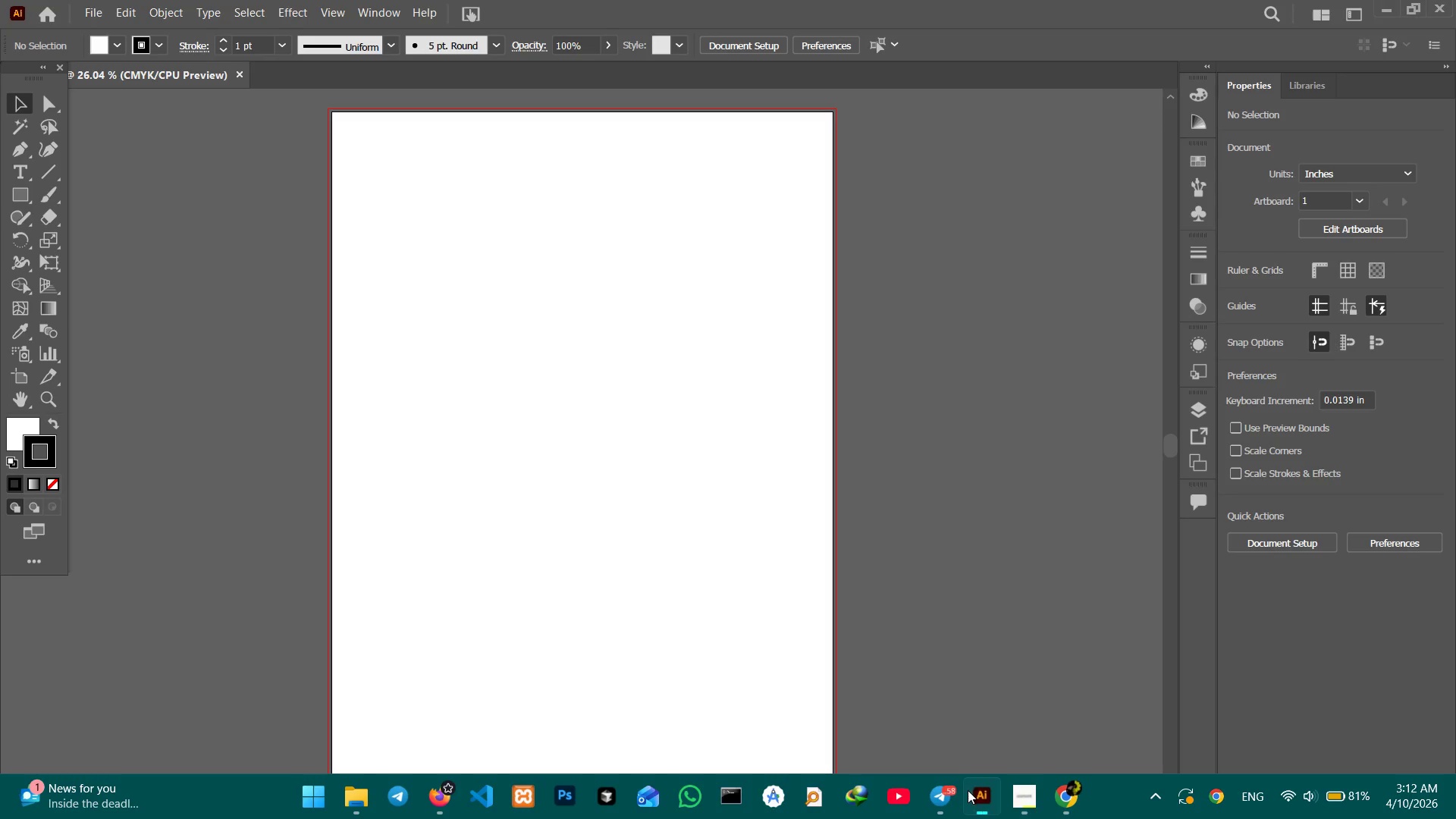 
key(Control+V)
 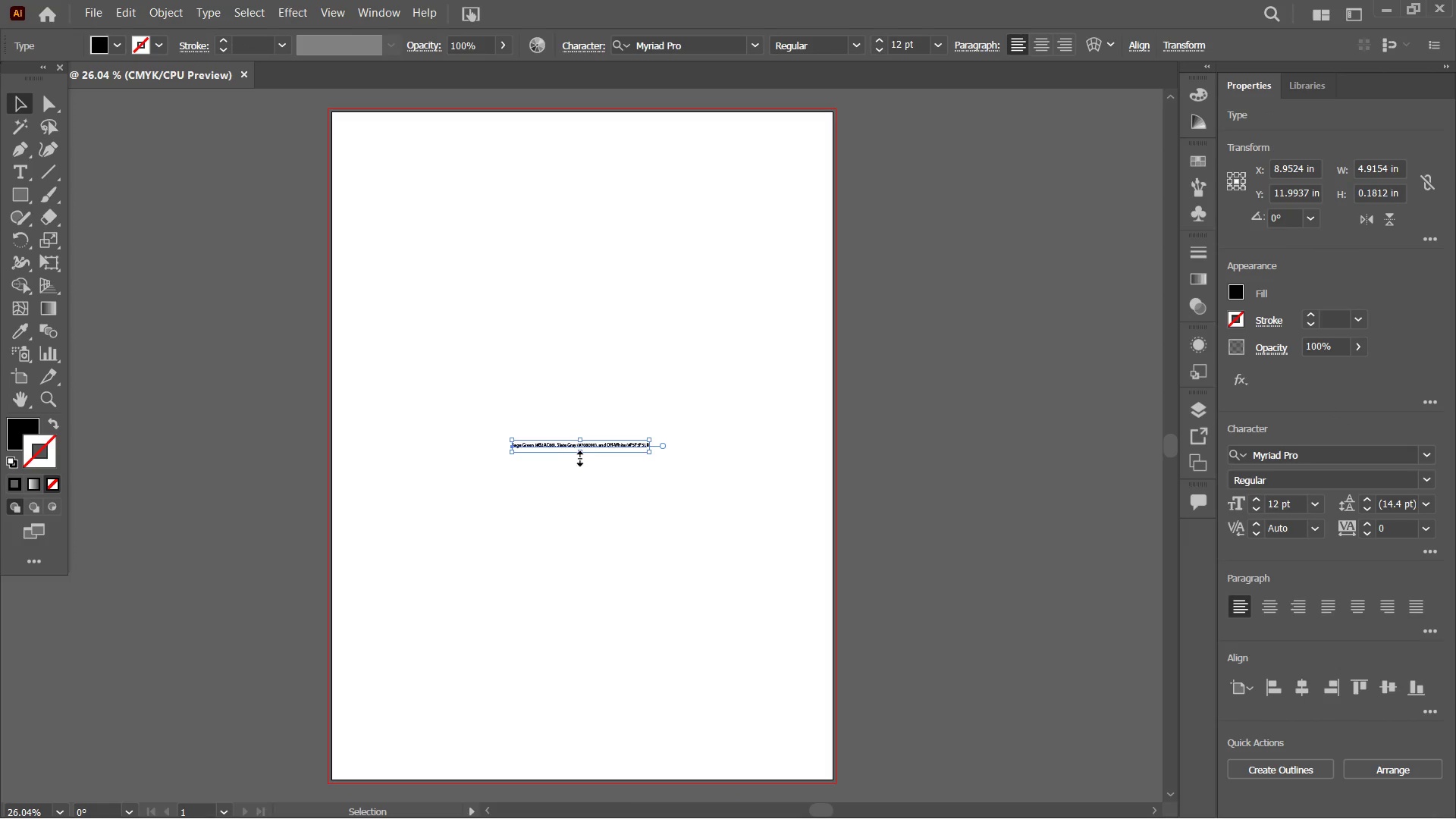 
left_click_drag(start_coordinate=[581, 453], to_coordinate=[591, 485])
 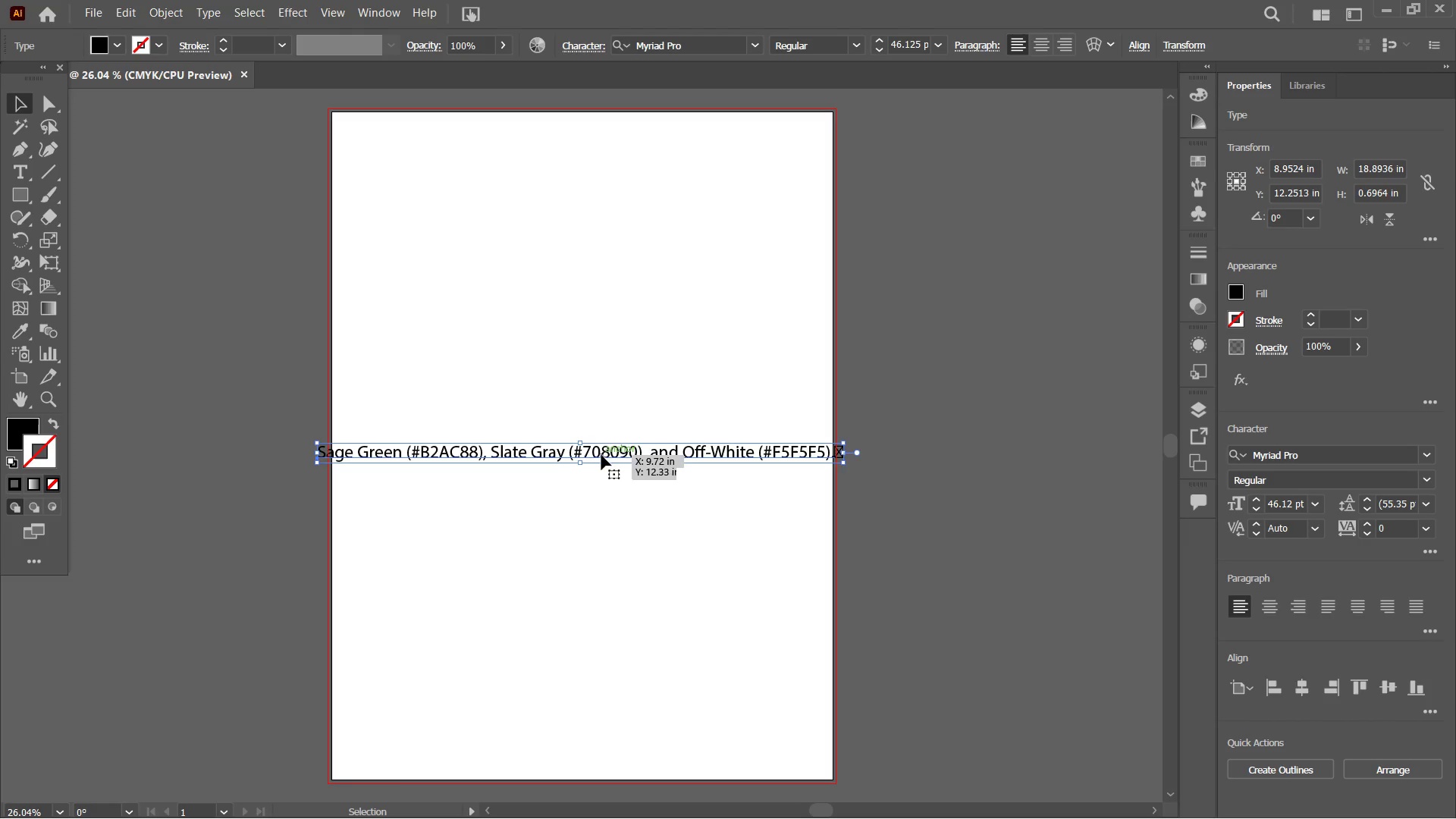 
hold_key(key=ShiftLeft, duration=1.44)
 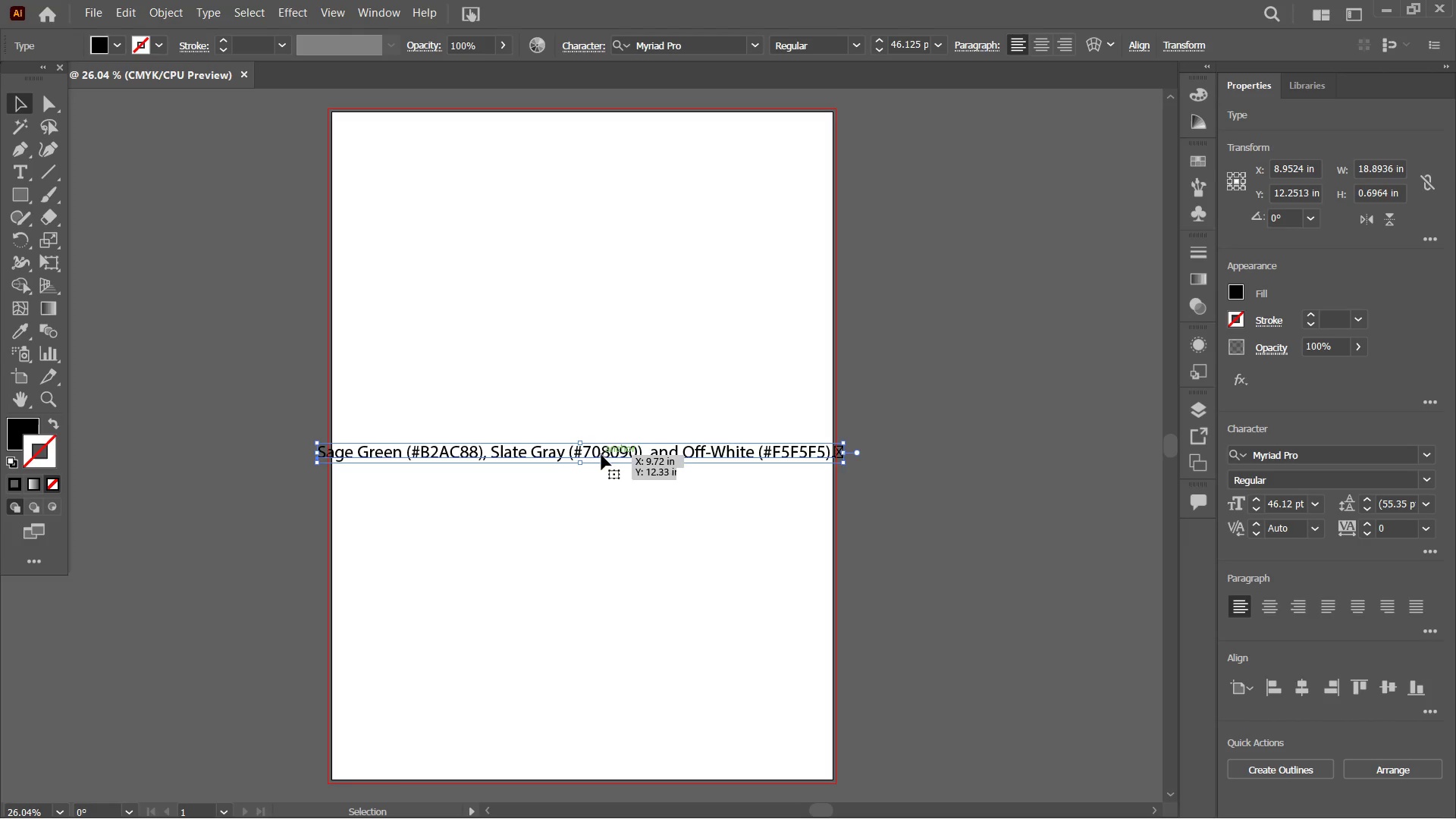 
left_click_drag(start_coordinate=[605, 453], to_coordinate=[452, 237])
 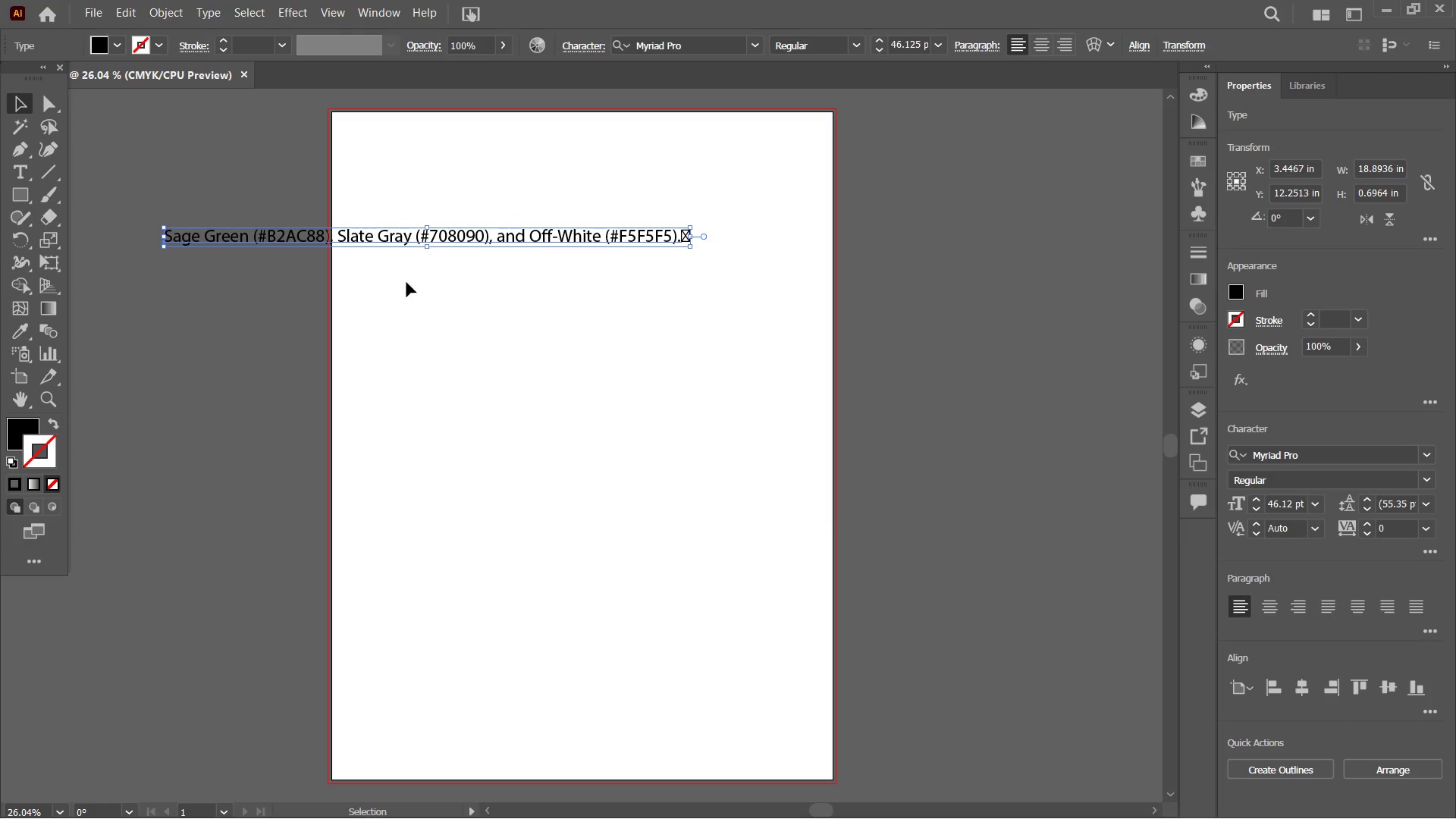 
hold_key(key=Space, duration=0.75)
 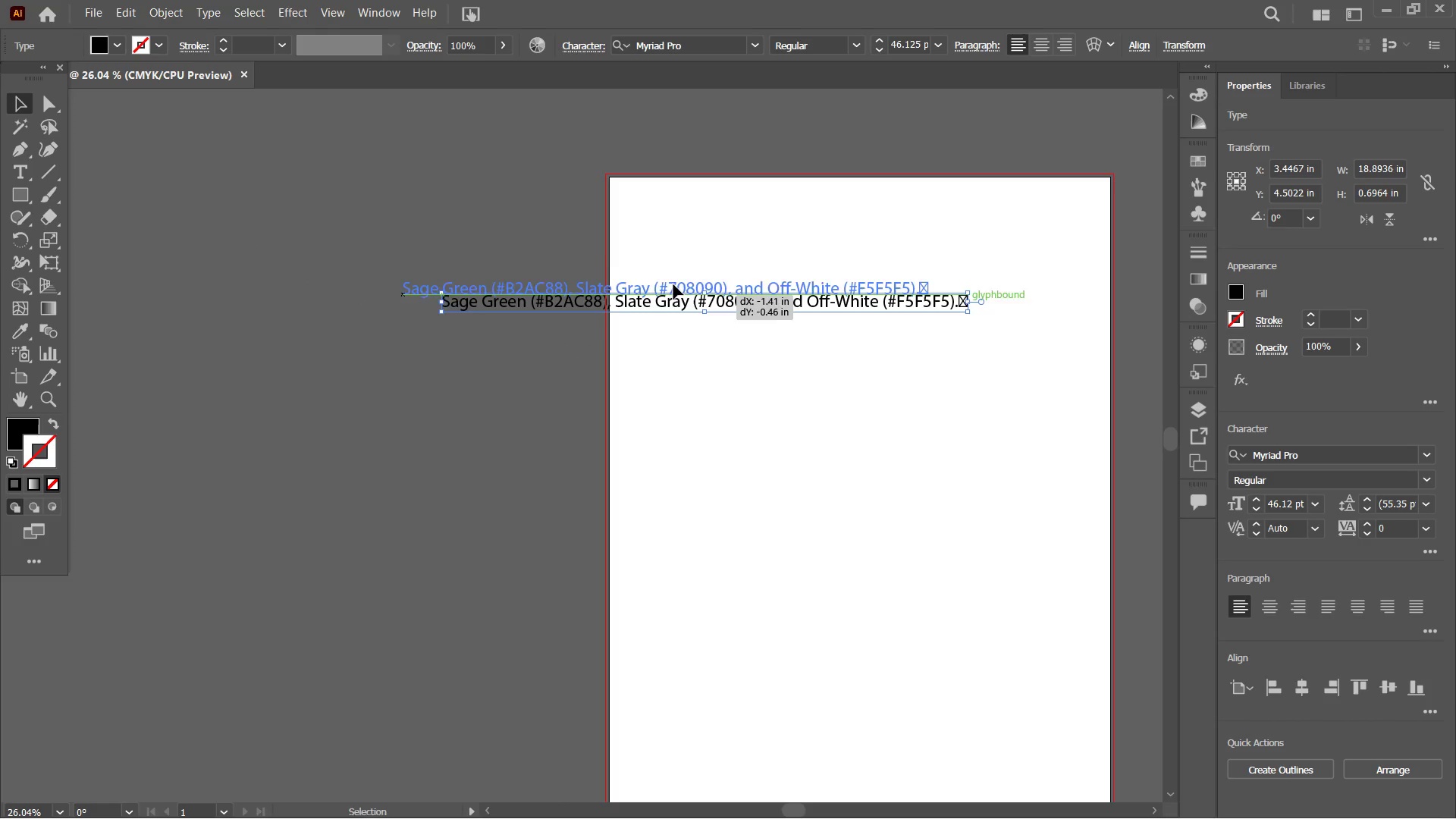 
left_click_drag(start_coordinate=[388, 313], to_coordinate=[665, 378])
 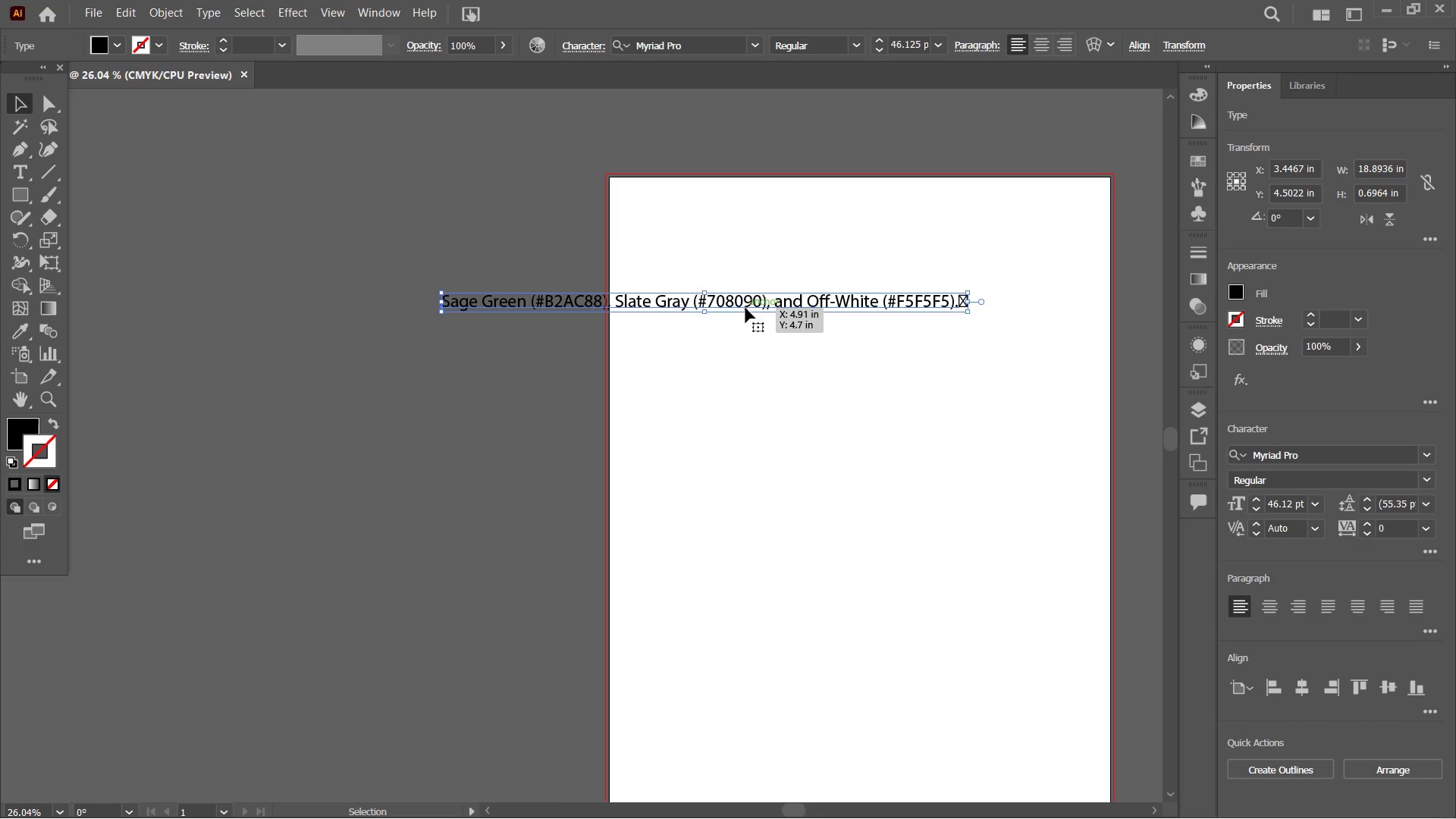 
left_click_drag(start_coordinate=[745, 308], to_coordinate=[447, 247])
 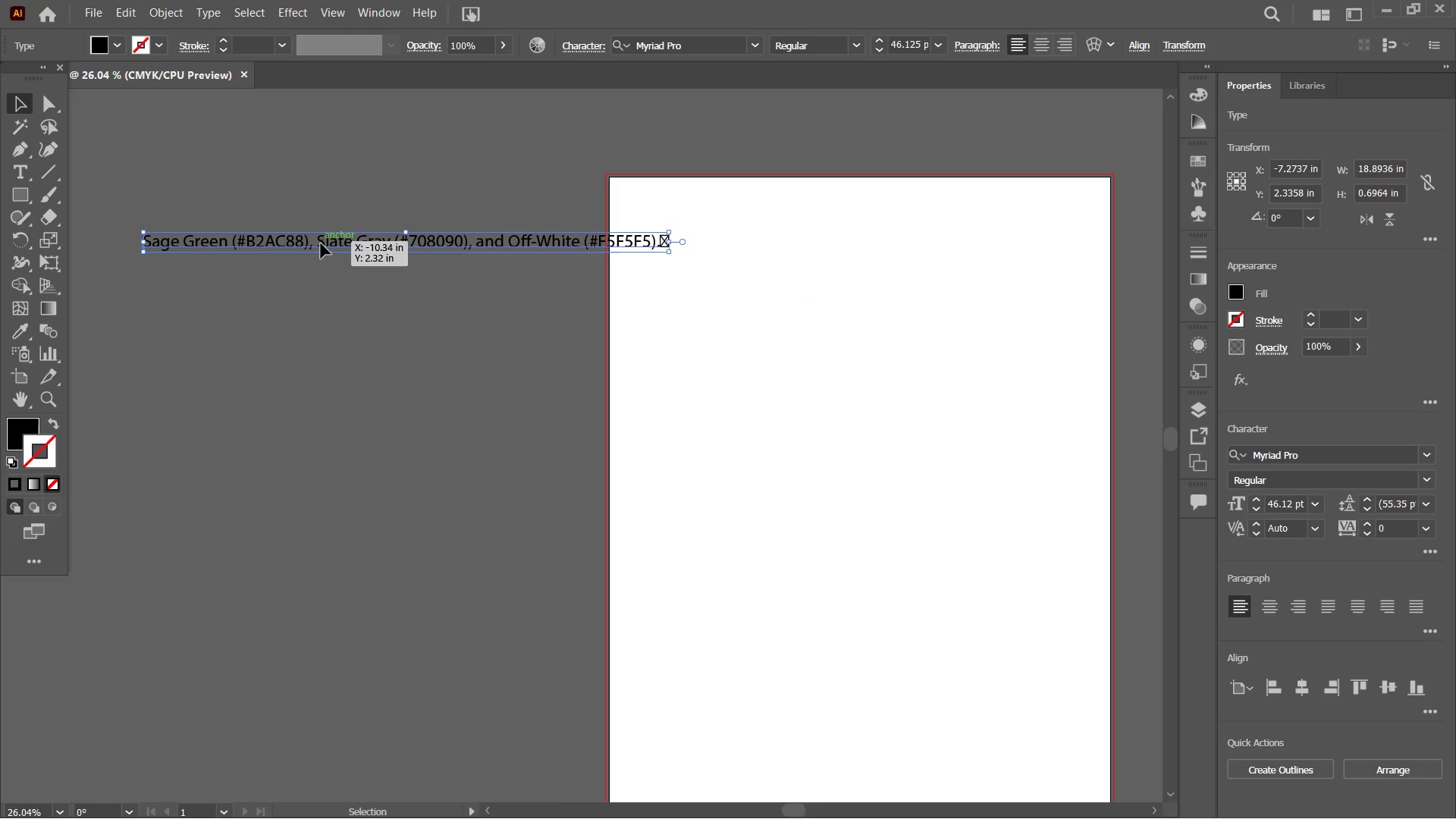 
double_click([321, 243])
 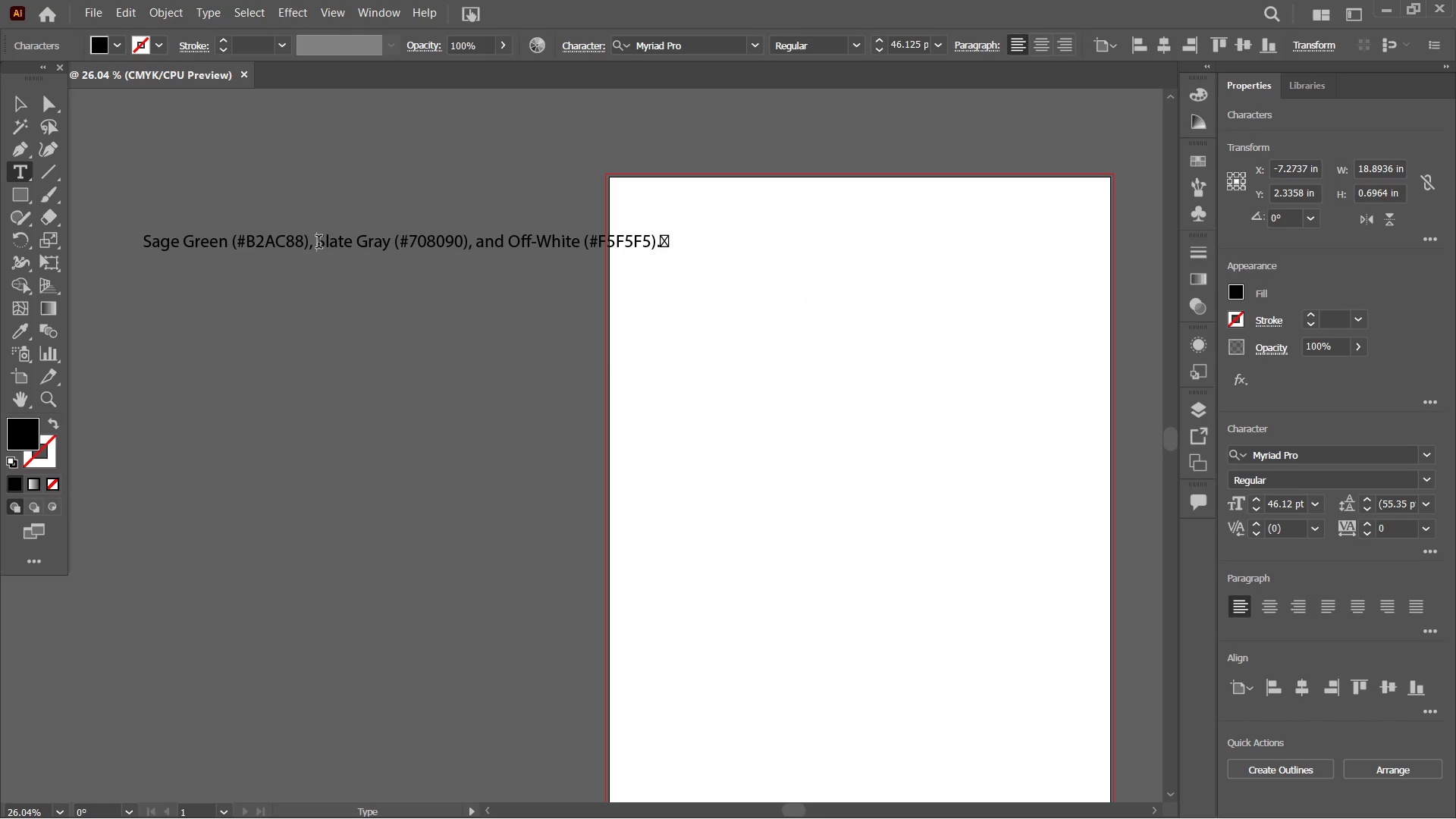 
key(Shift+Enter)
 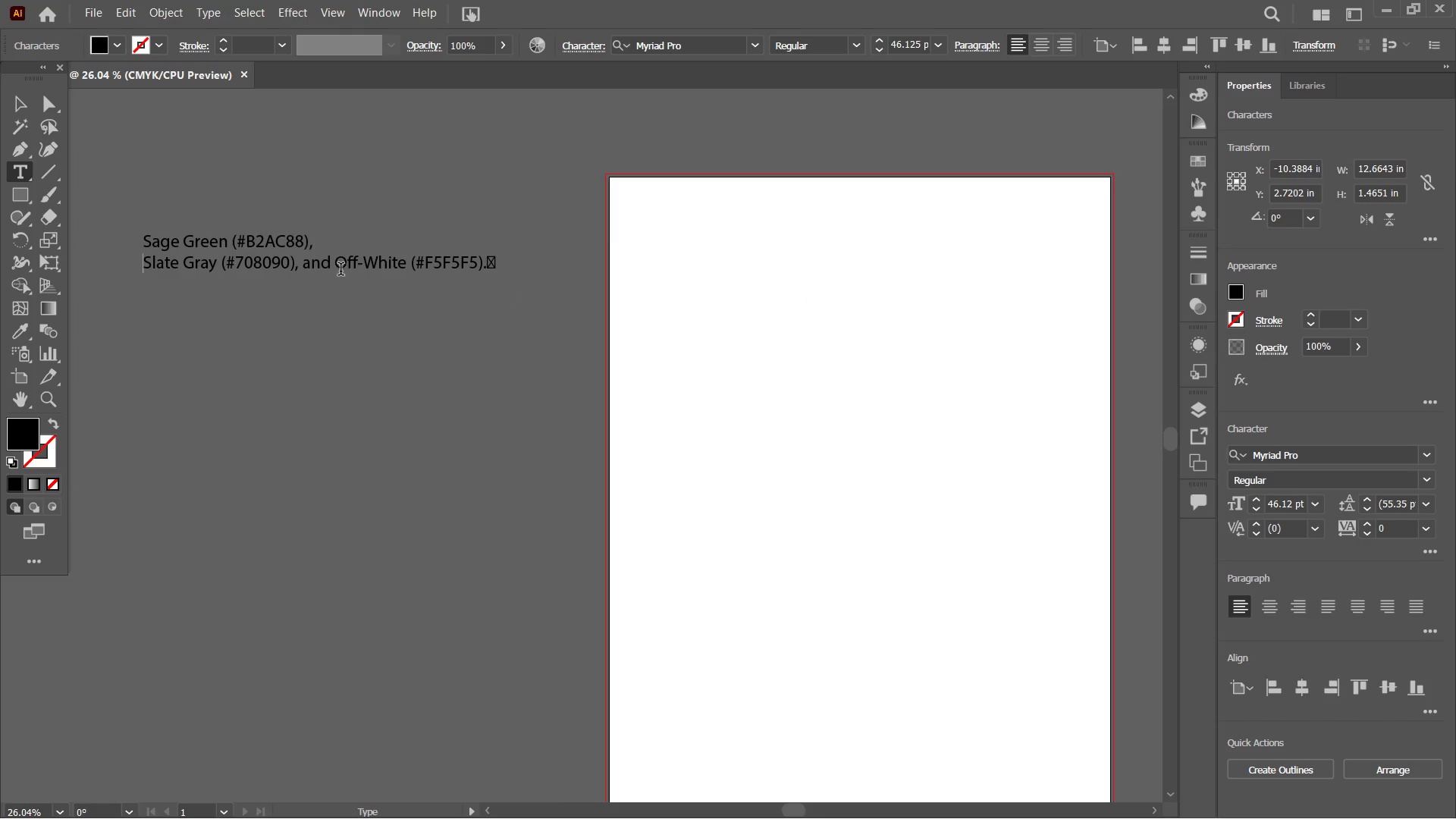 
left_click([340, 267])
 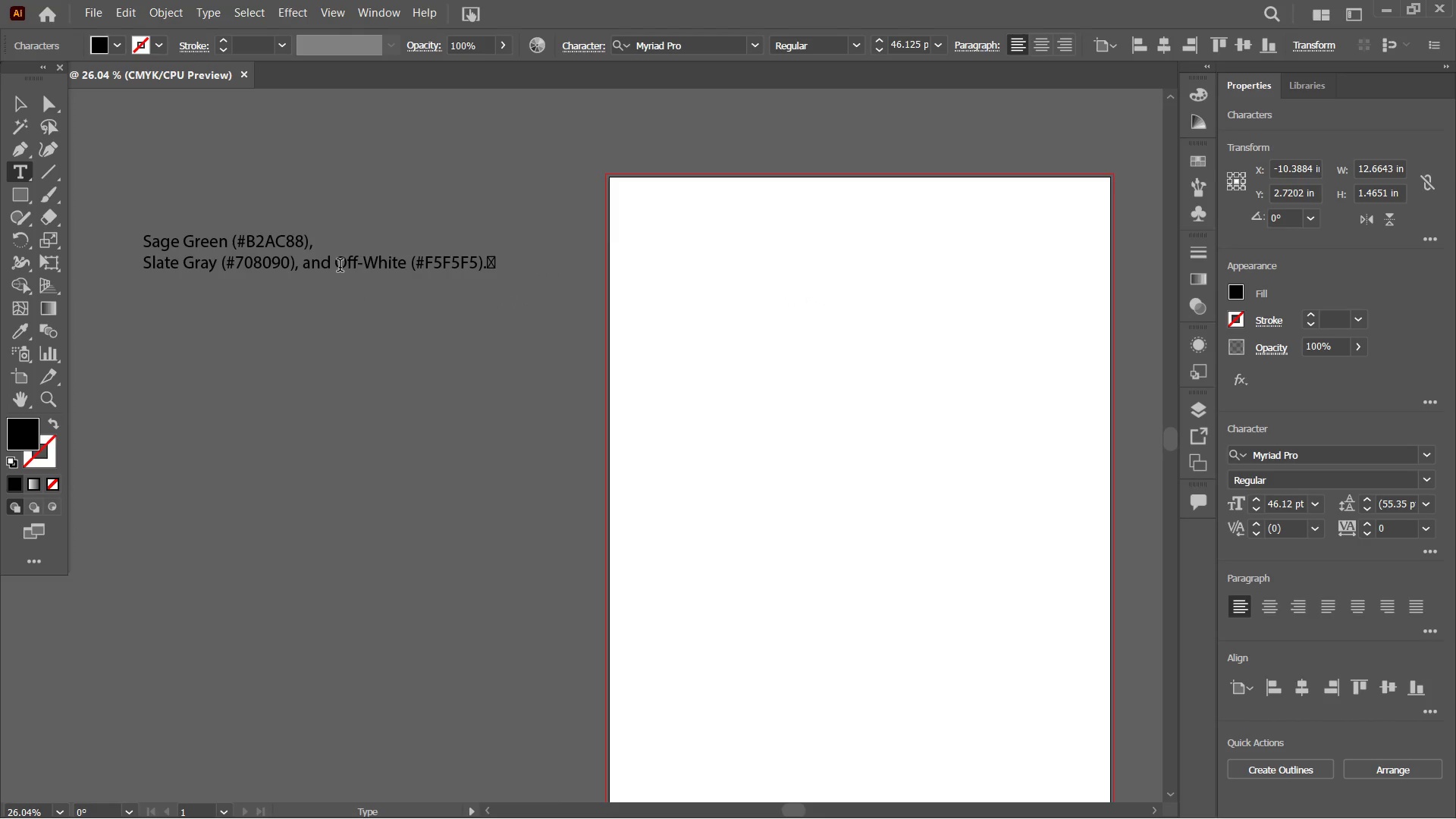 
key(Shift+Enter)
 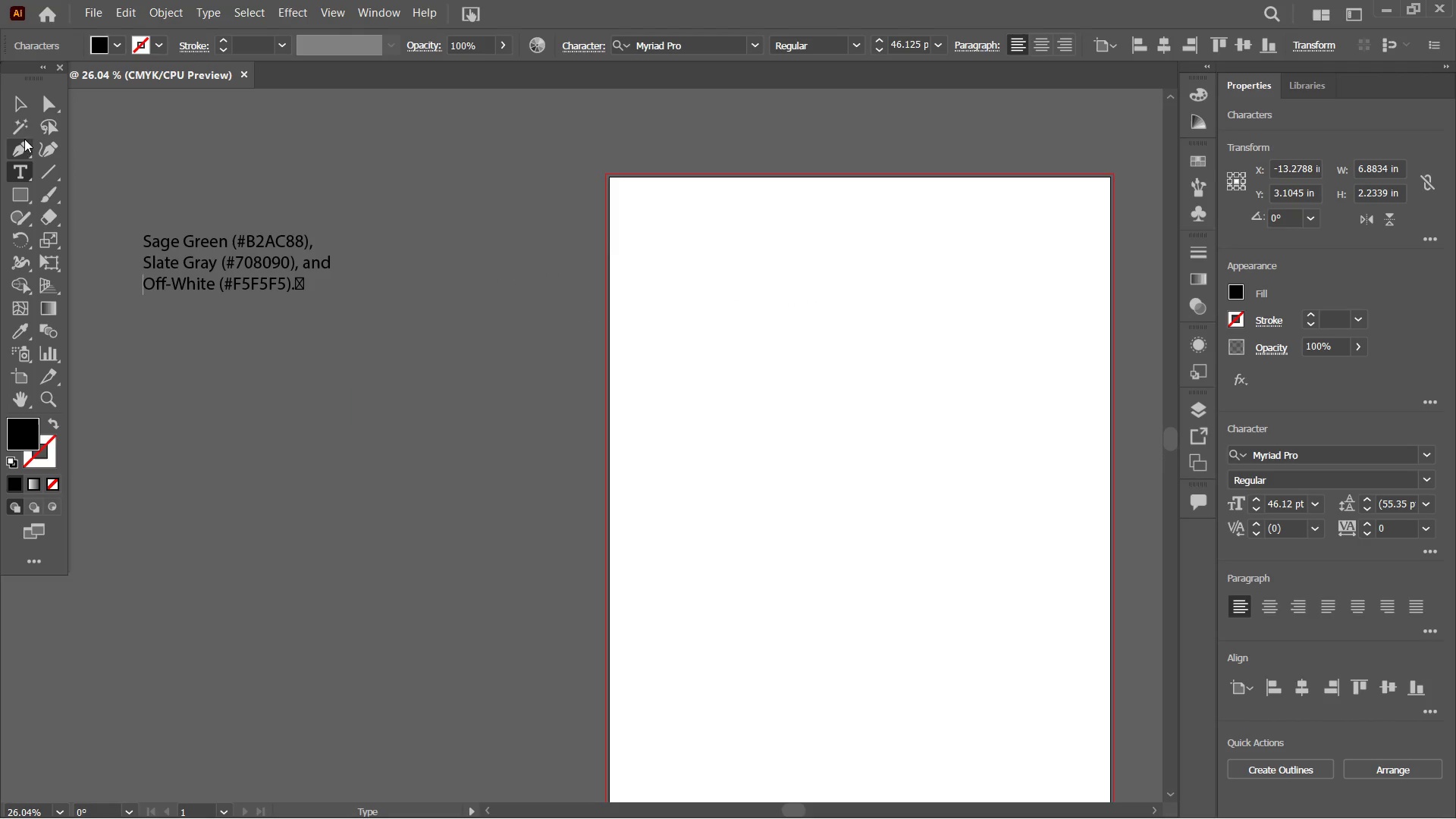 
left_click([12, 99])
 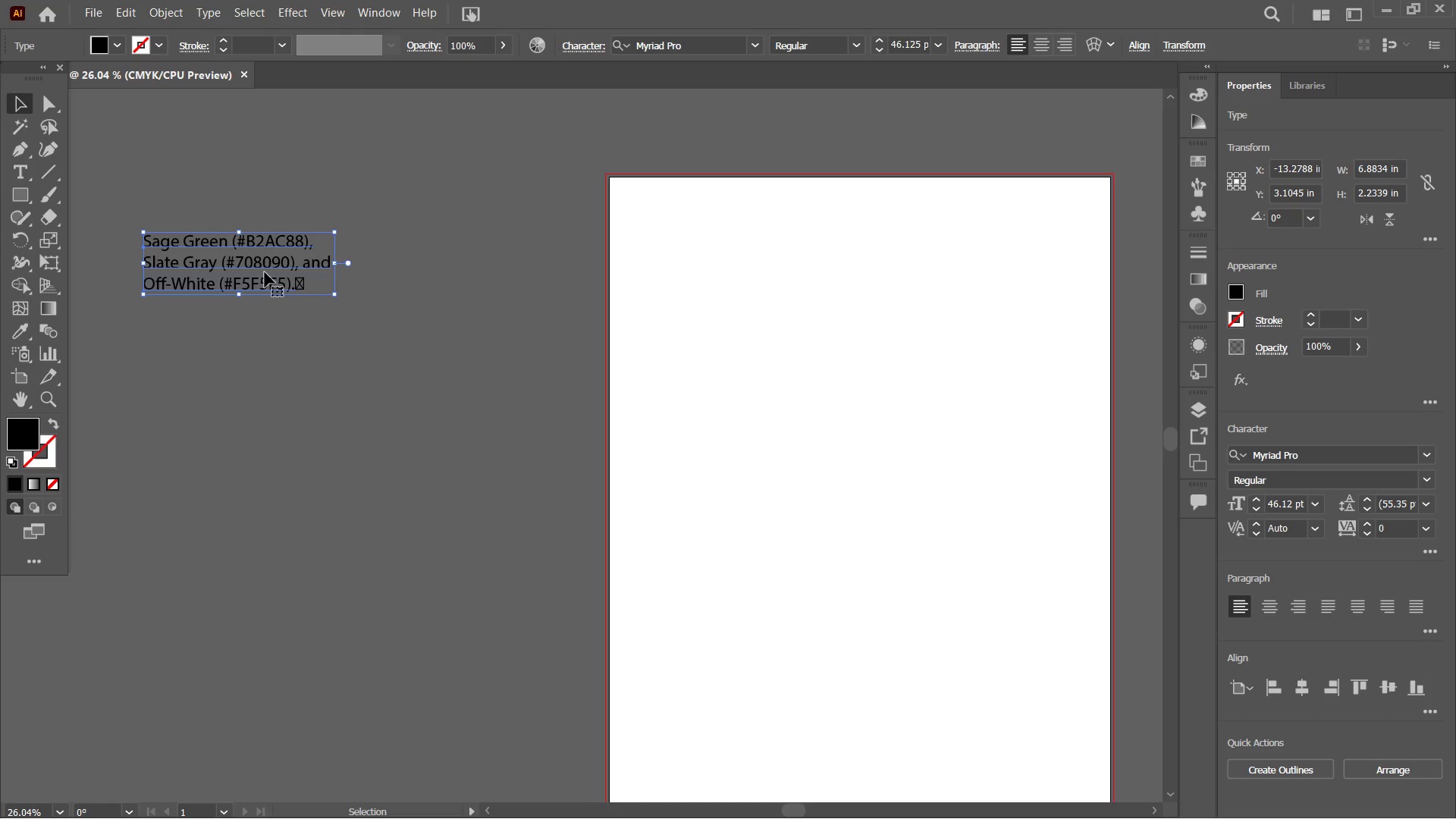 
left_click_drag(start_coordinate=[261, 276], to_coordinate=[443, 246])
 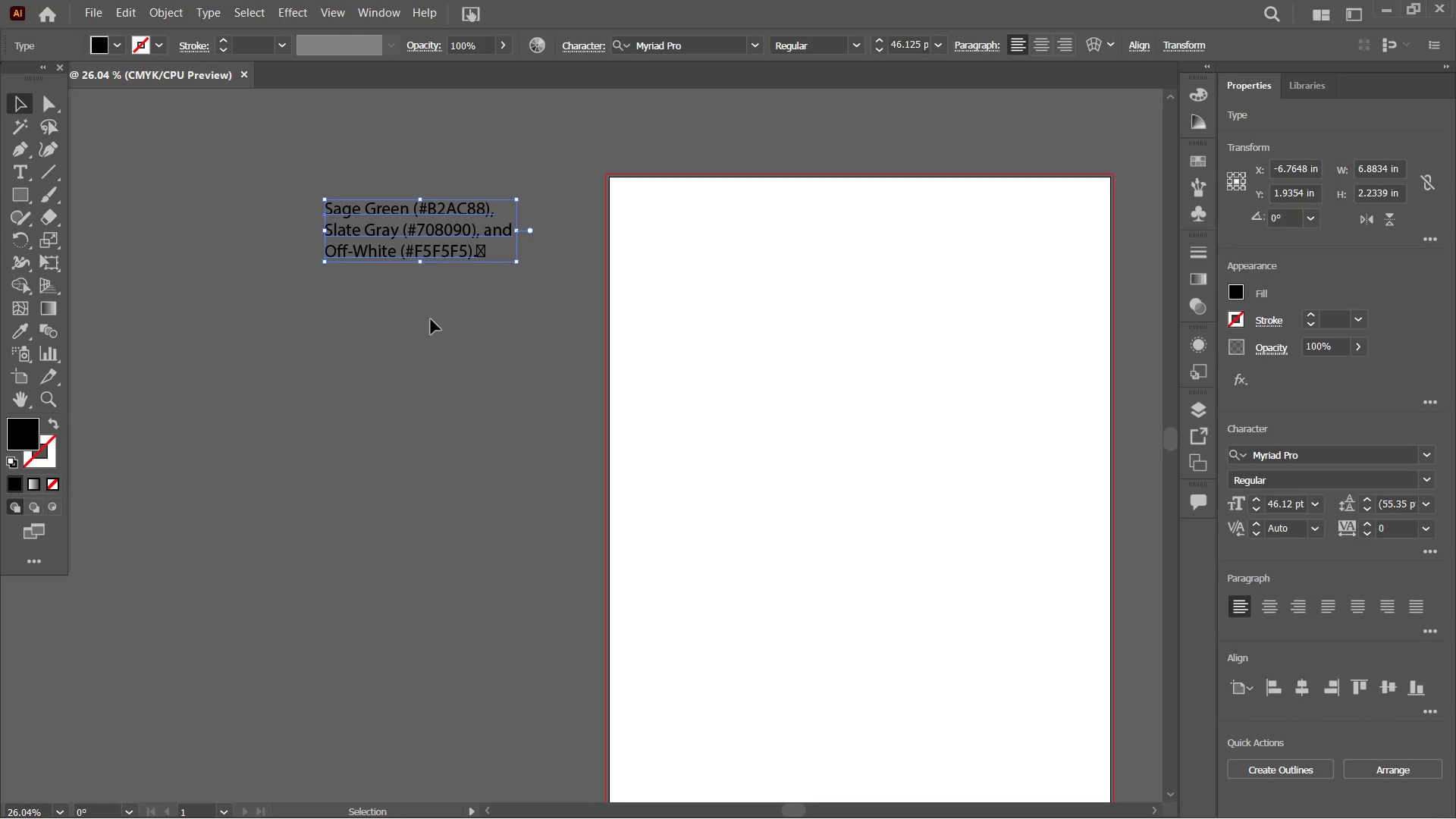 
left_click([429, 344])
 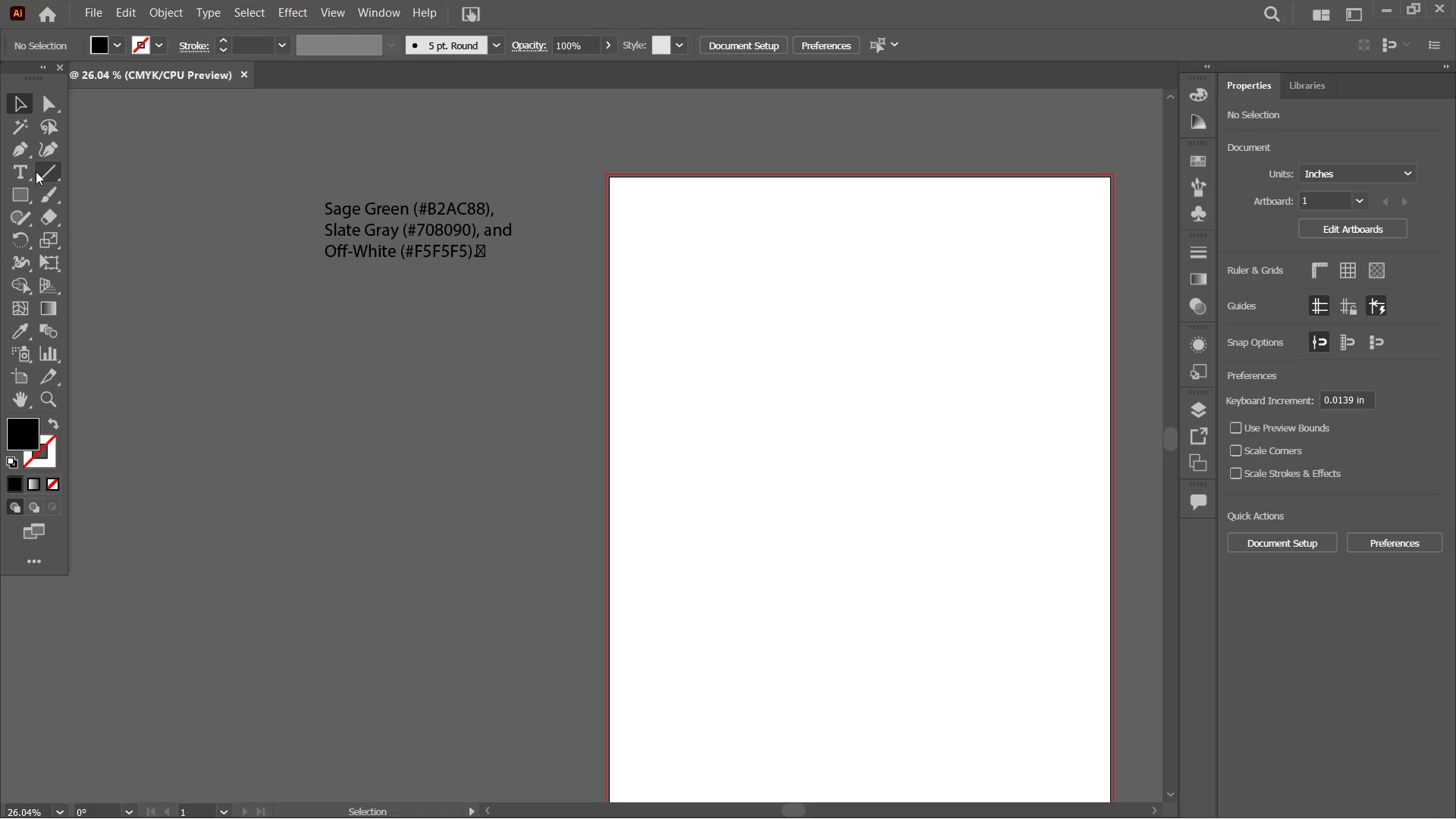 
left_click([28, 196])
 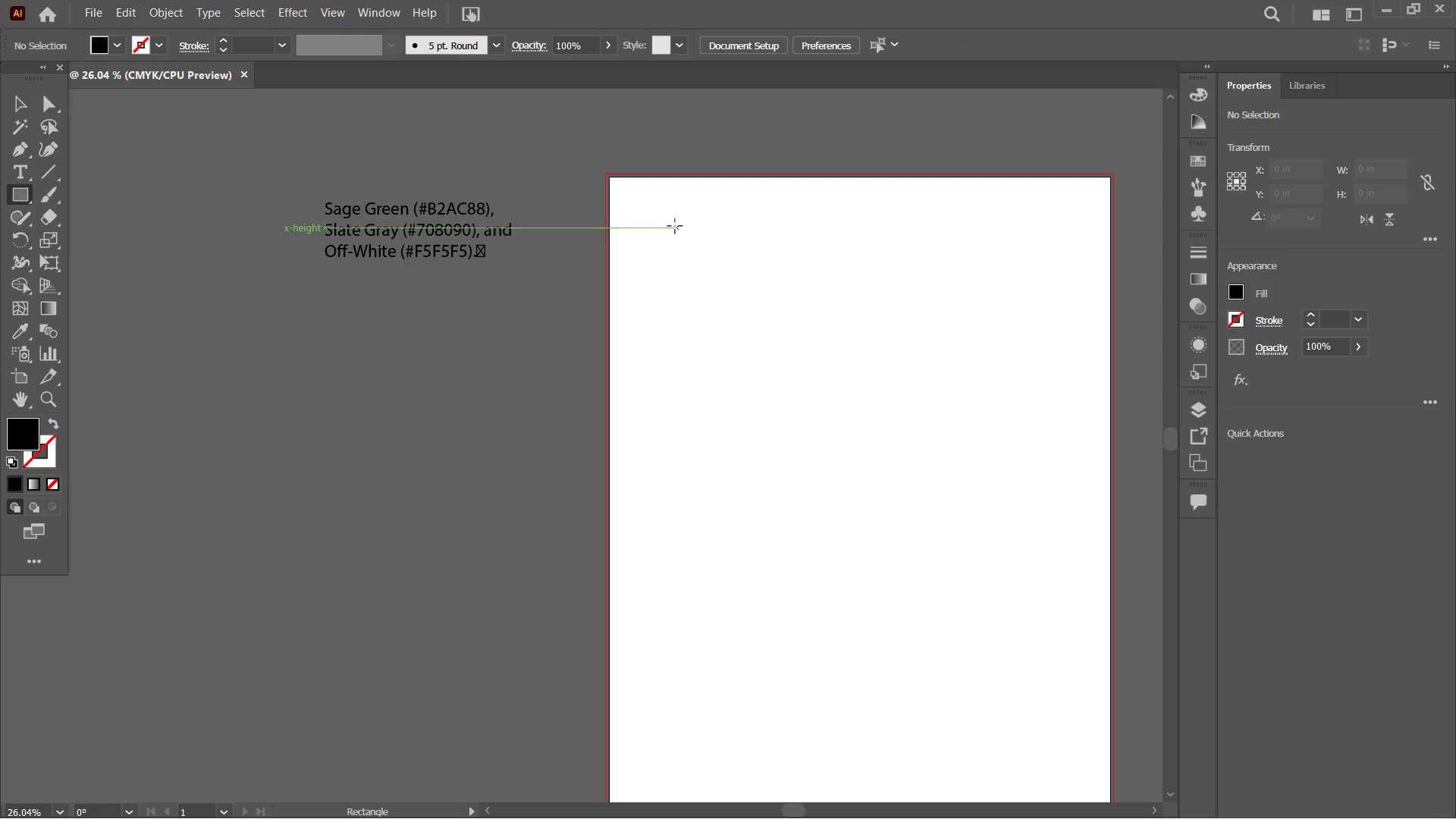 
key(Control+Minus)
 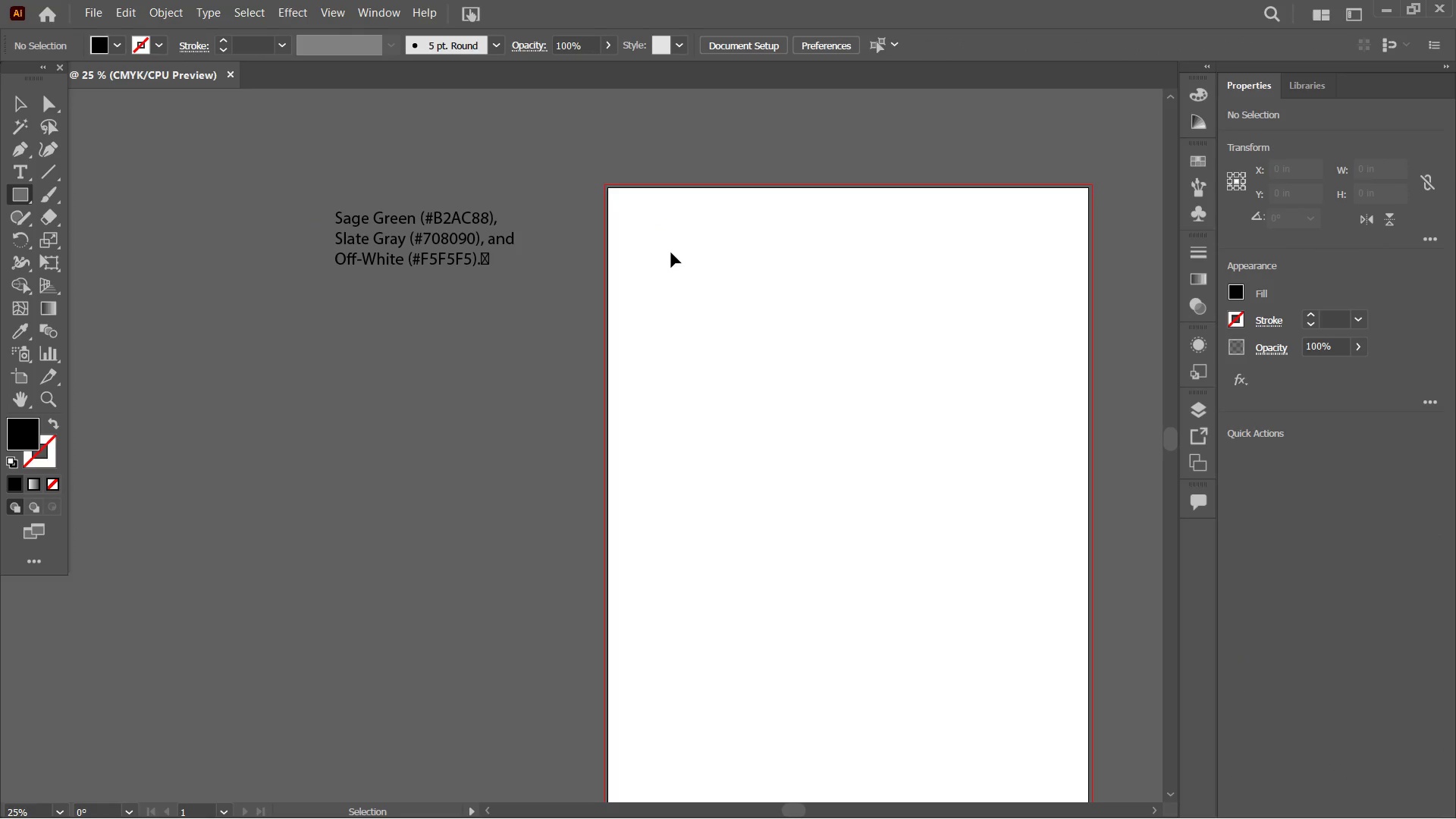 
key(Control+Minus)
 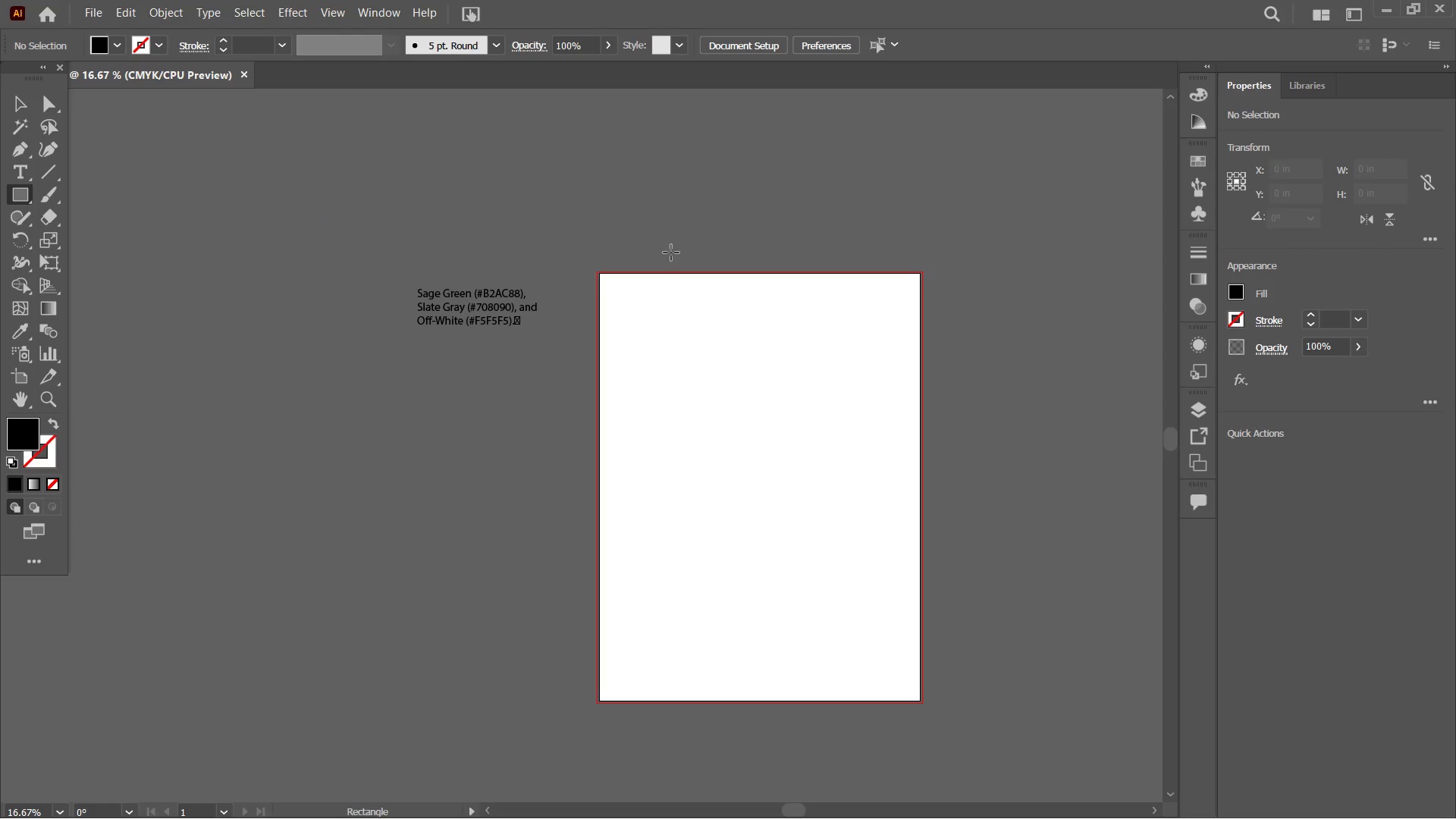 
key(Control+Equal)
 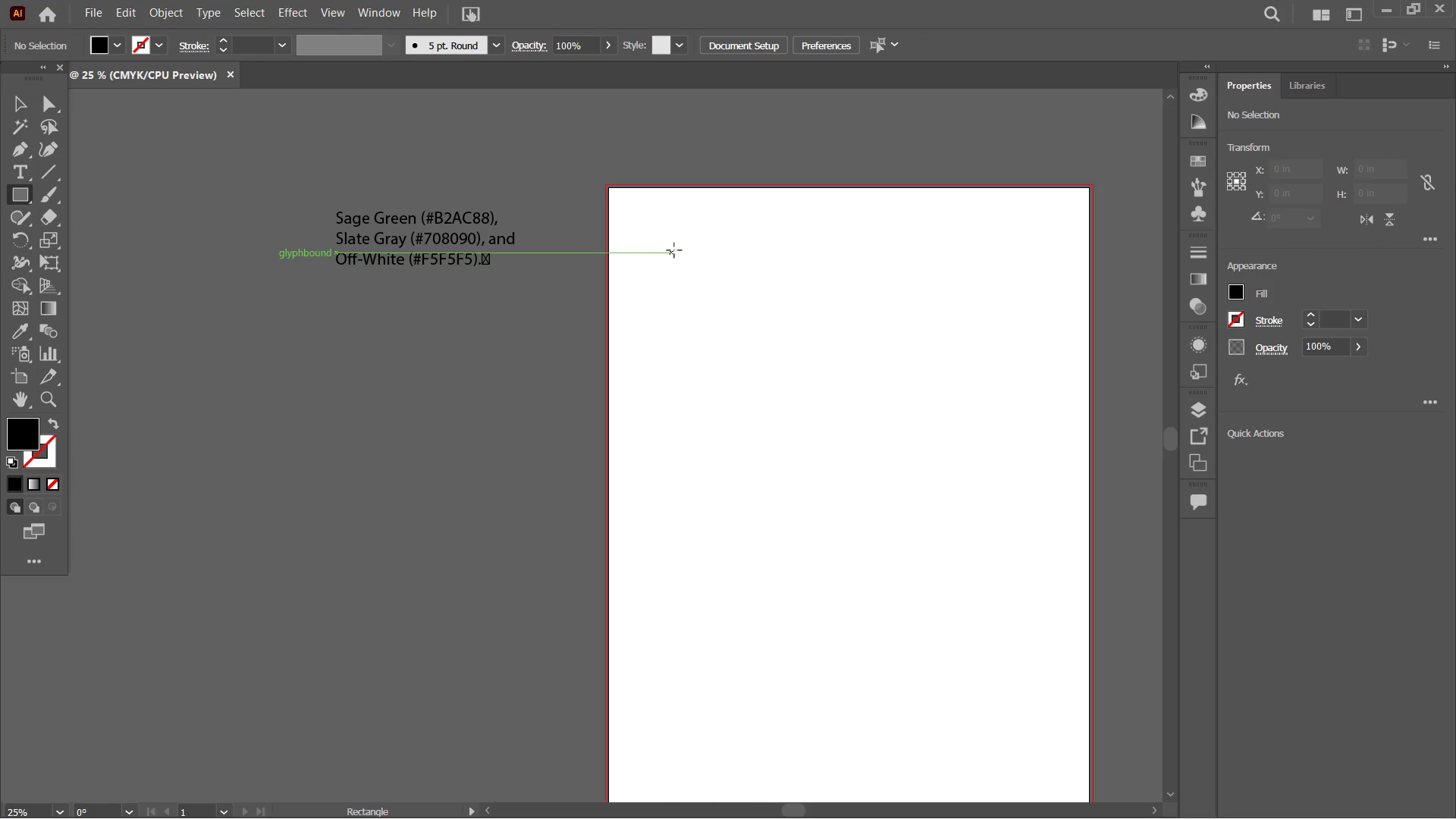 
hold_key(key=Space, duration=1.36)
 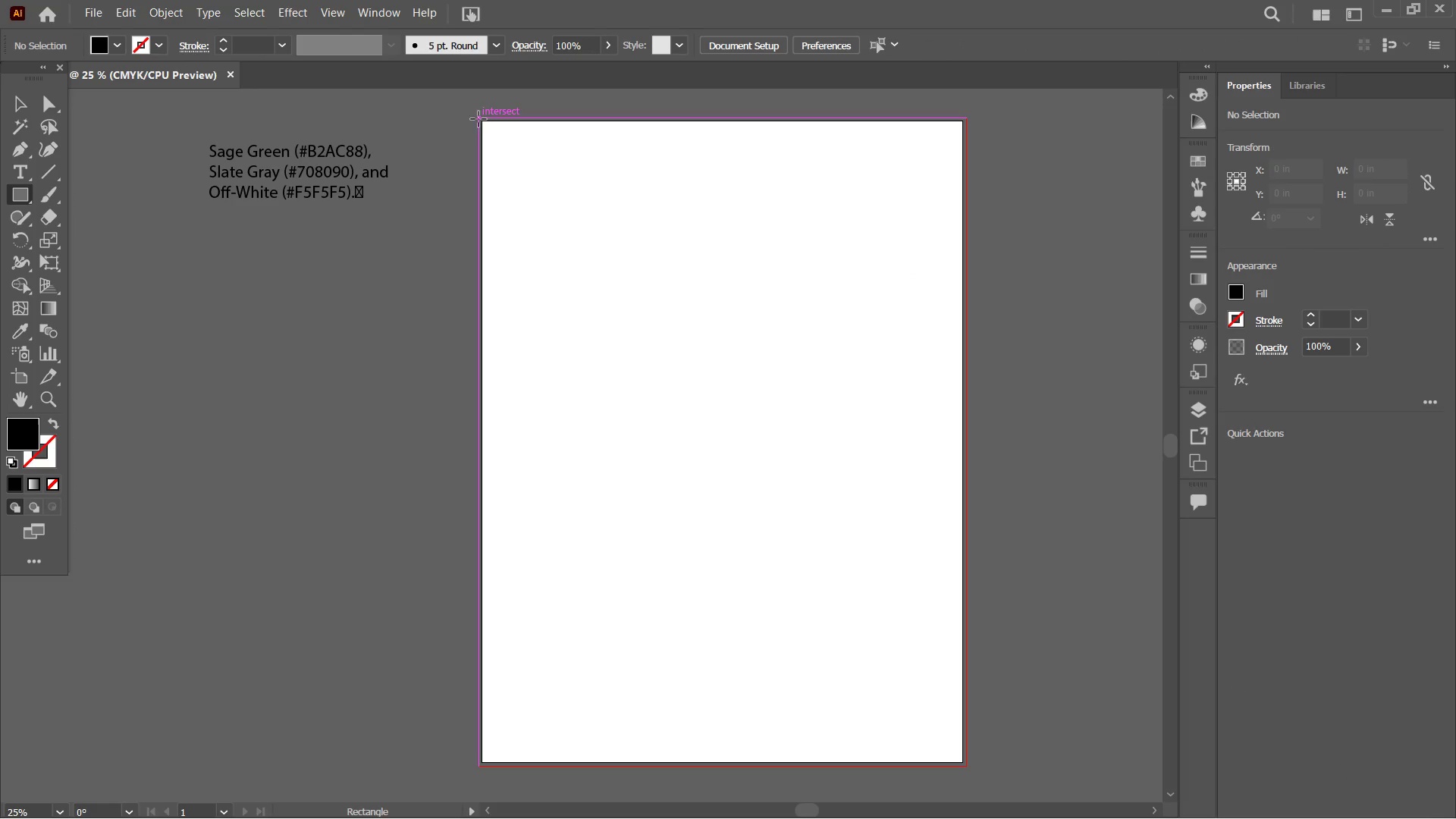 
left_click_drag(start_coordinate=[657, 250], to_coordinate=[531, 183])
 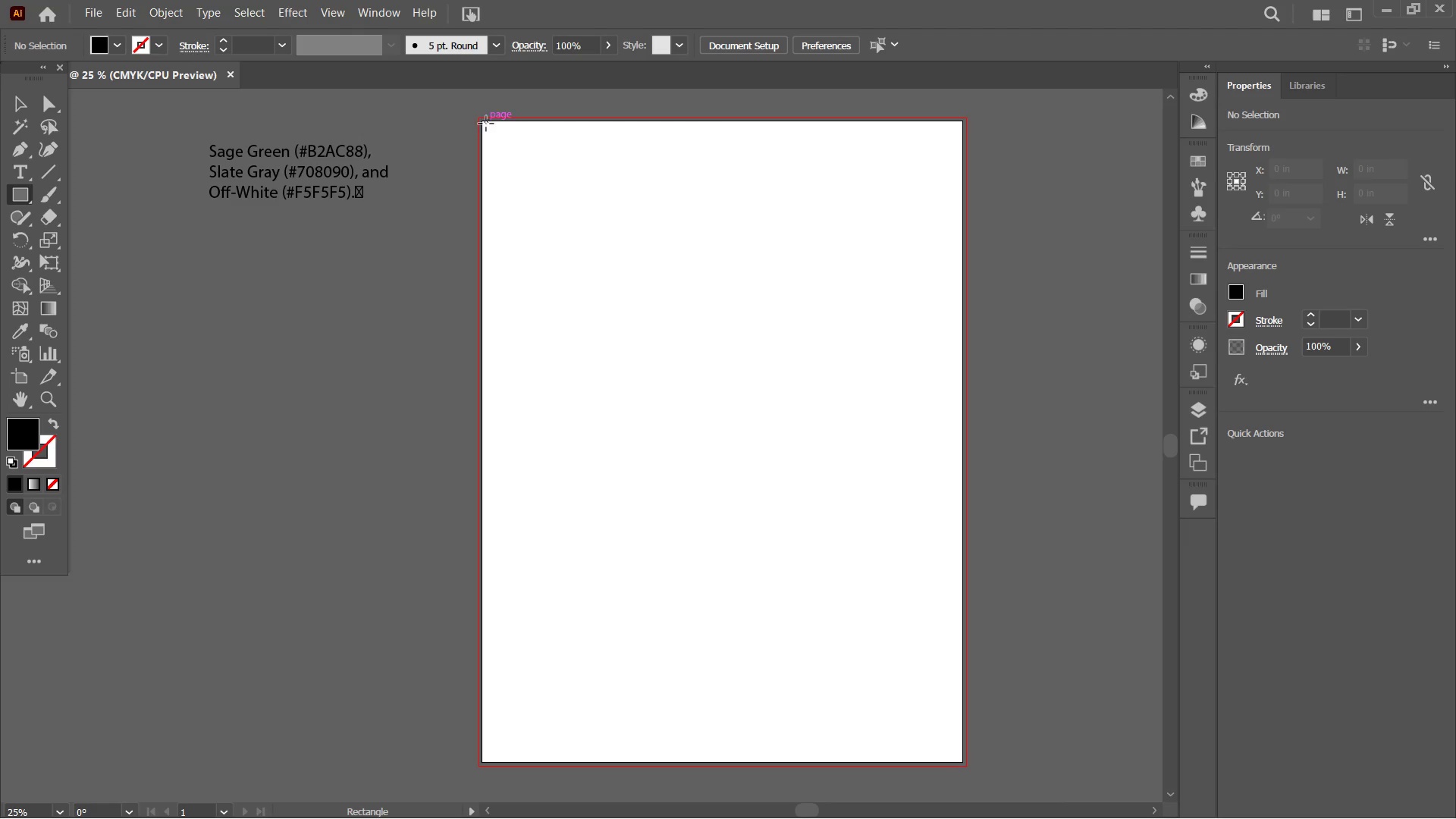 
left_click_drag(start_coordinate=[485, 123], to_coordinate=[963, 763])
 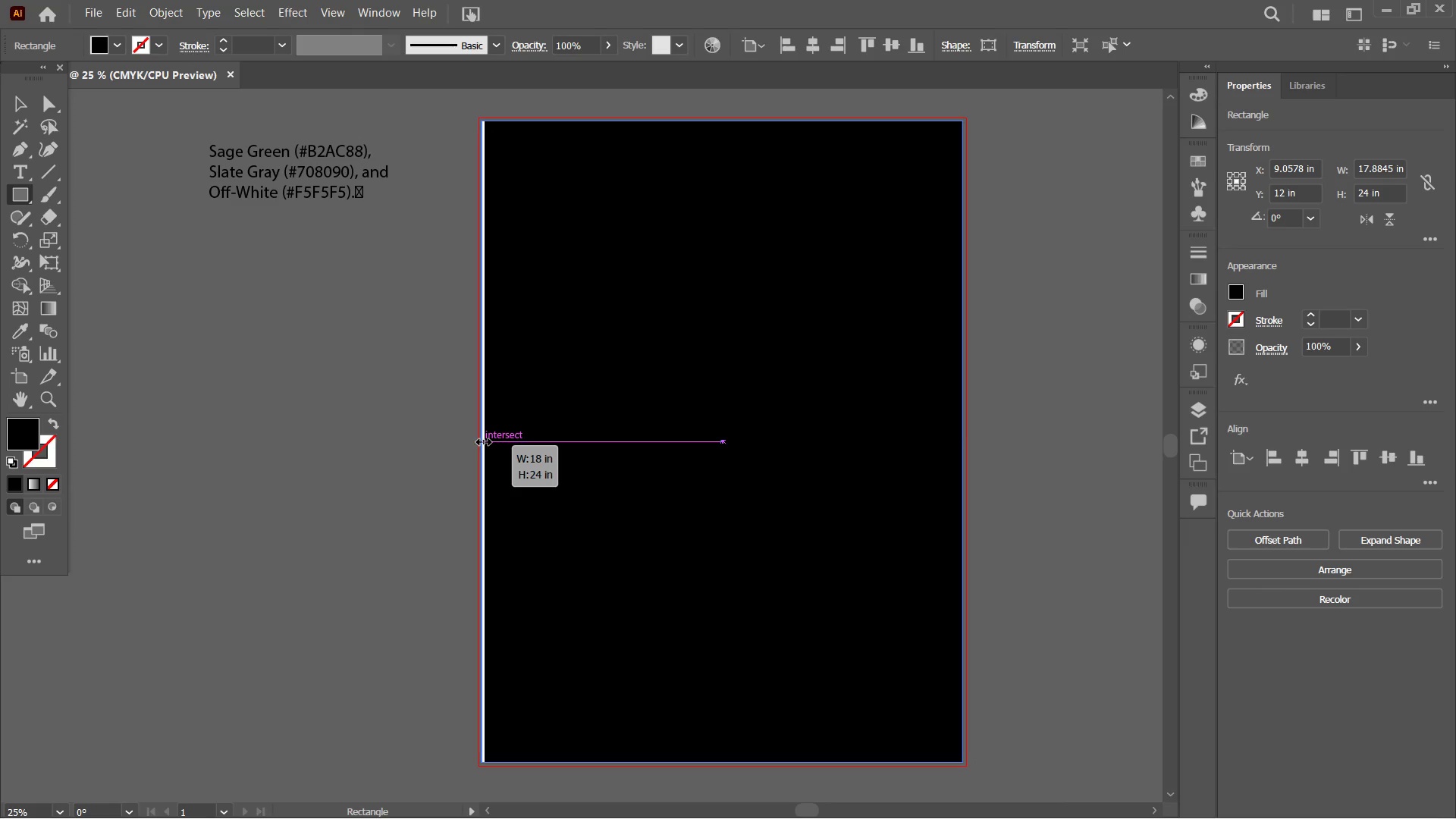 
wait(7.08)
 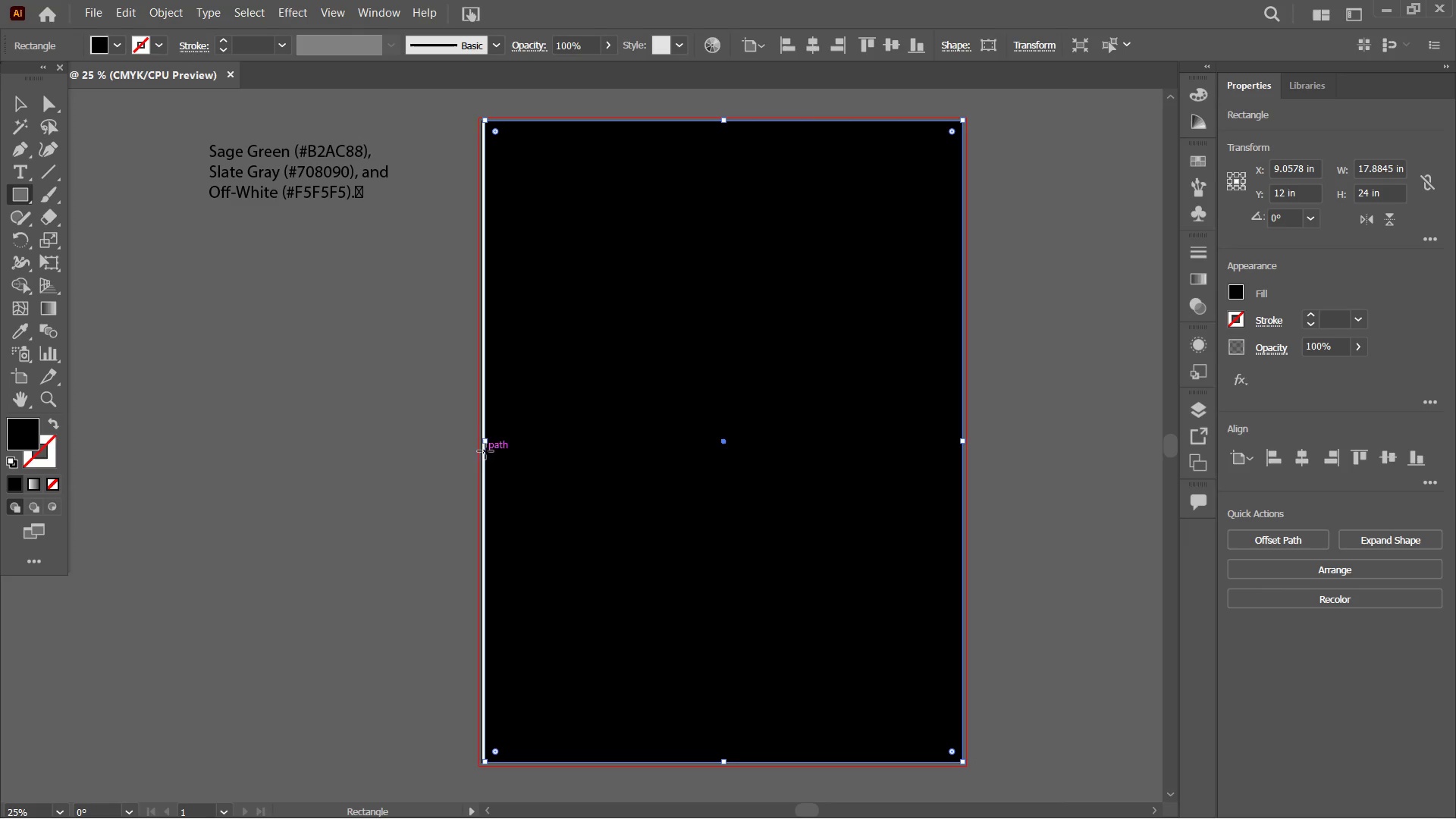 
left_click([4, 328])
 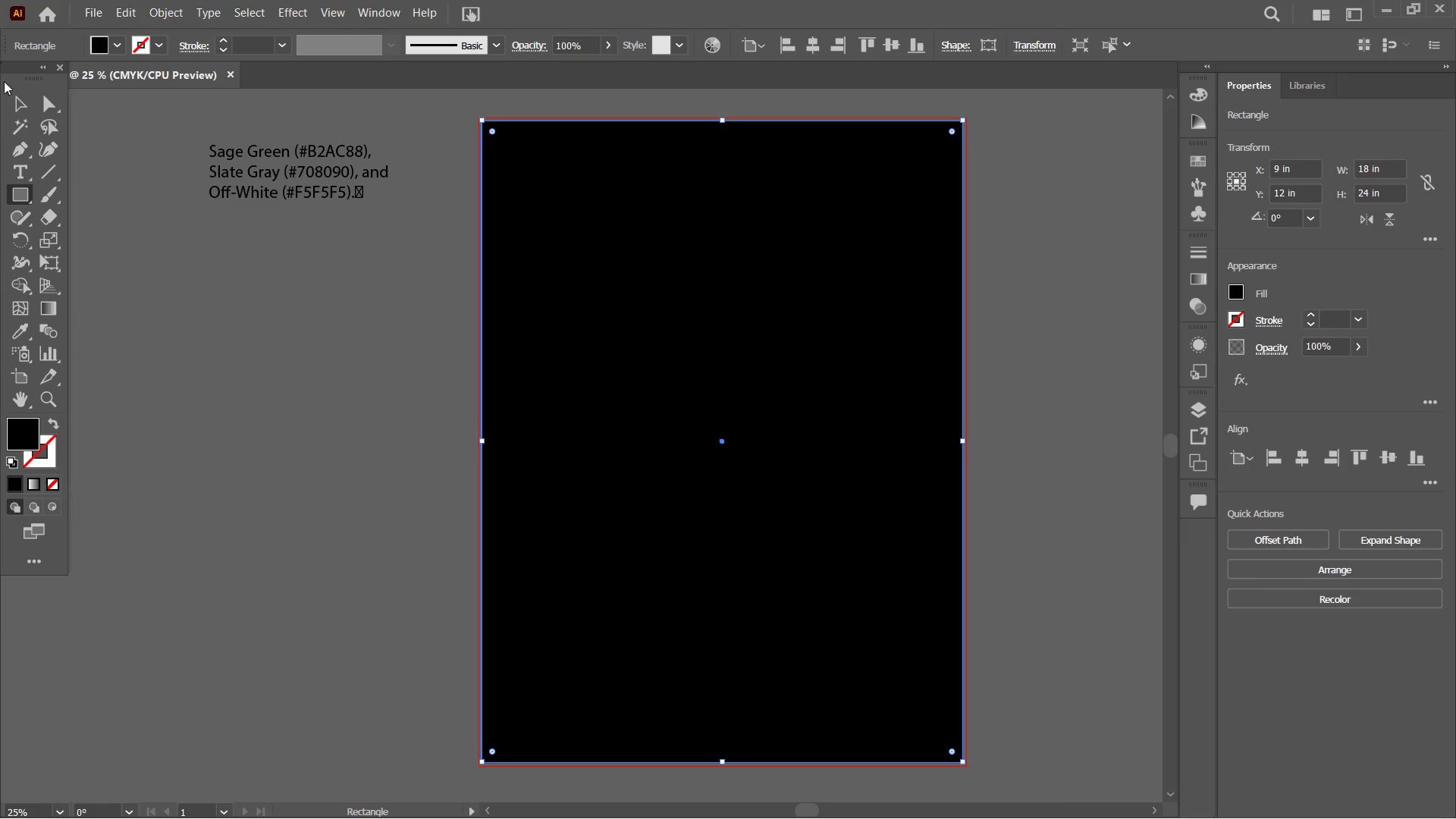 
left_click([16, 109])
 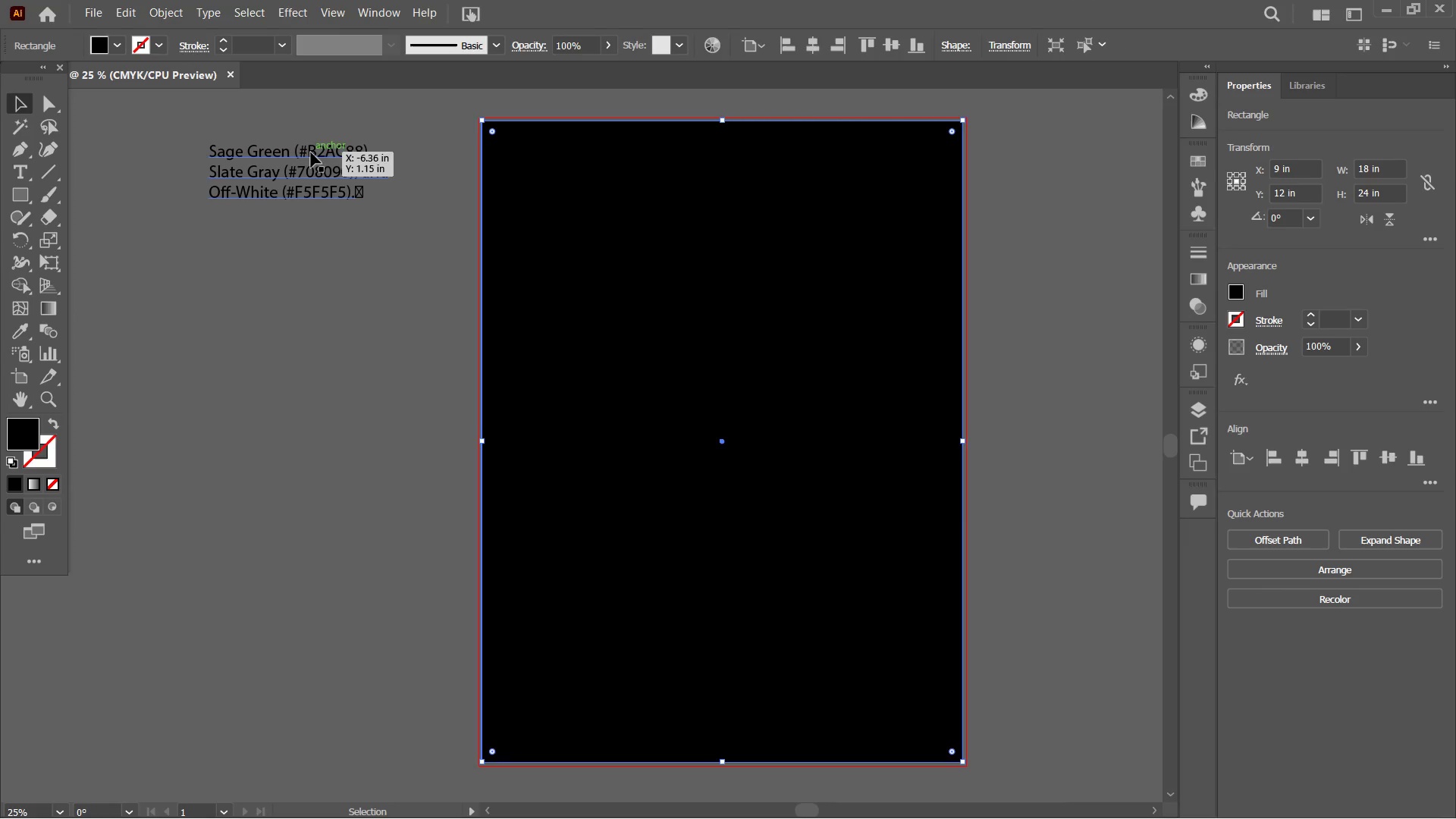 
double_click([310, 152])
 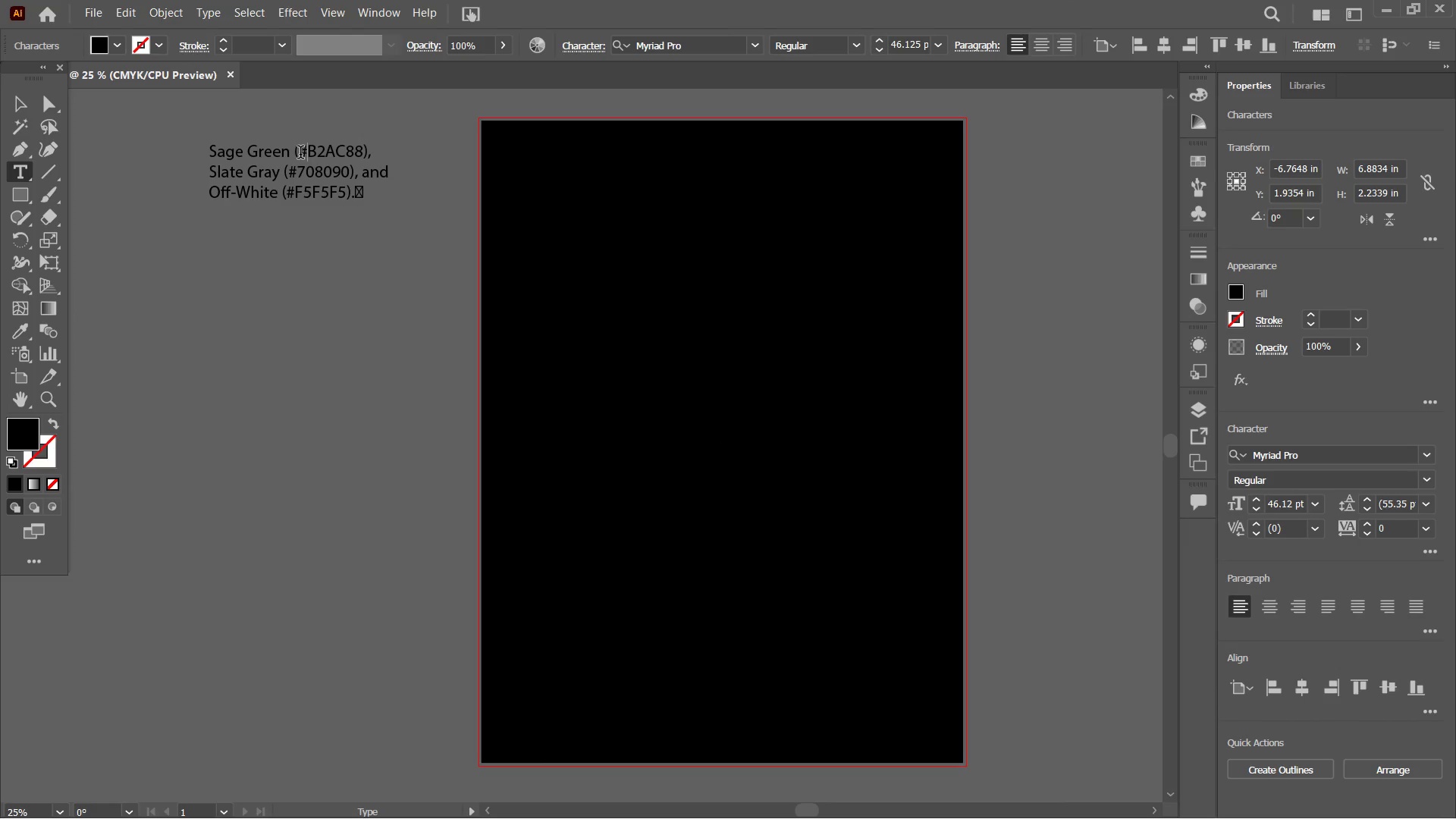 
left_click_drag(start_coordinate=[300, 154], to_coordinate=[363, 156])
 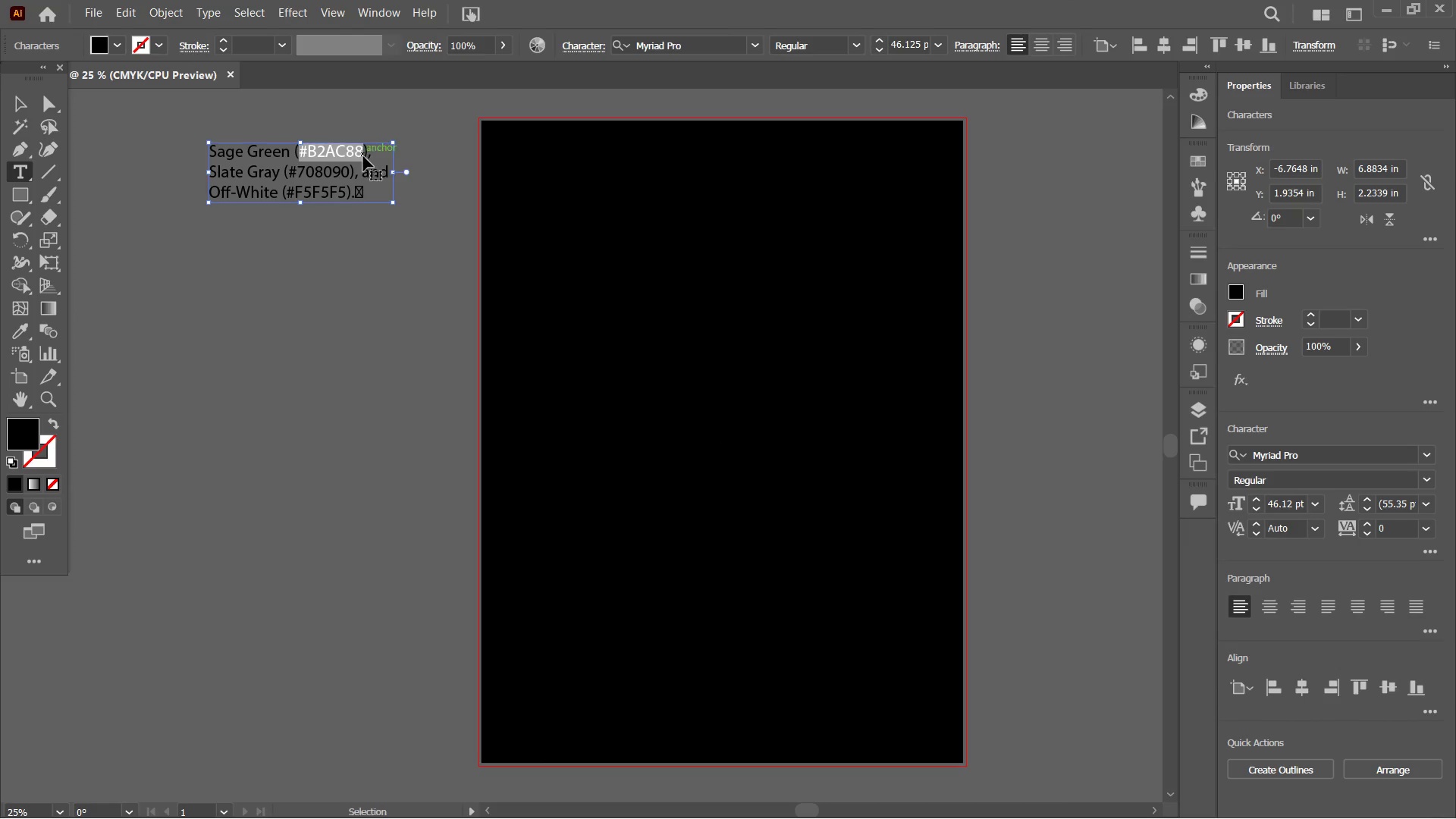 
key(Control+C)
 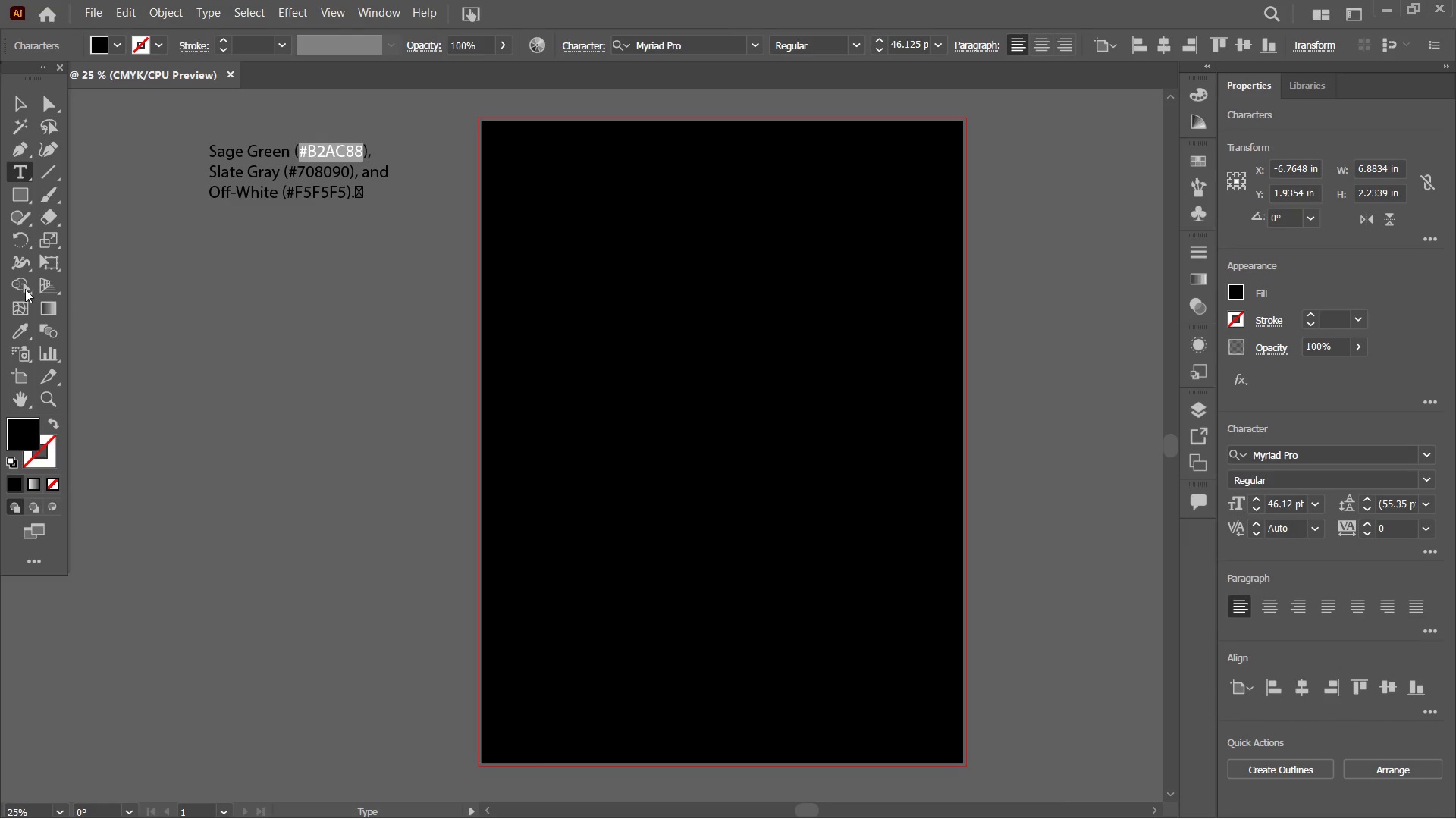 
left_click([26, 100])
 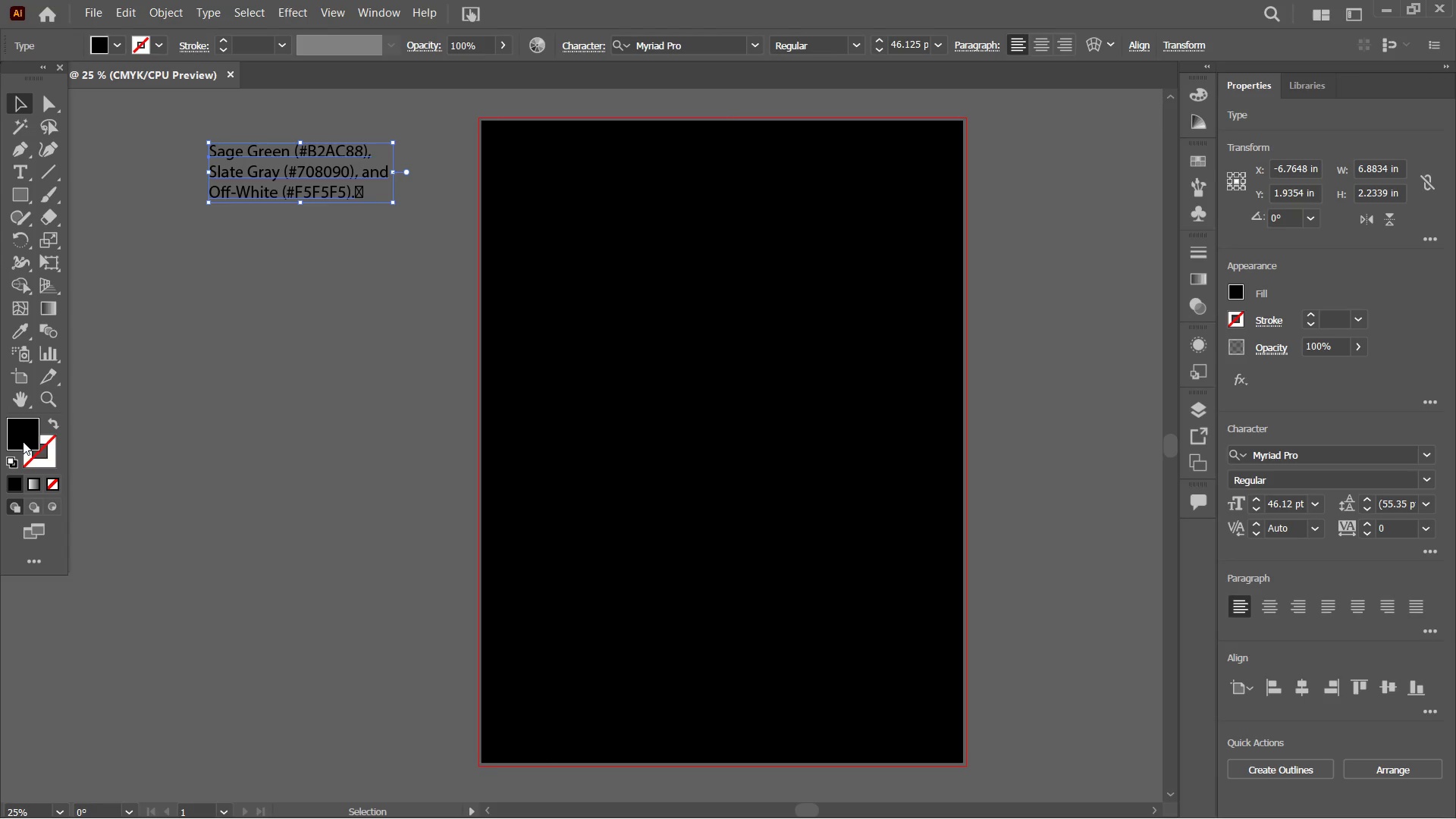 
double_click([23, 441])
 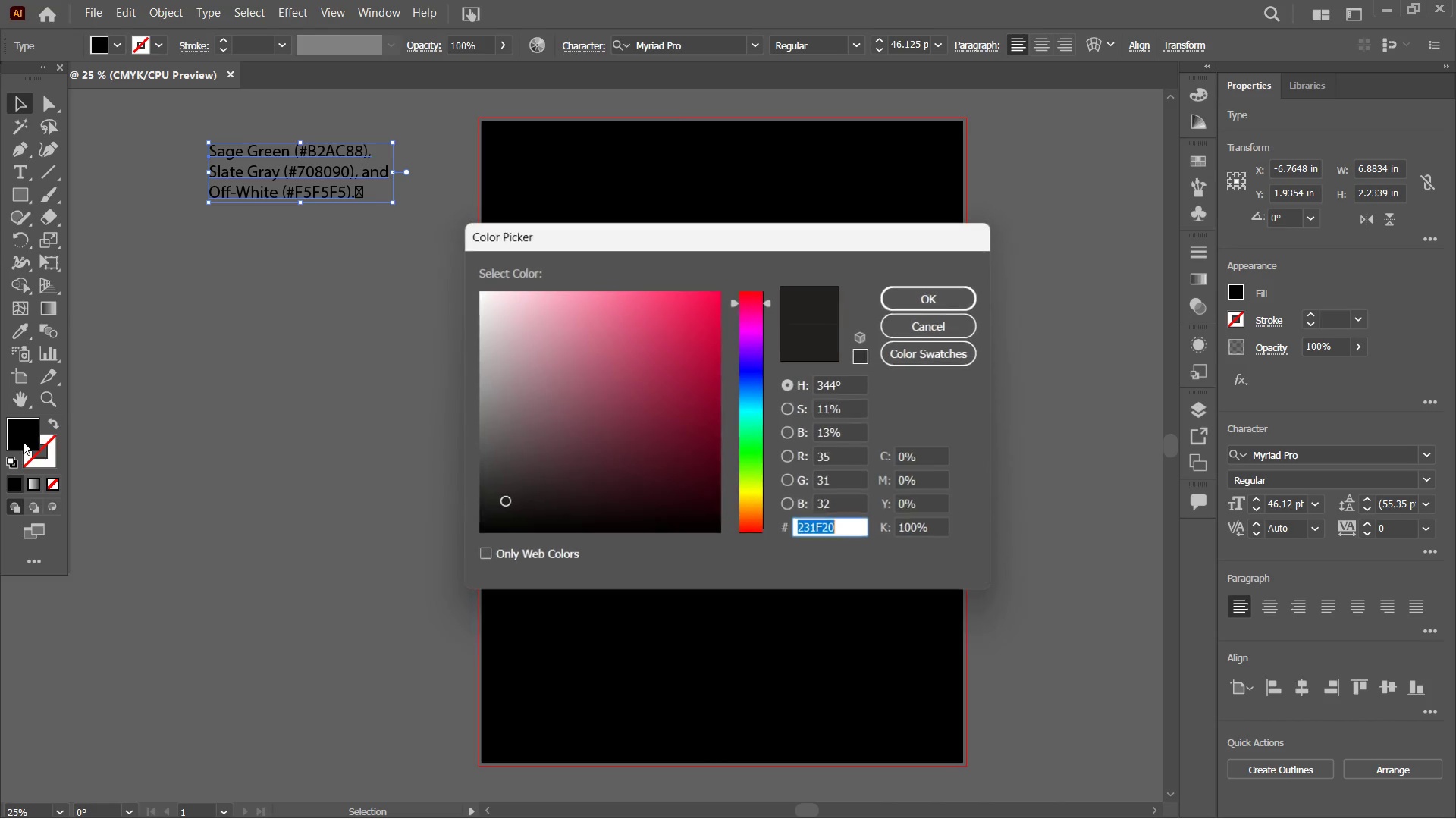 
key(Control+V)
 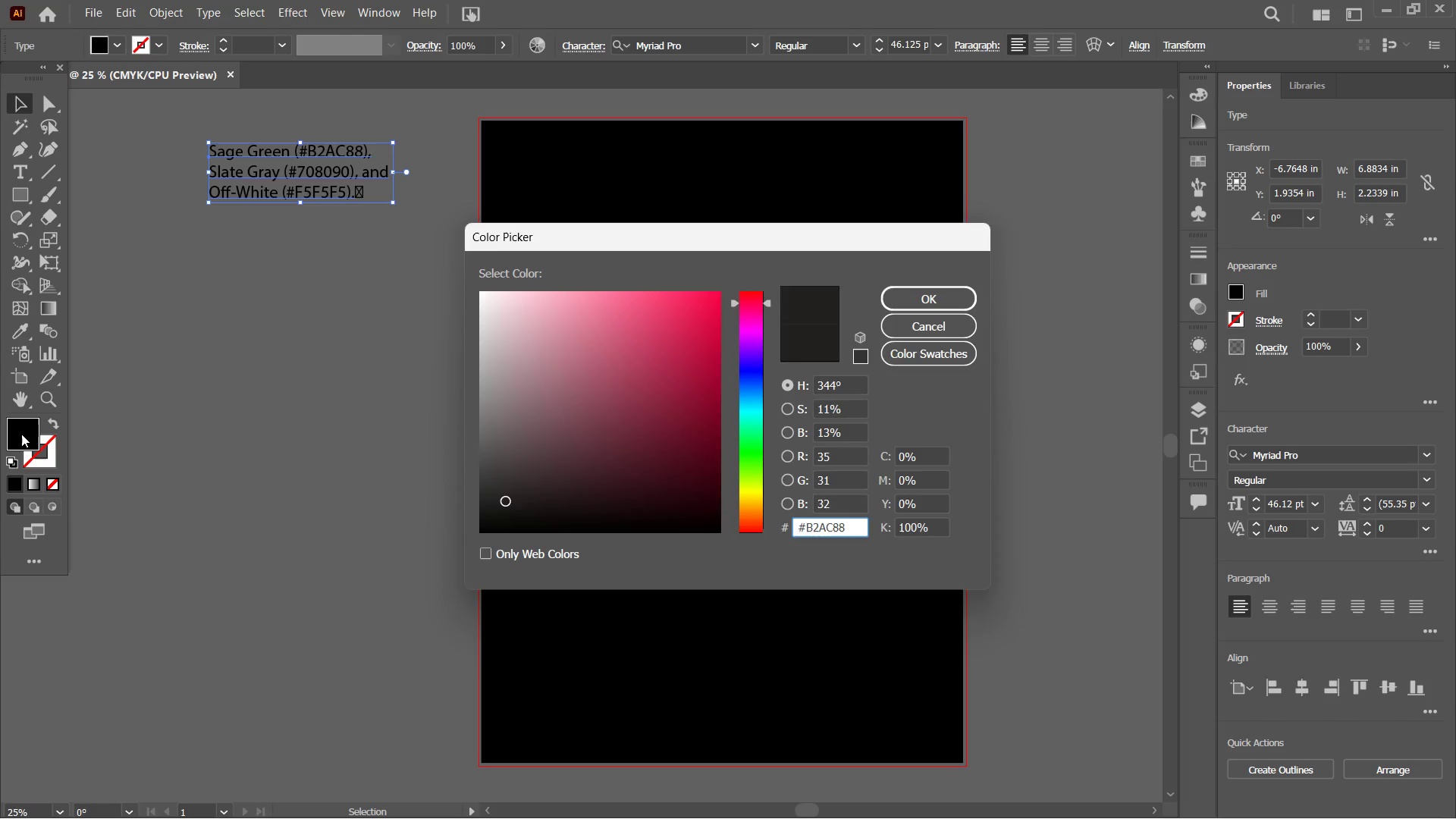 
key(Enter)
 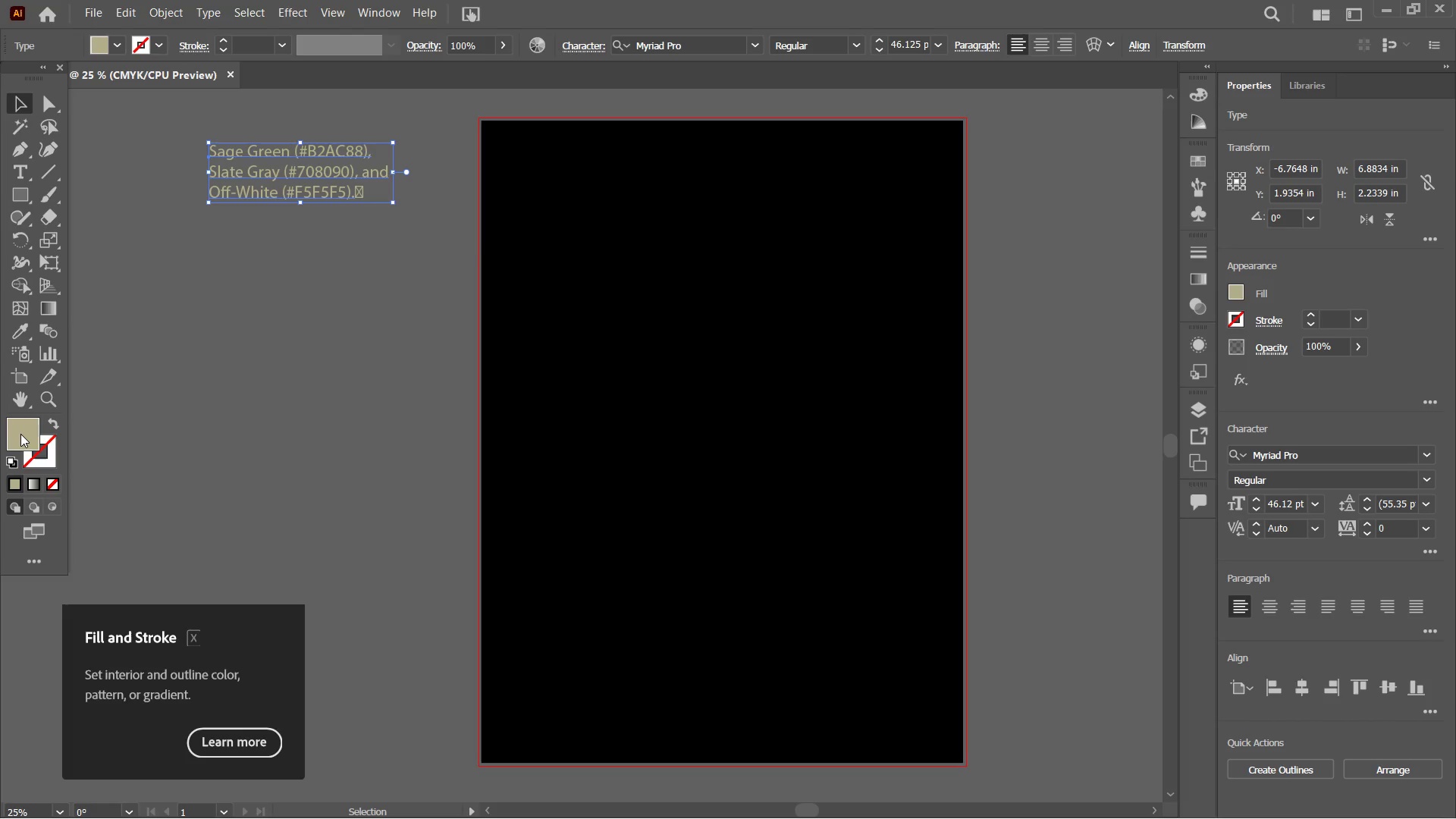 
key(Control+Z)
 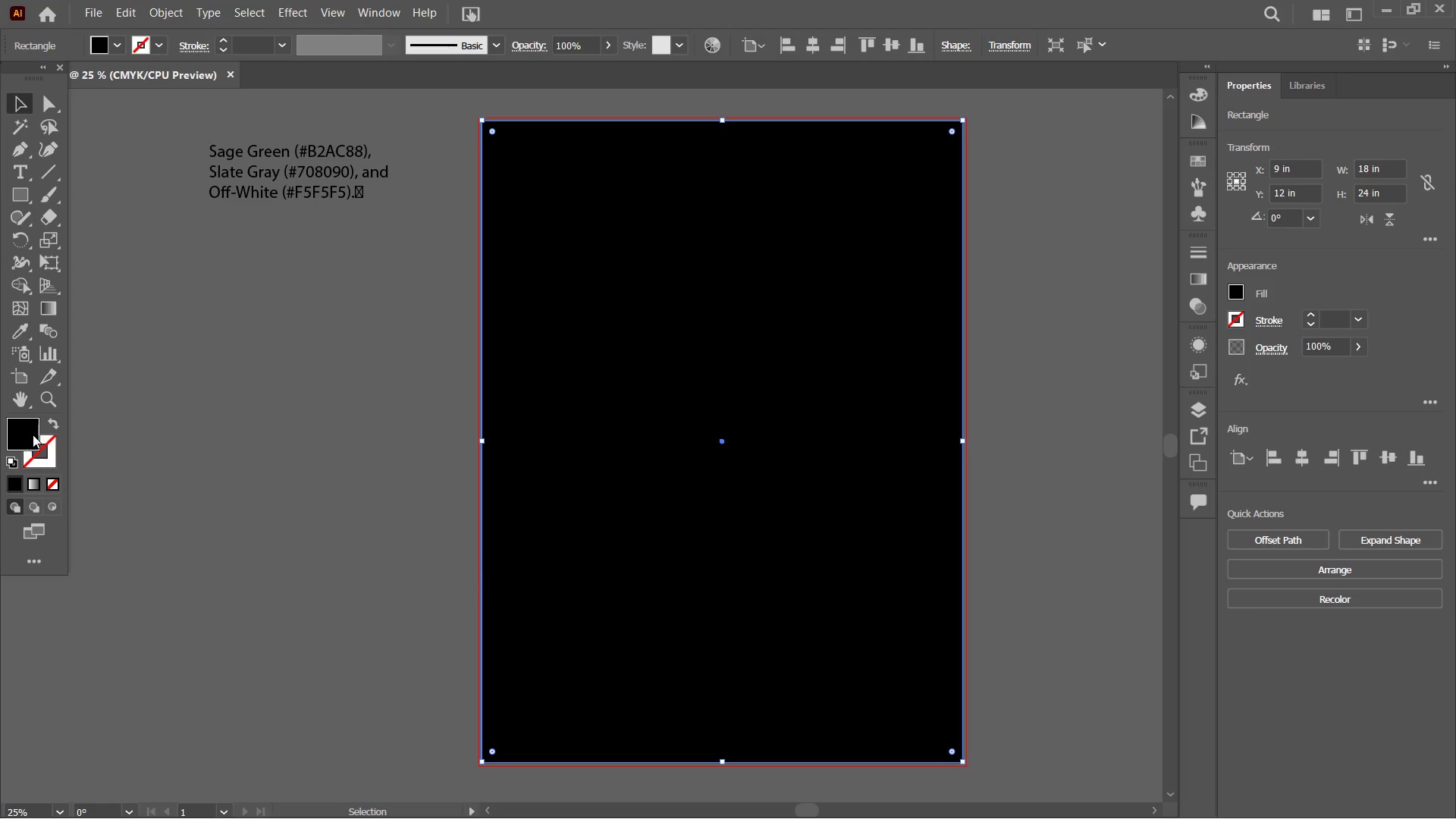 
double_click([35, 431])
 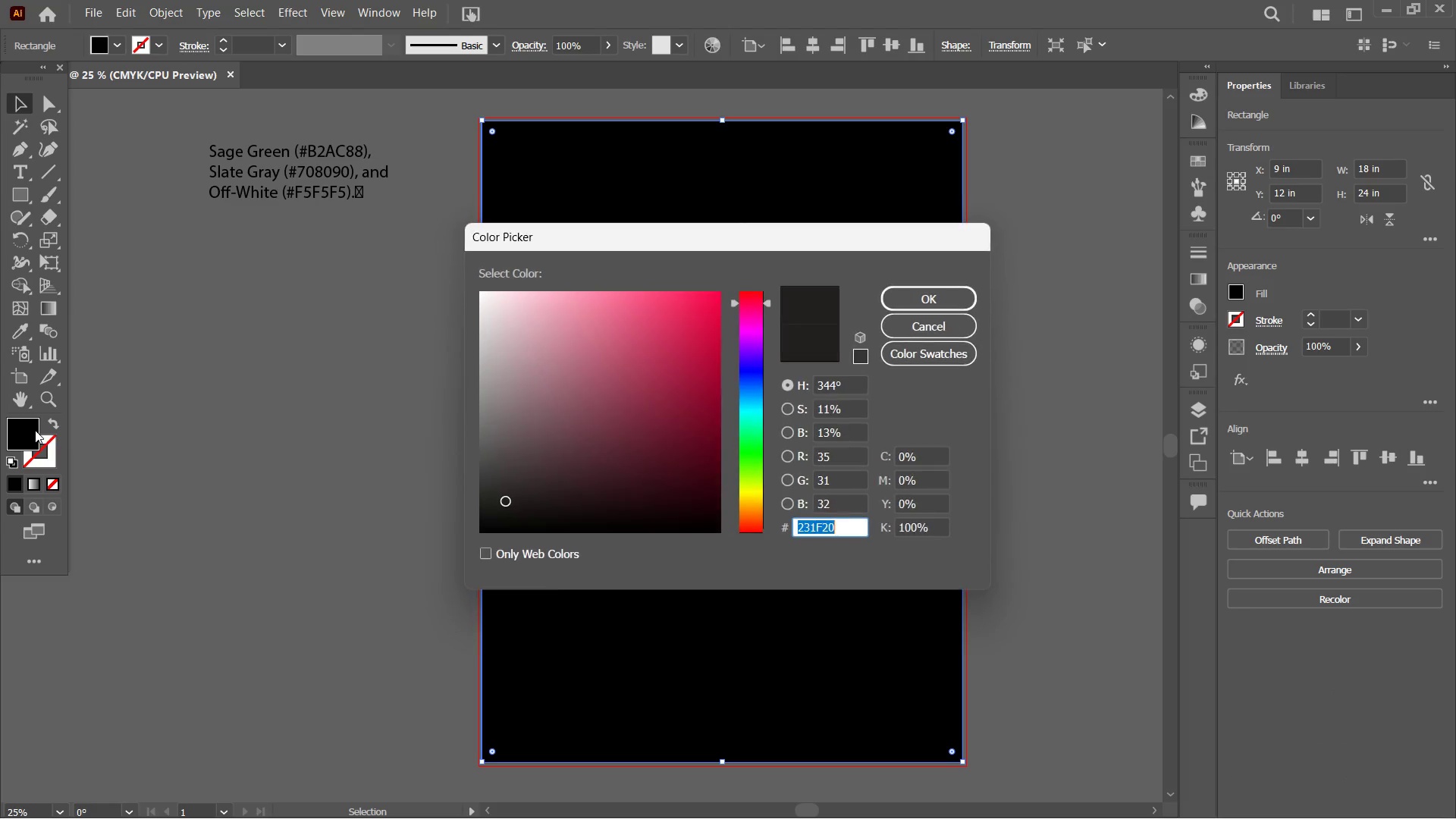 
key(Control+V)
 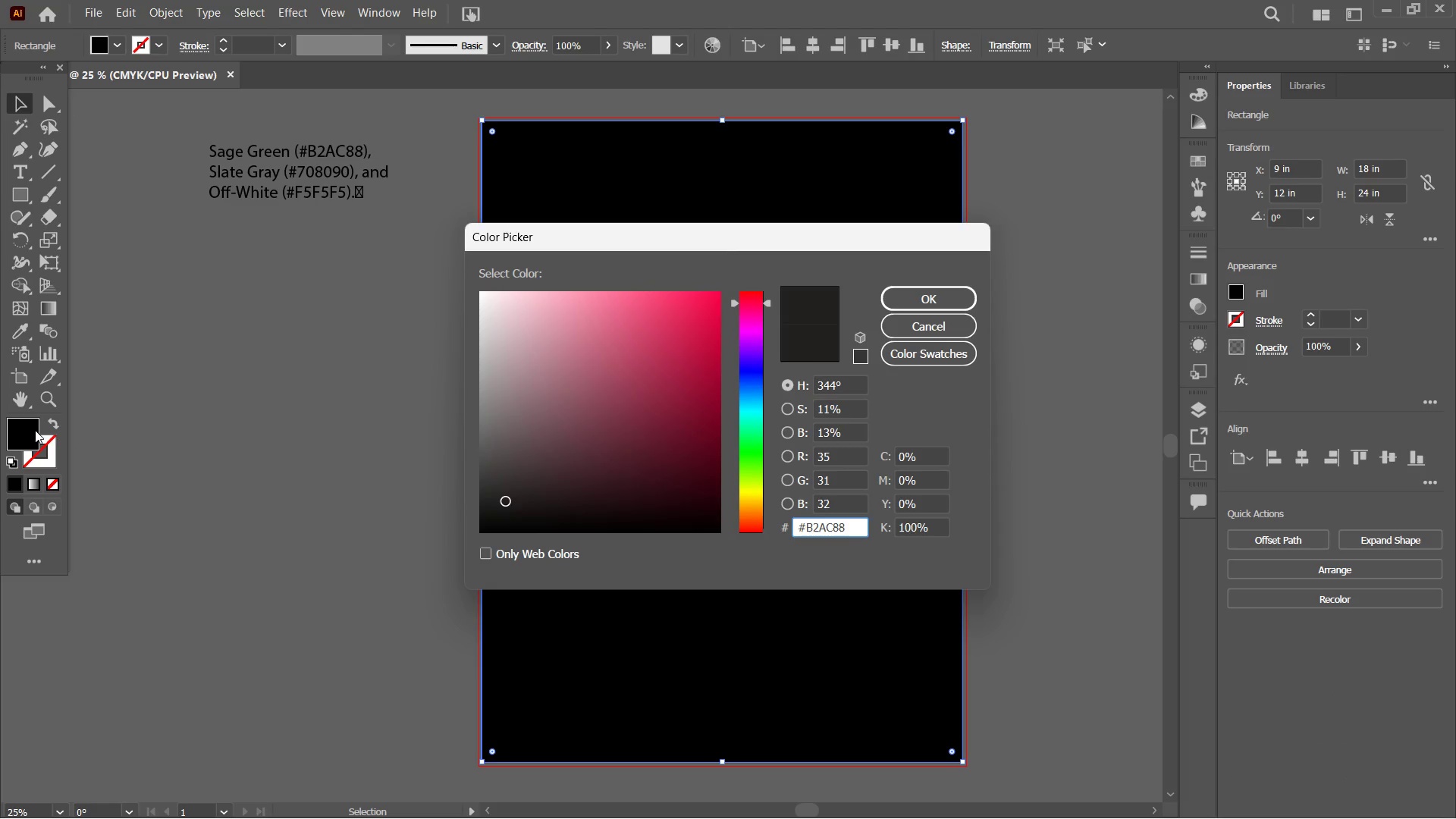 
key(Enter)
 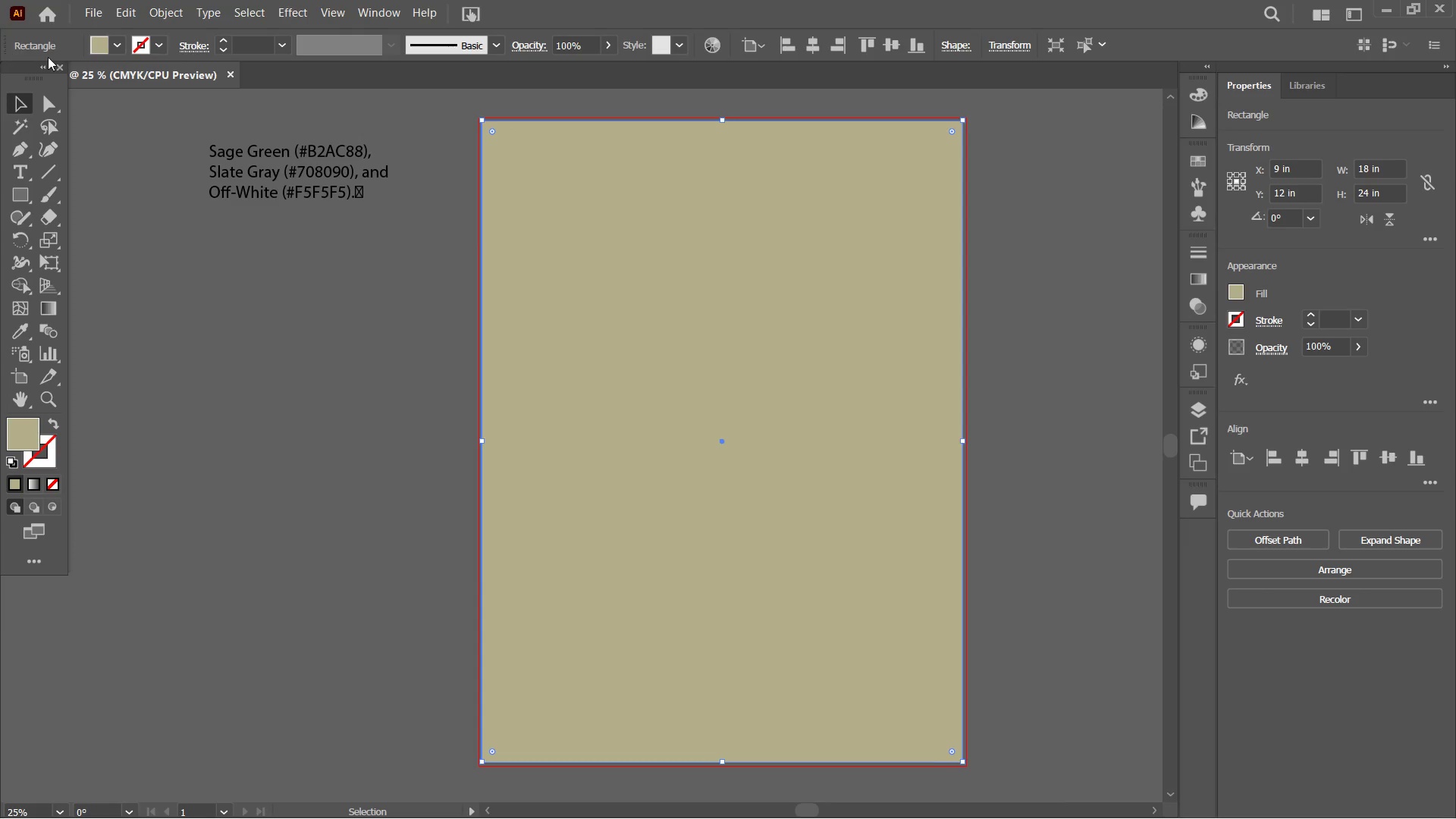 
left_click([22, 106])
 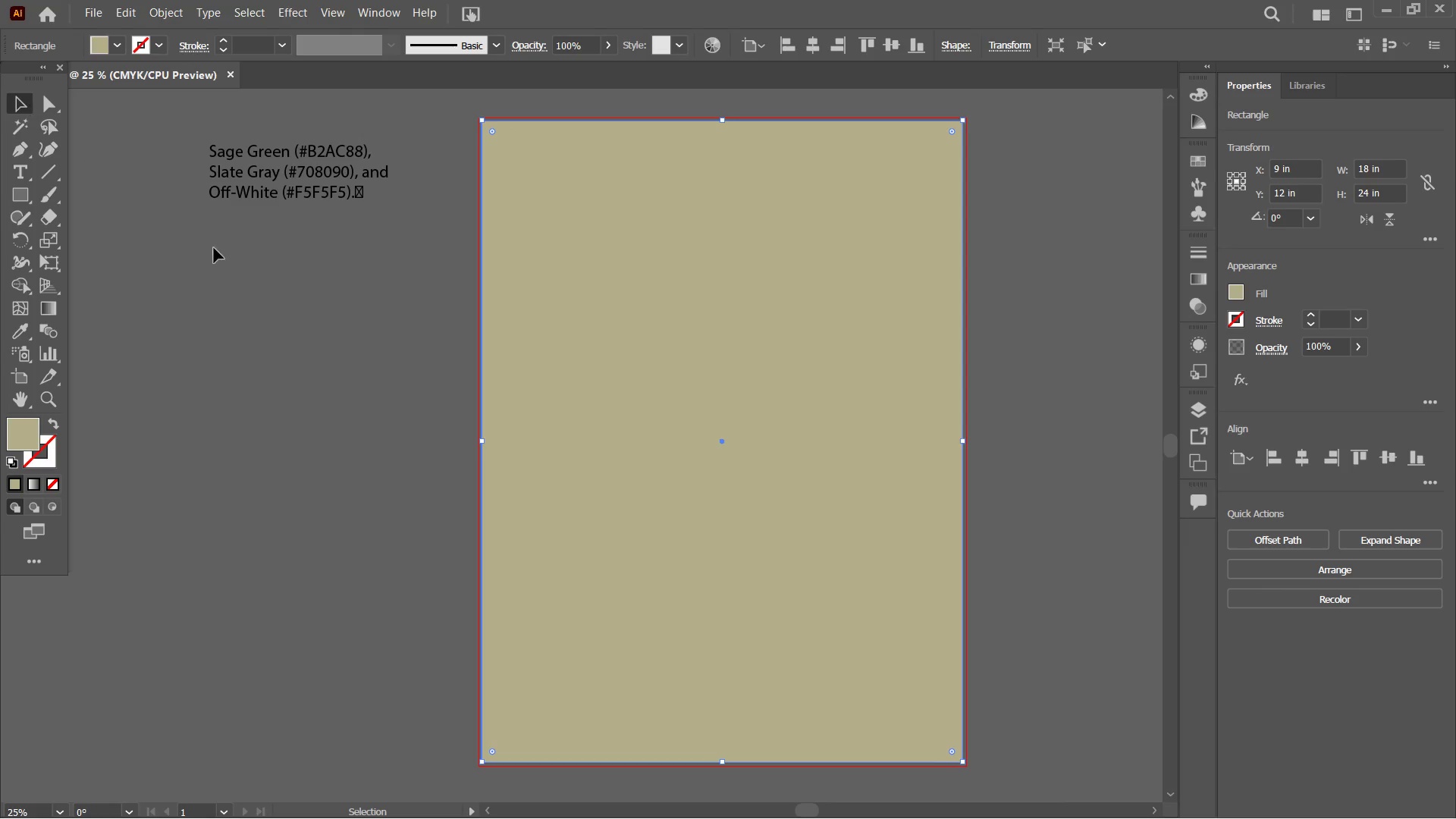 
double_click([306, 320])
 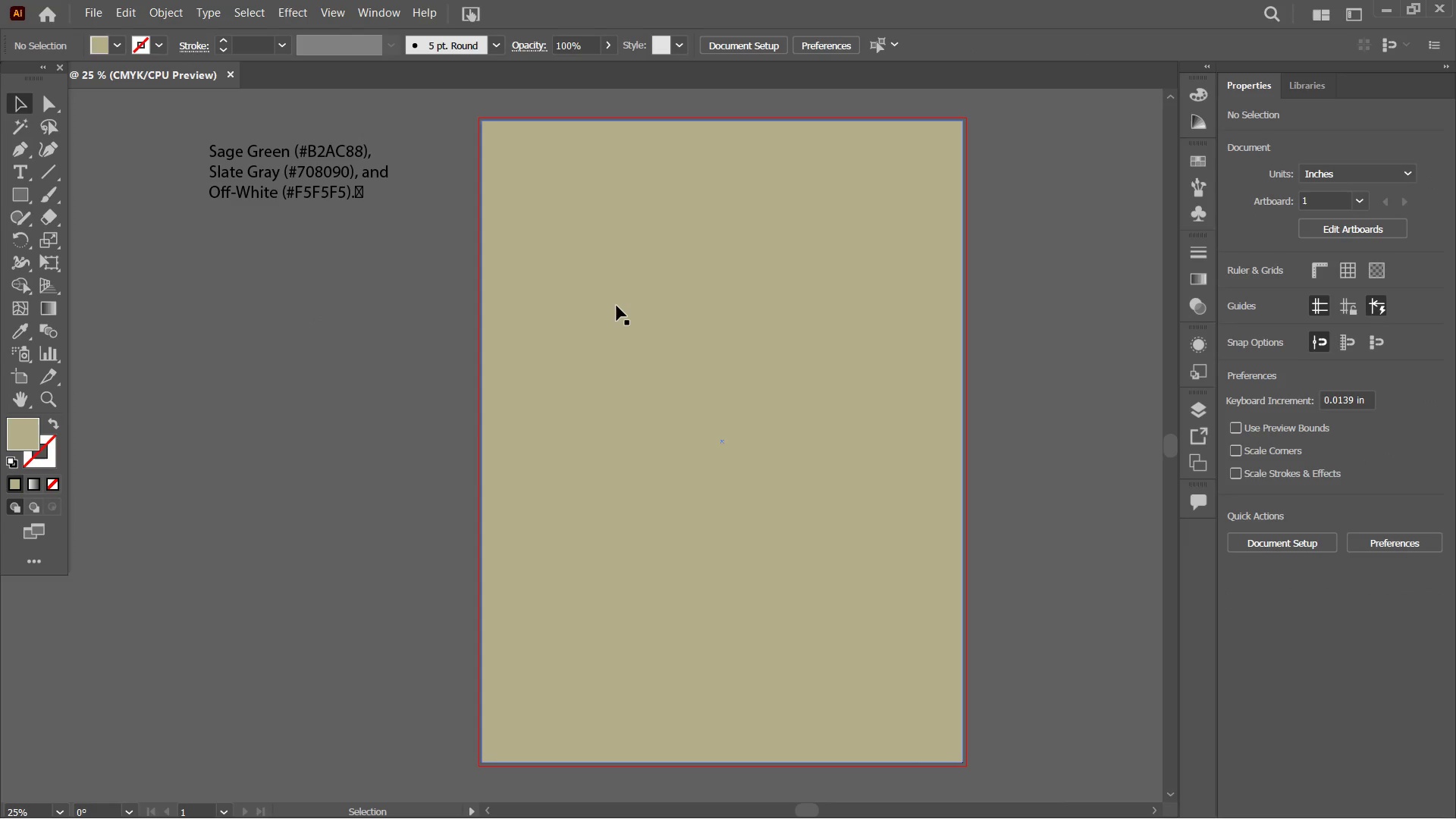 
left_click([618, 313])
 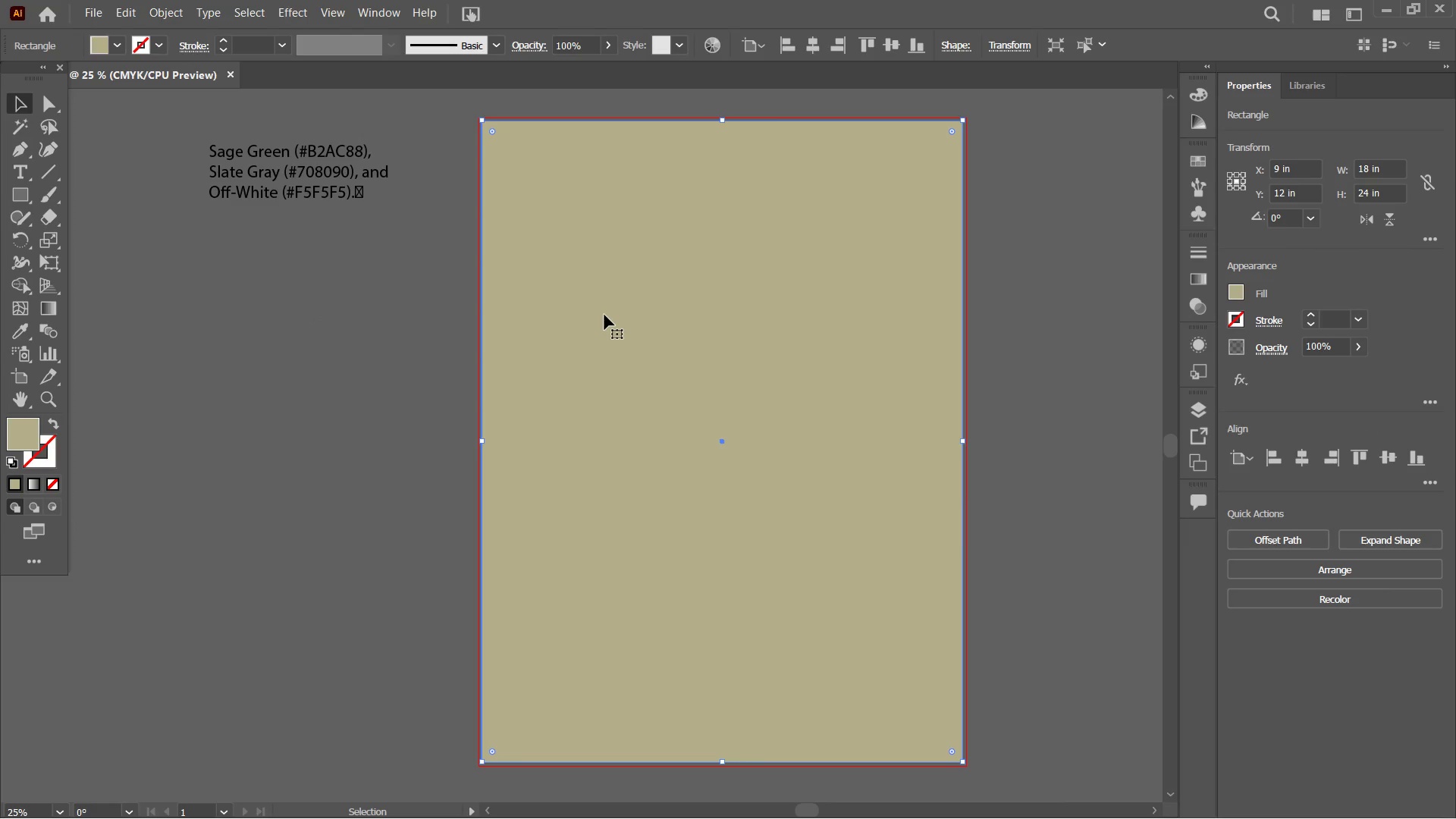 
wait(9.64)
 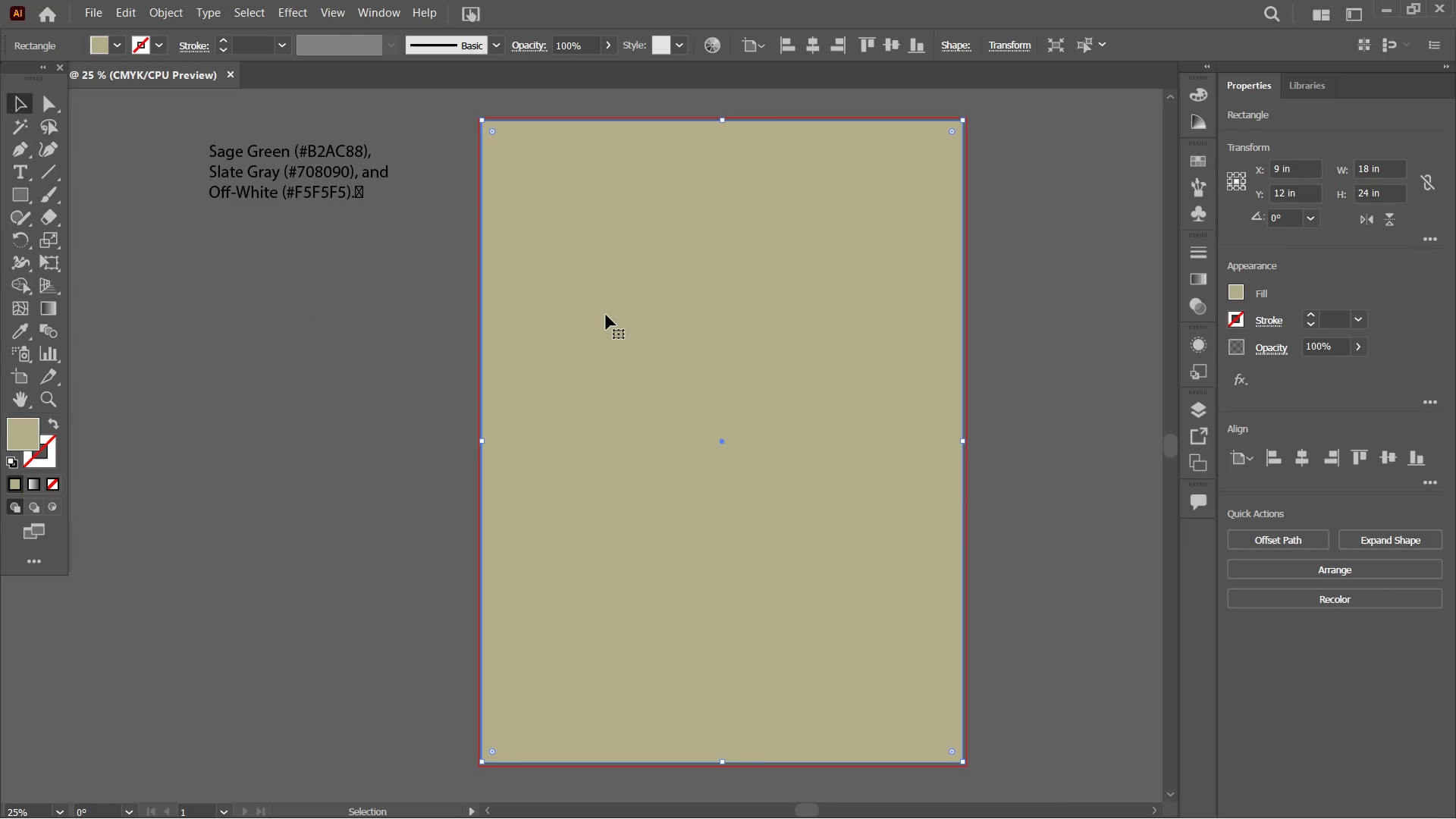 
key(Control+C)
 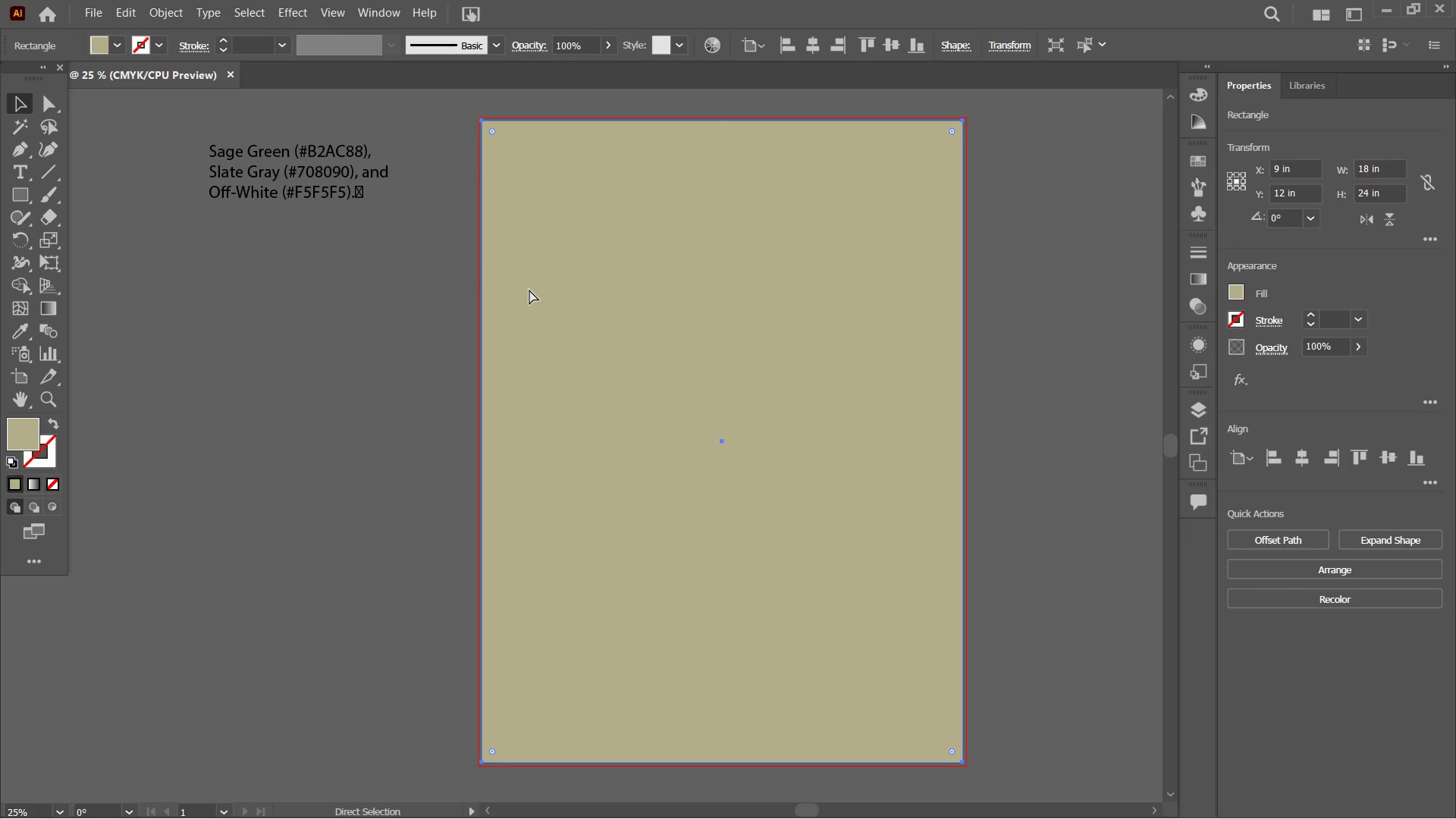 
key(Control+V)
 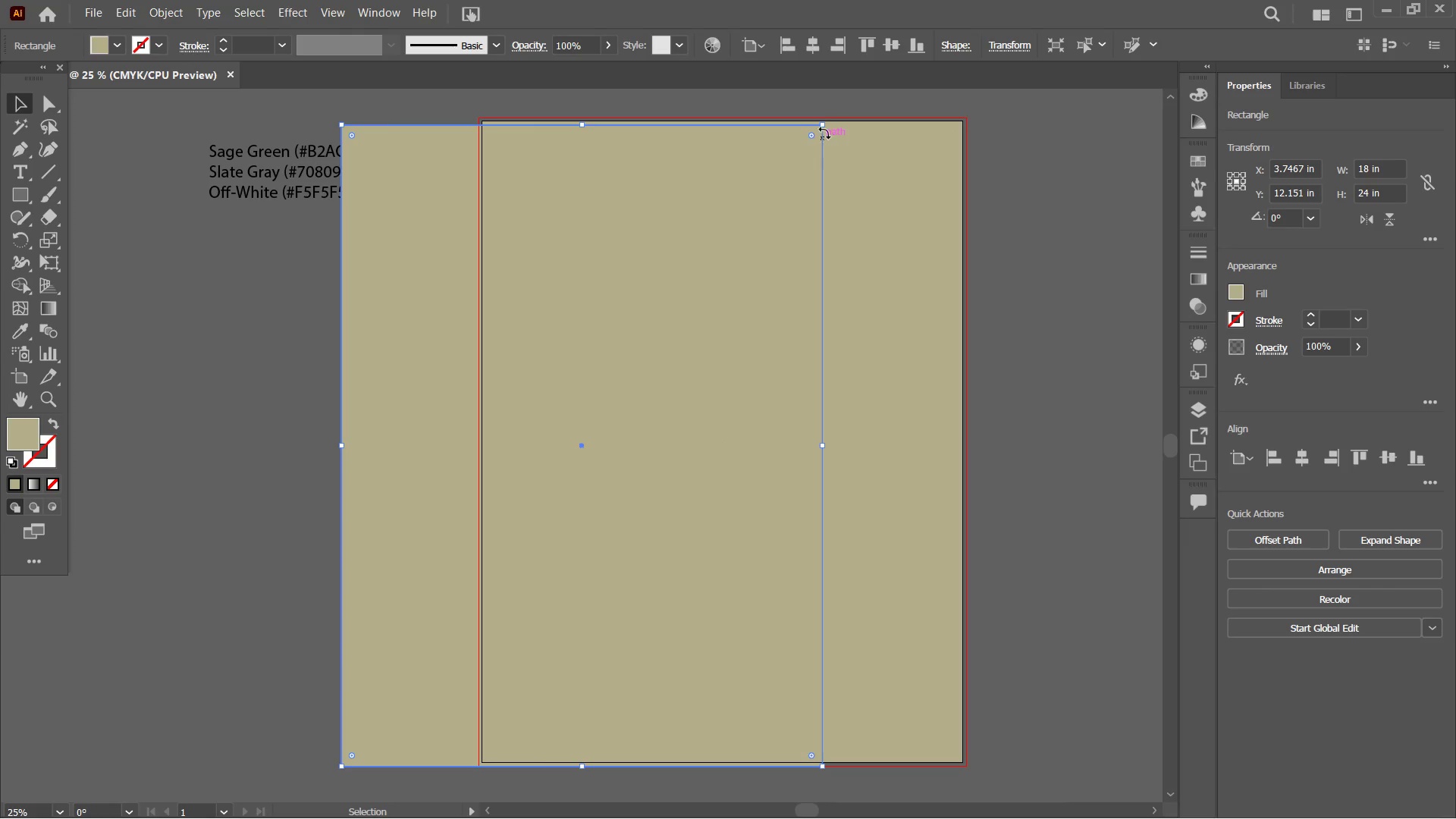 
left_click_drag(start_coordinate=[824, 124], to_coordinate=[440, 679])
 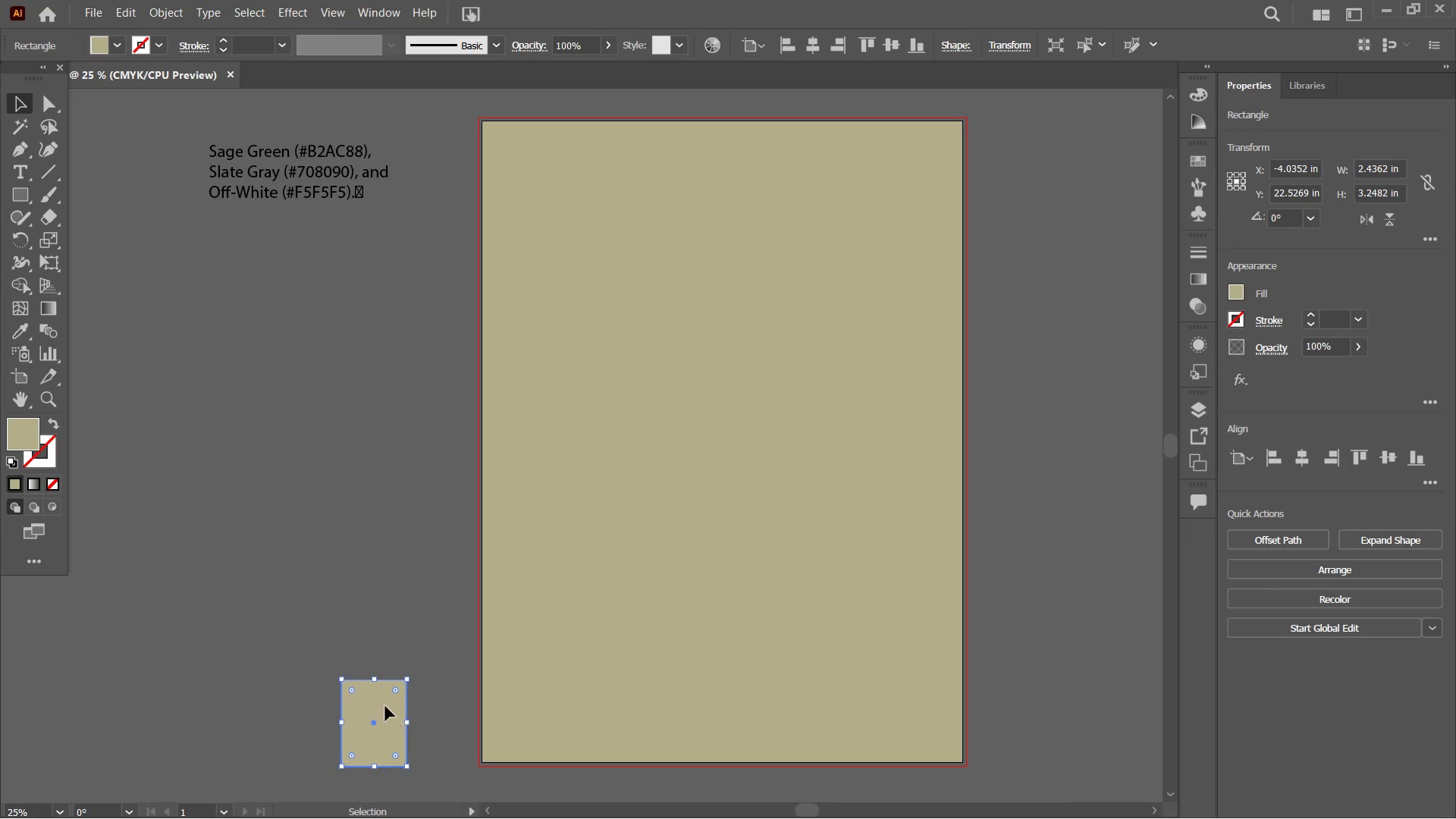 
hold_key(key=ShiftLeft, duration=2.0)
 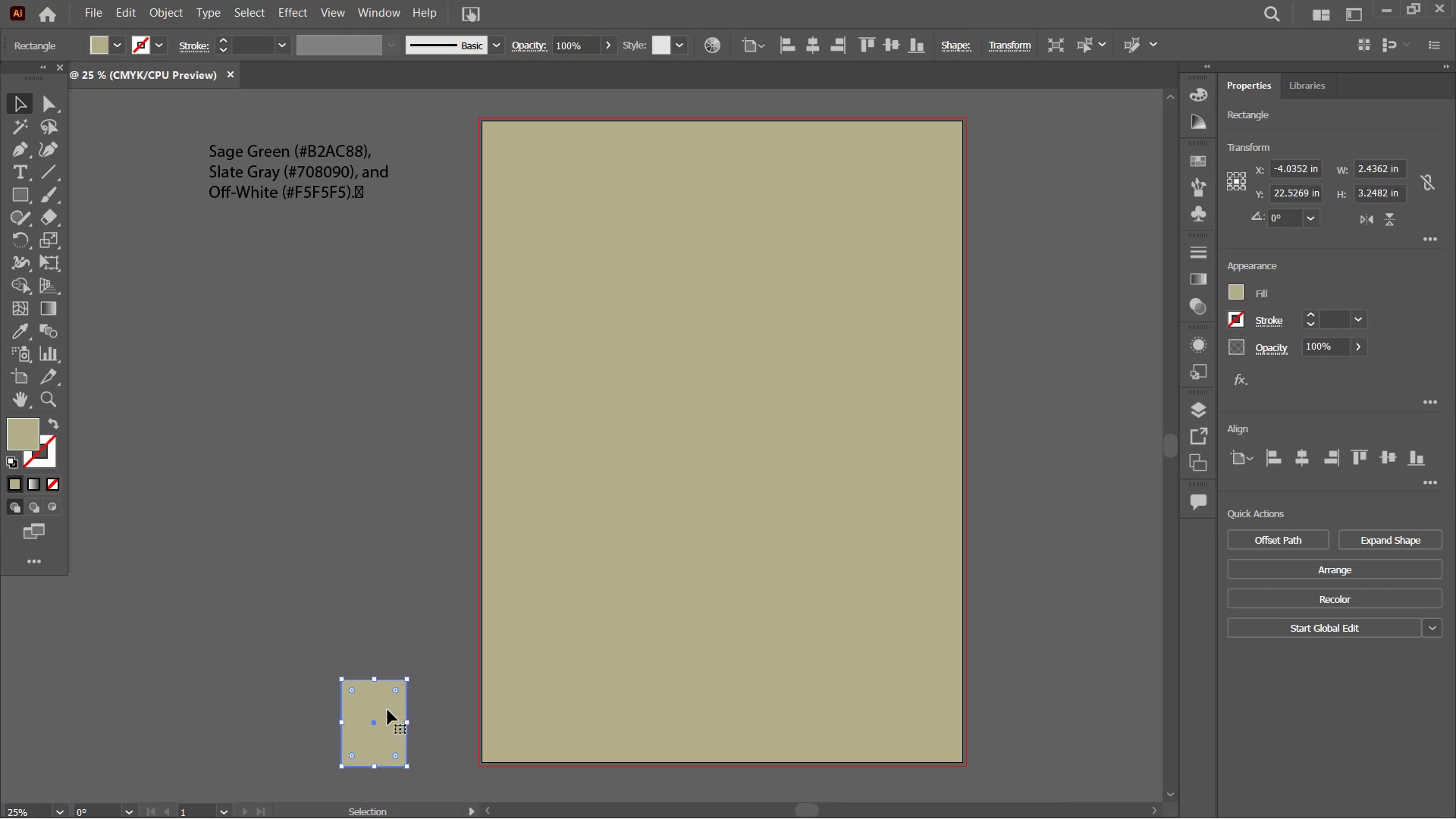 
left_click_drag(start_coordinate=[388, 710], to_coordinate=[304, 268])
 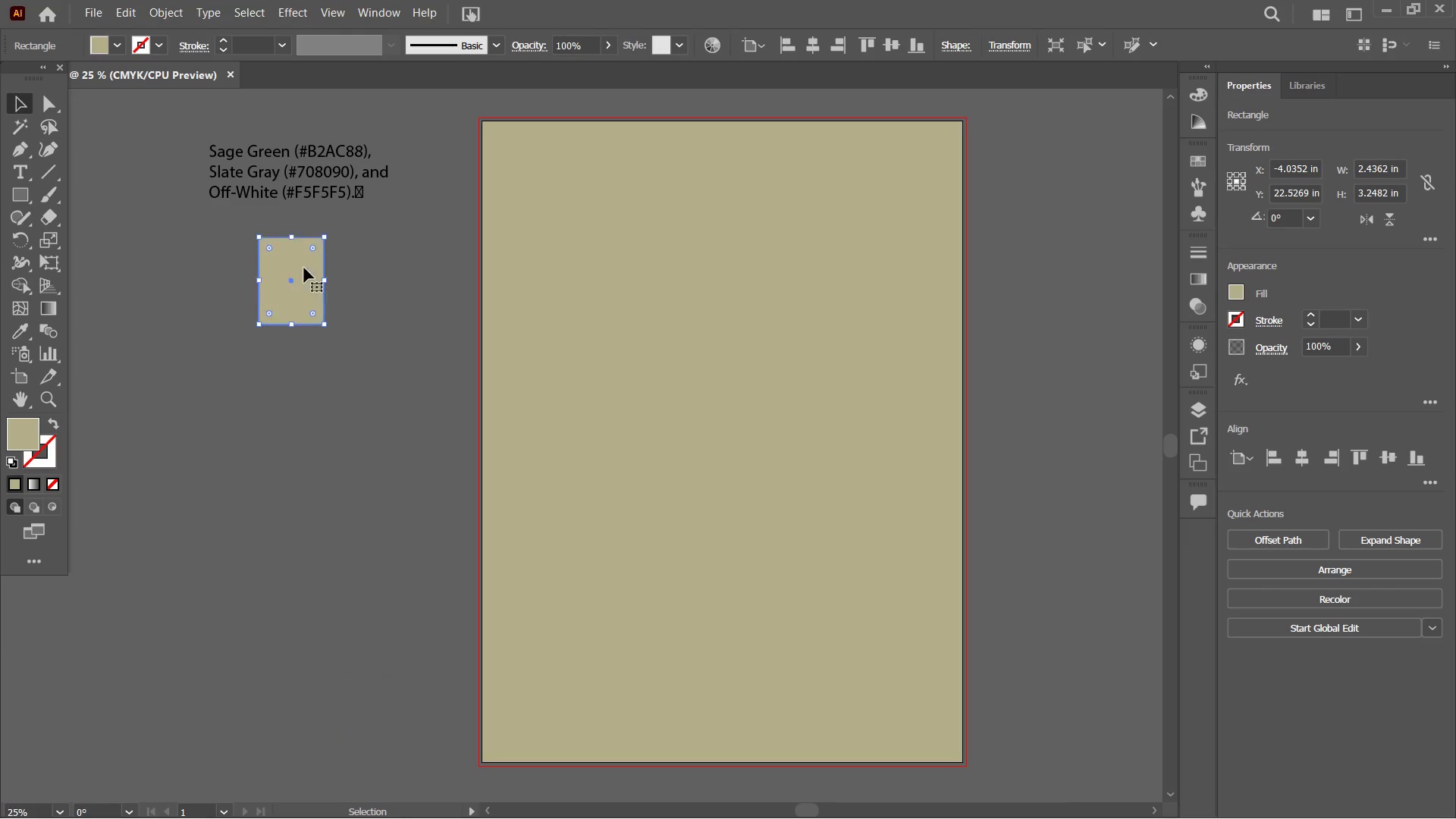 
key(Control+C)
 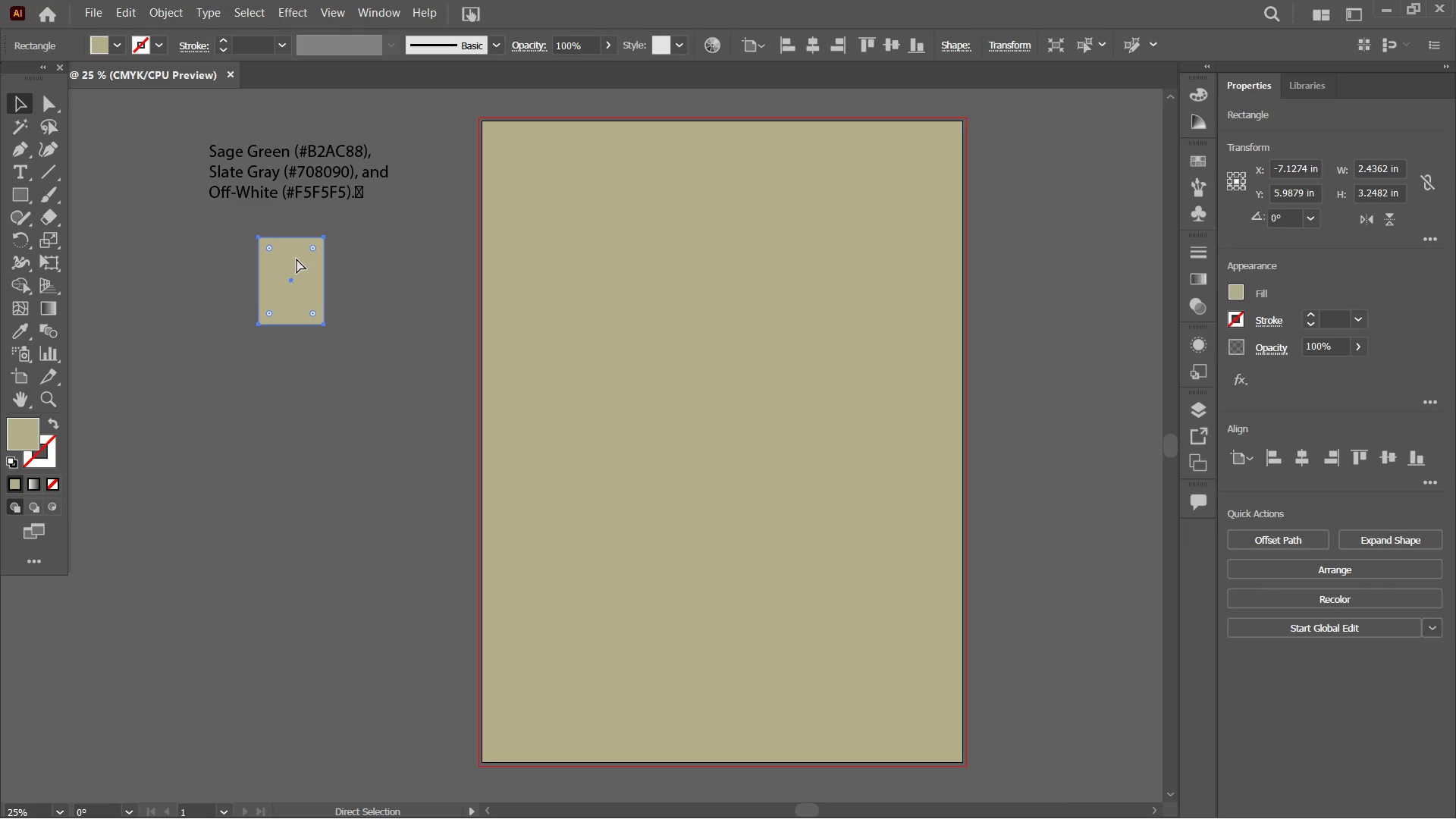 
key(Control+V)
 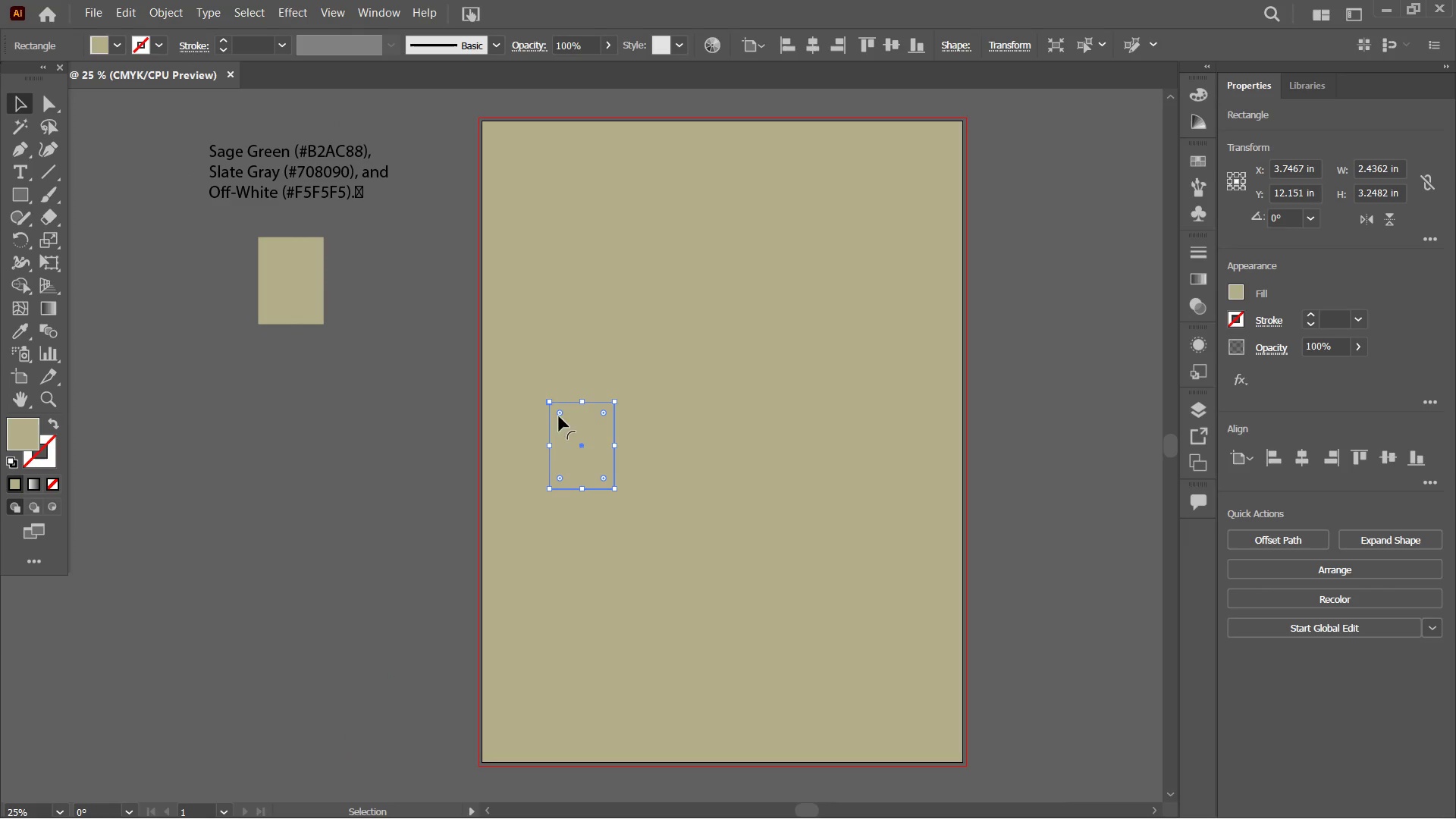 
left_click_drag(start_coordinate=[572, 448], to_coordinate=[352, 282])
 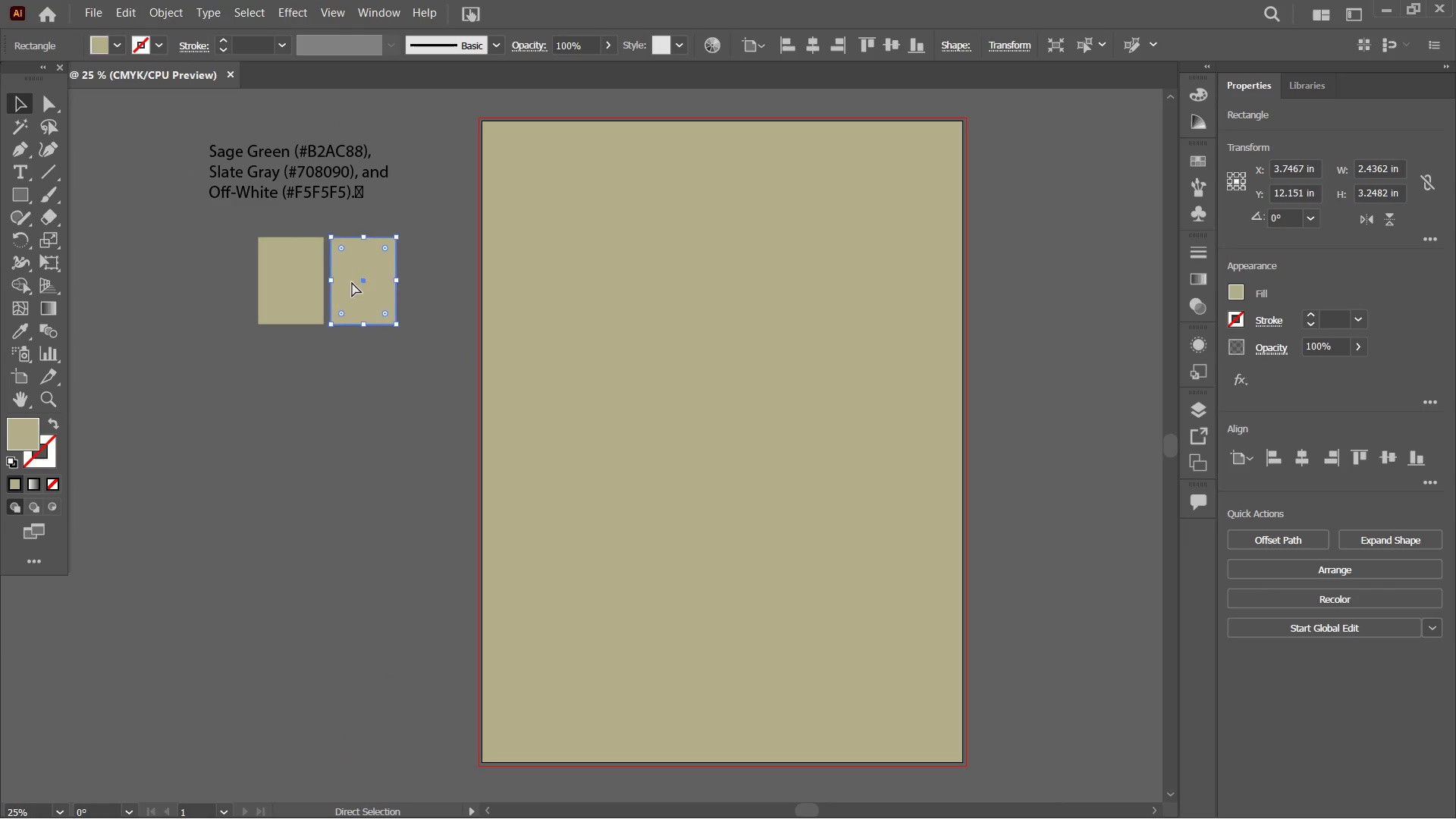 
key(Control+C)
 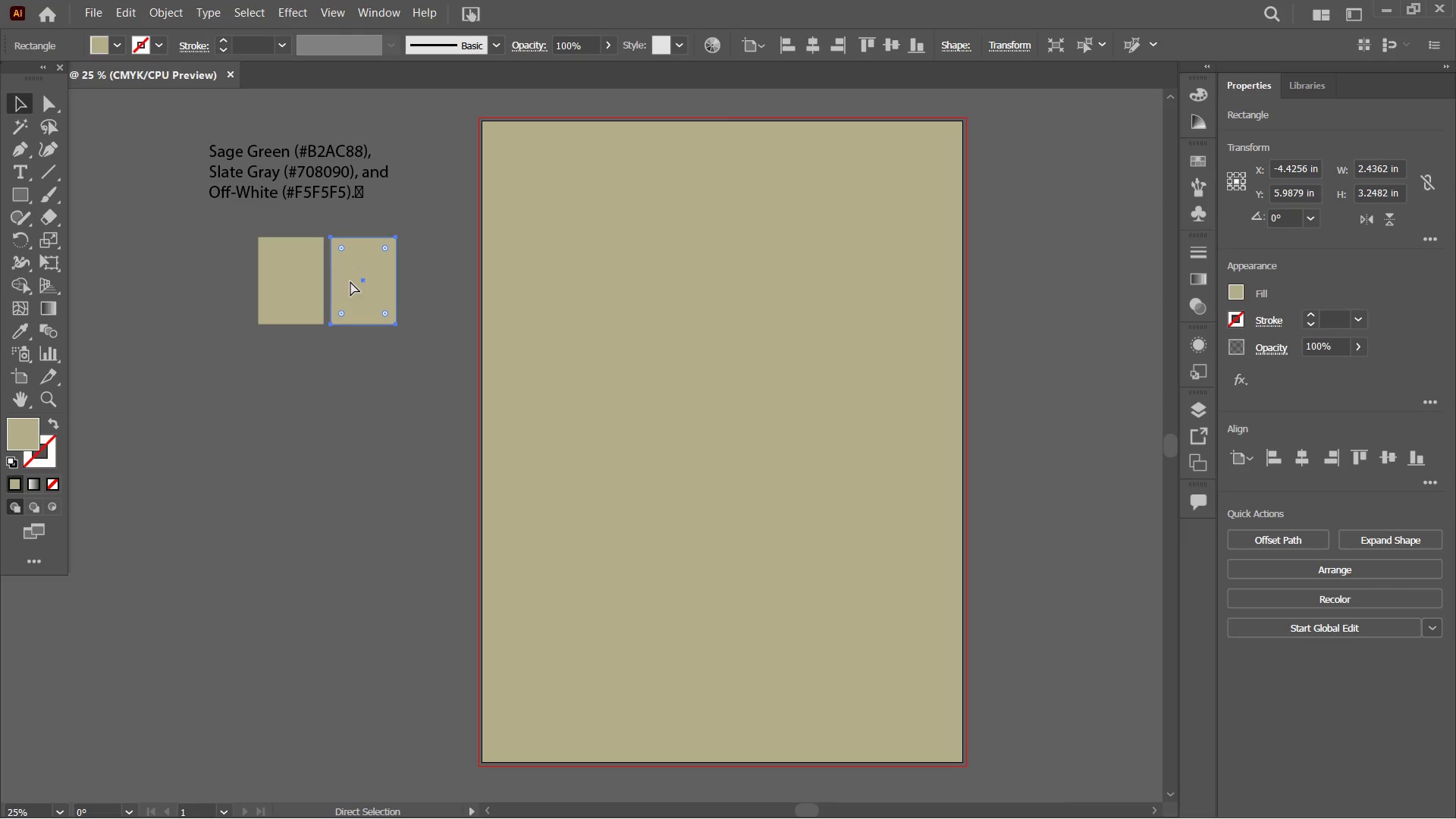 
key(Control+V)
 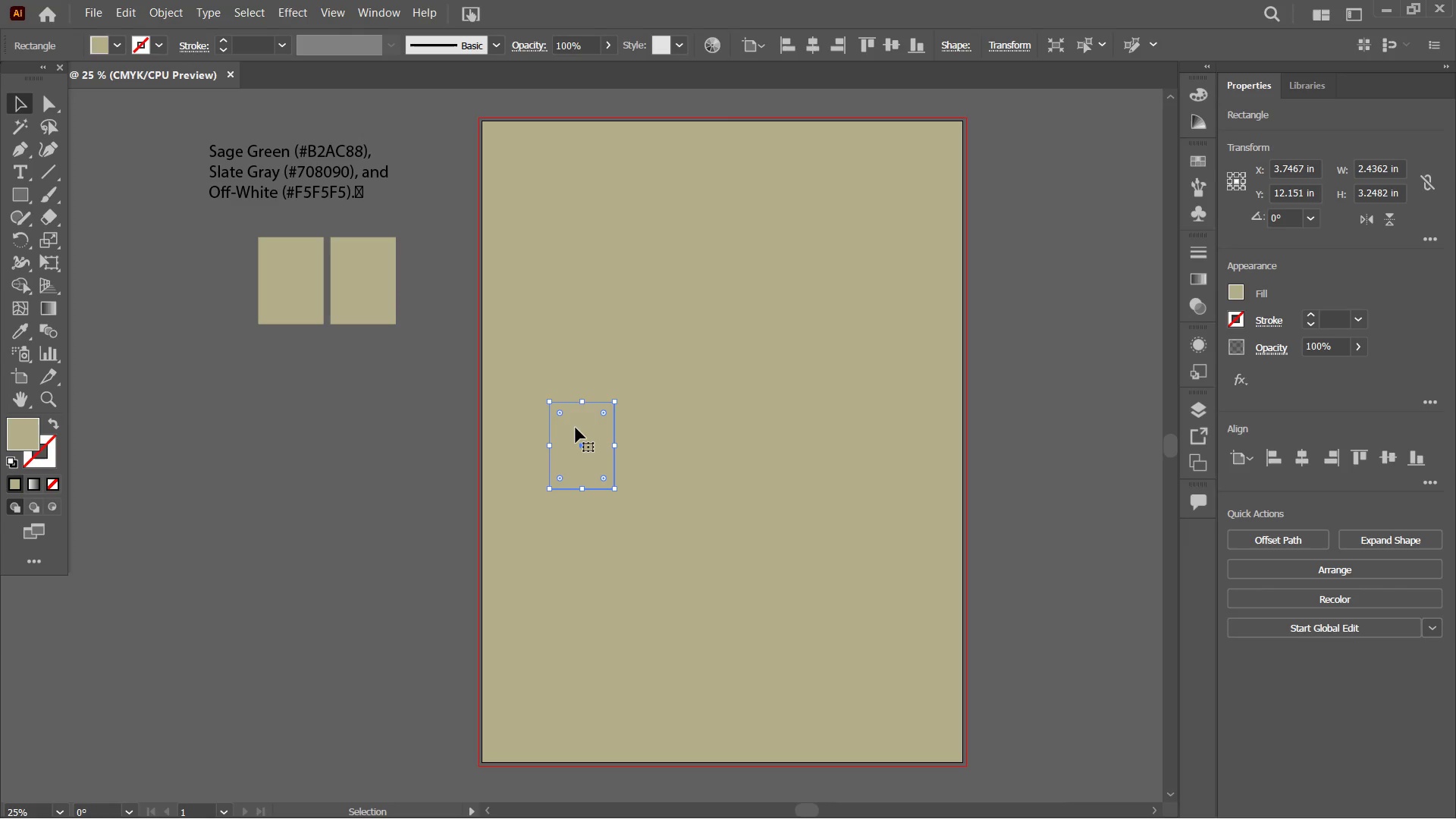 
left_click_drag(start_coordinate=[574, 428], to_coordinate=[201, 264])
 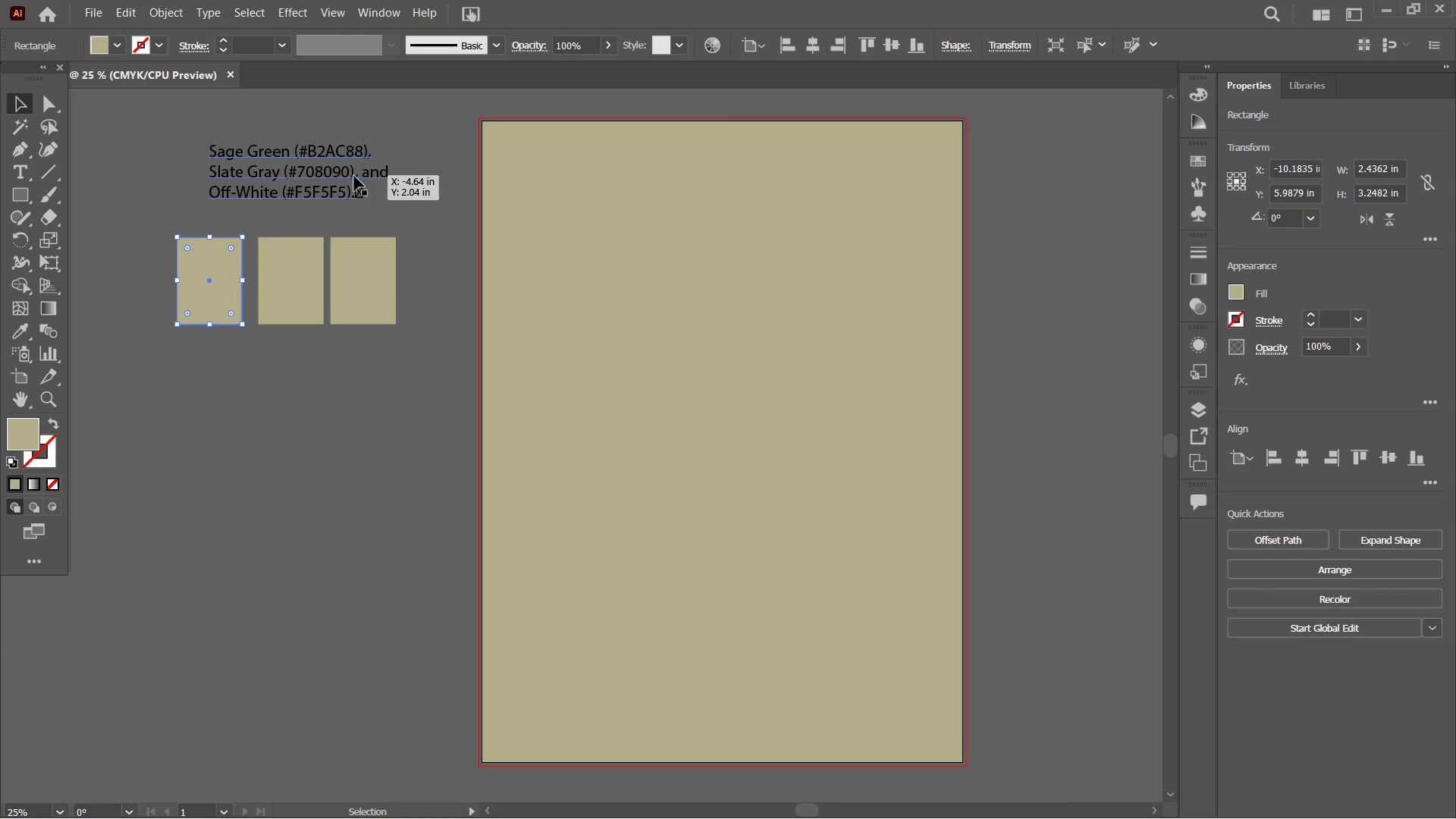 
left_click([322, 173])
 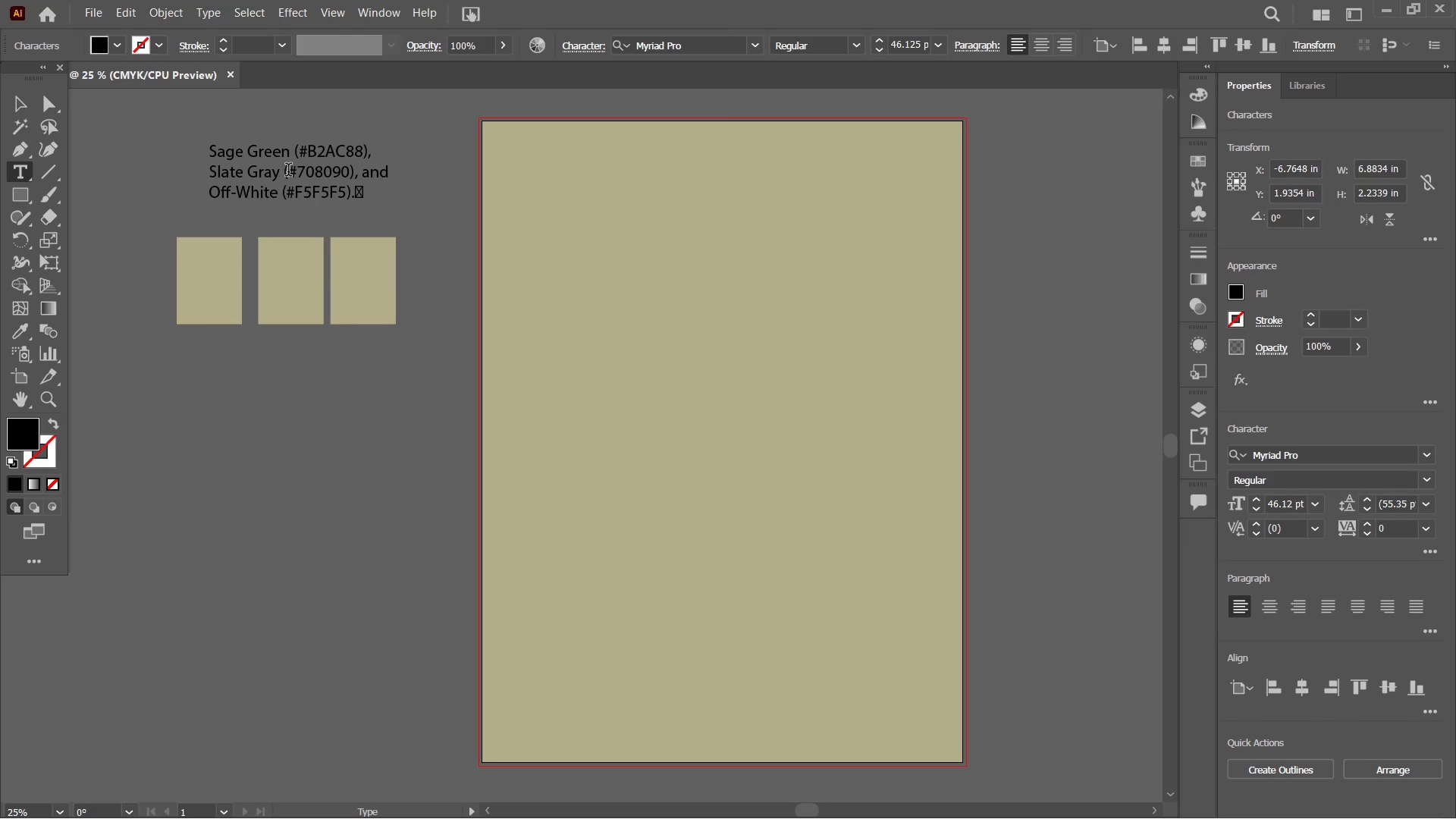 
left_click_drag(start_coordinate=[290, 171], to_coordinate=[353, 177])
 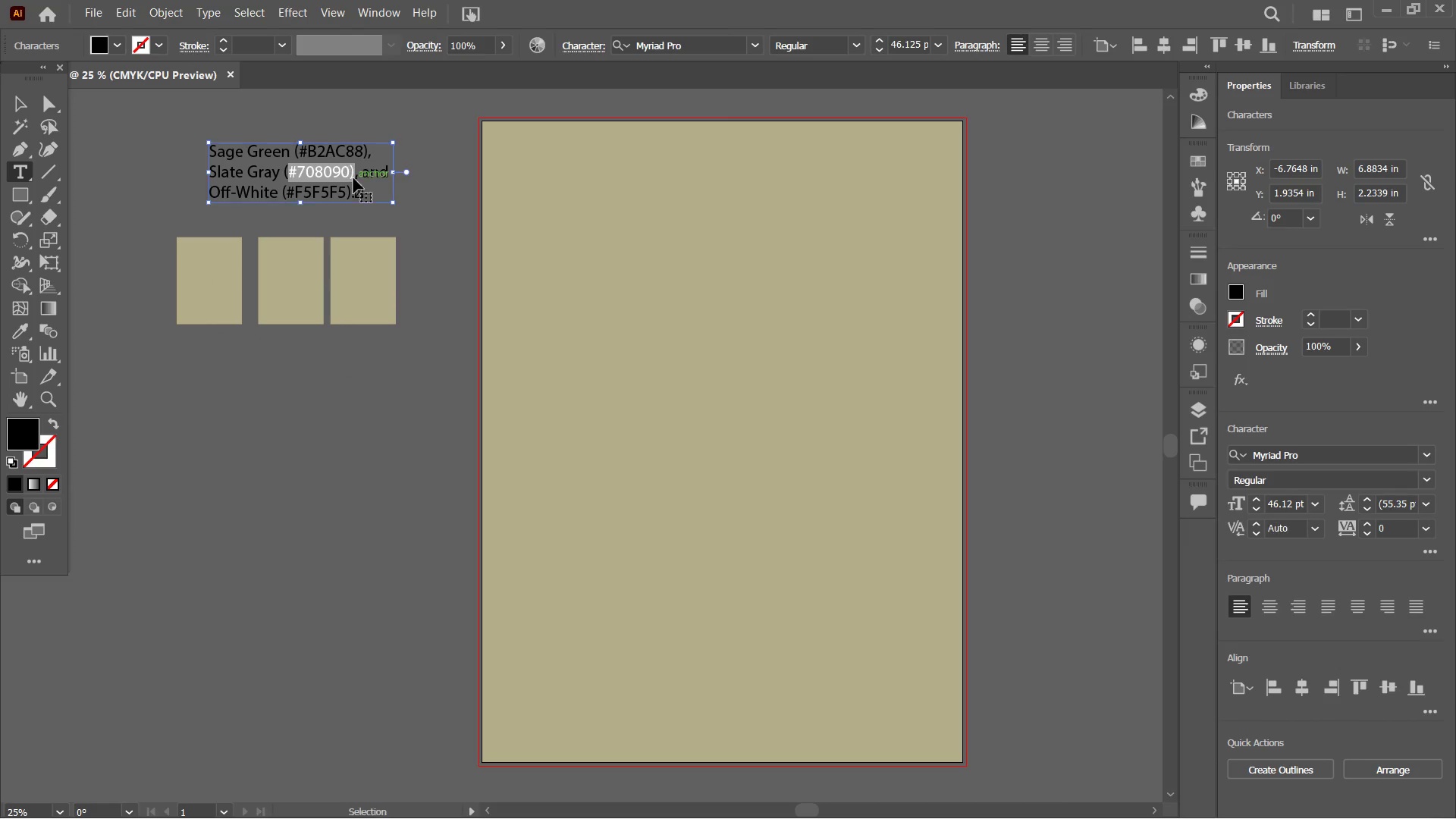 
key(Control+C)
 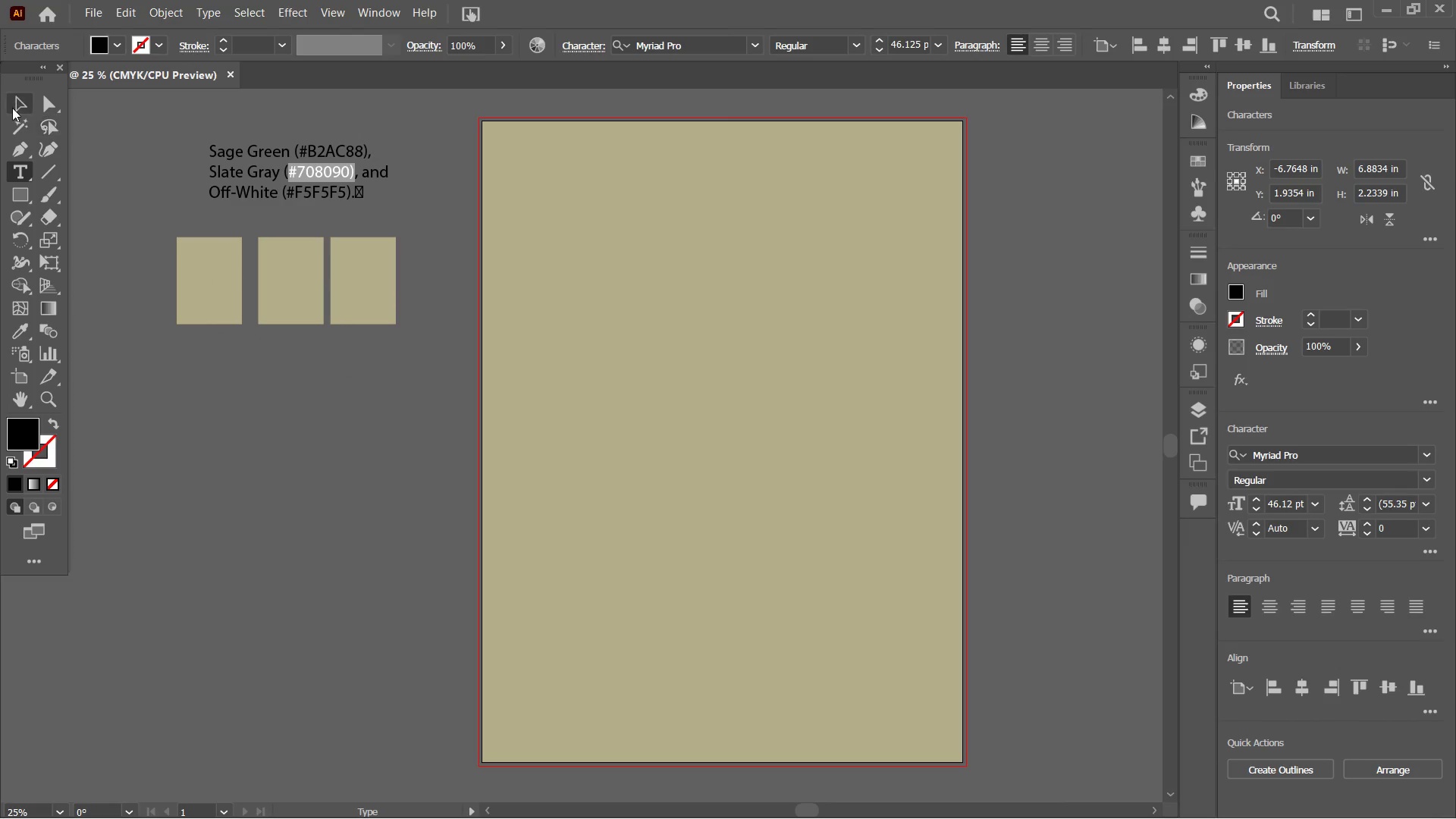 
double_click([298, 288])
 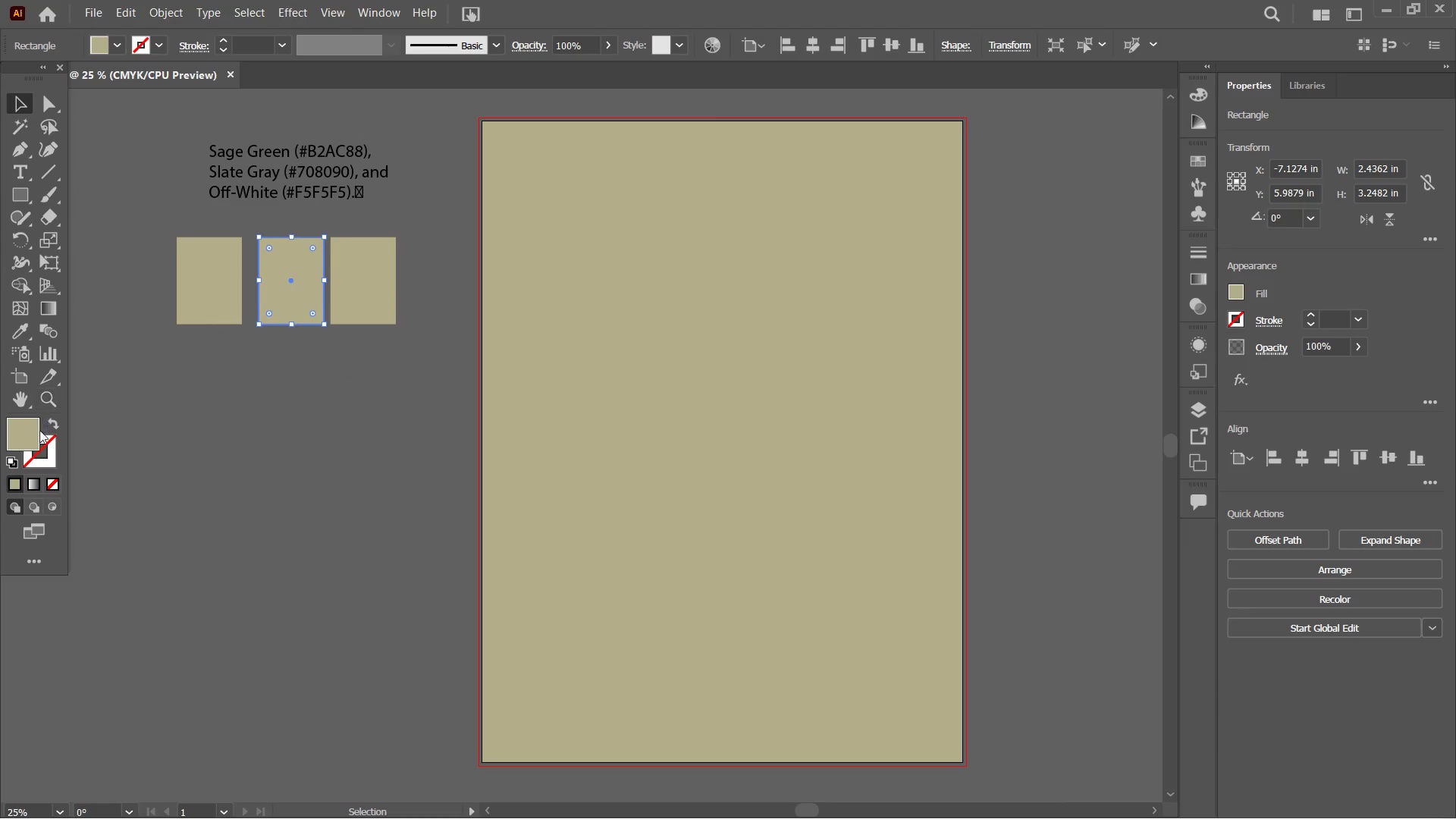 
left_click_drag(start_coordinate=[36, 435], to_coordinate=[36, 431])
 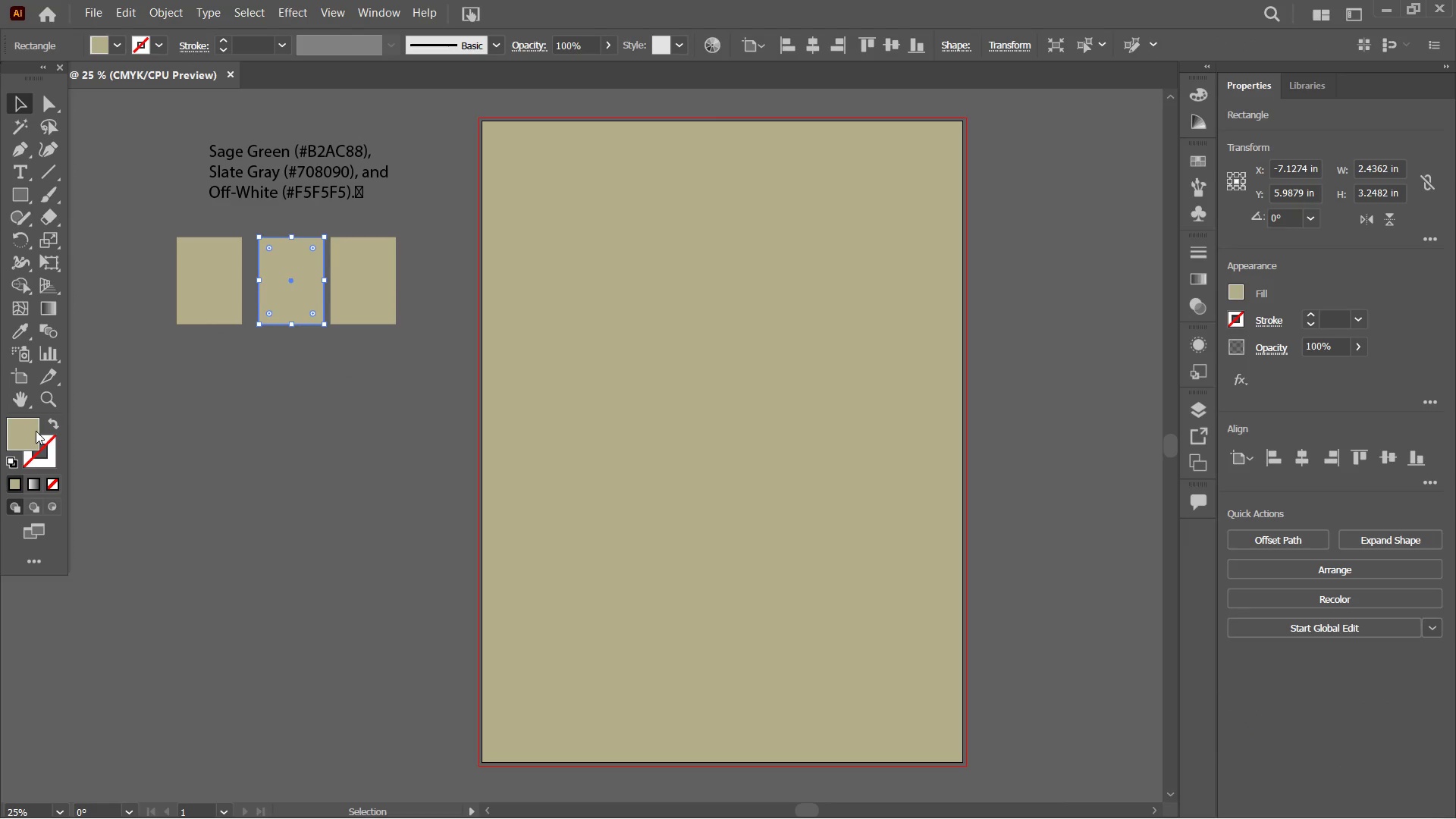 
double_click([36, 431])
 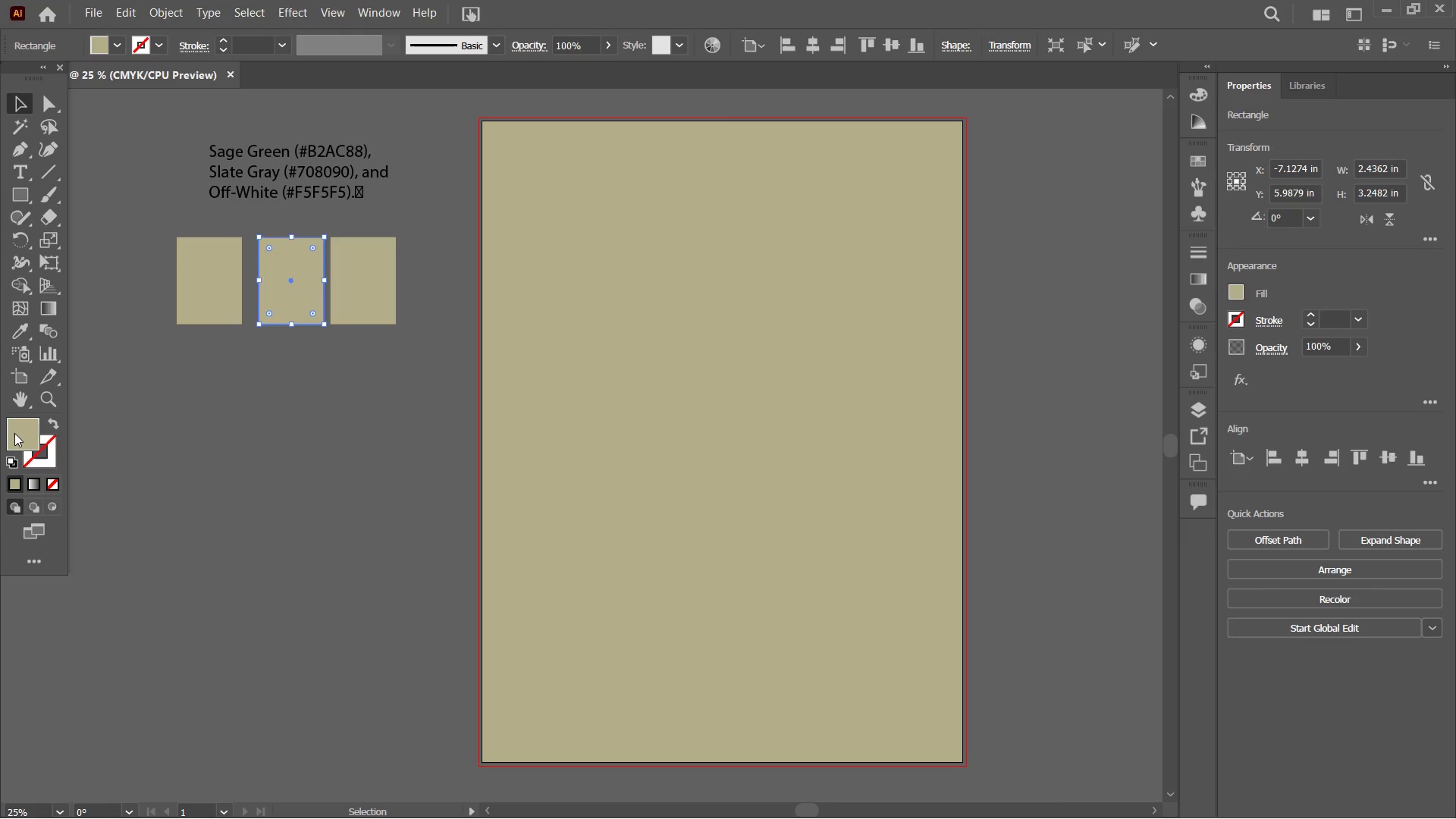 
double_click([14, 433])
 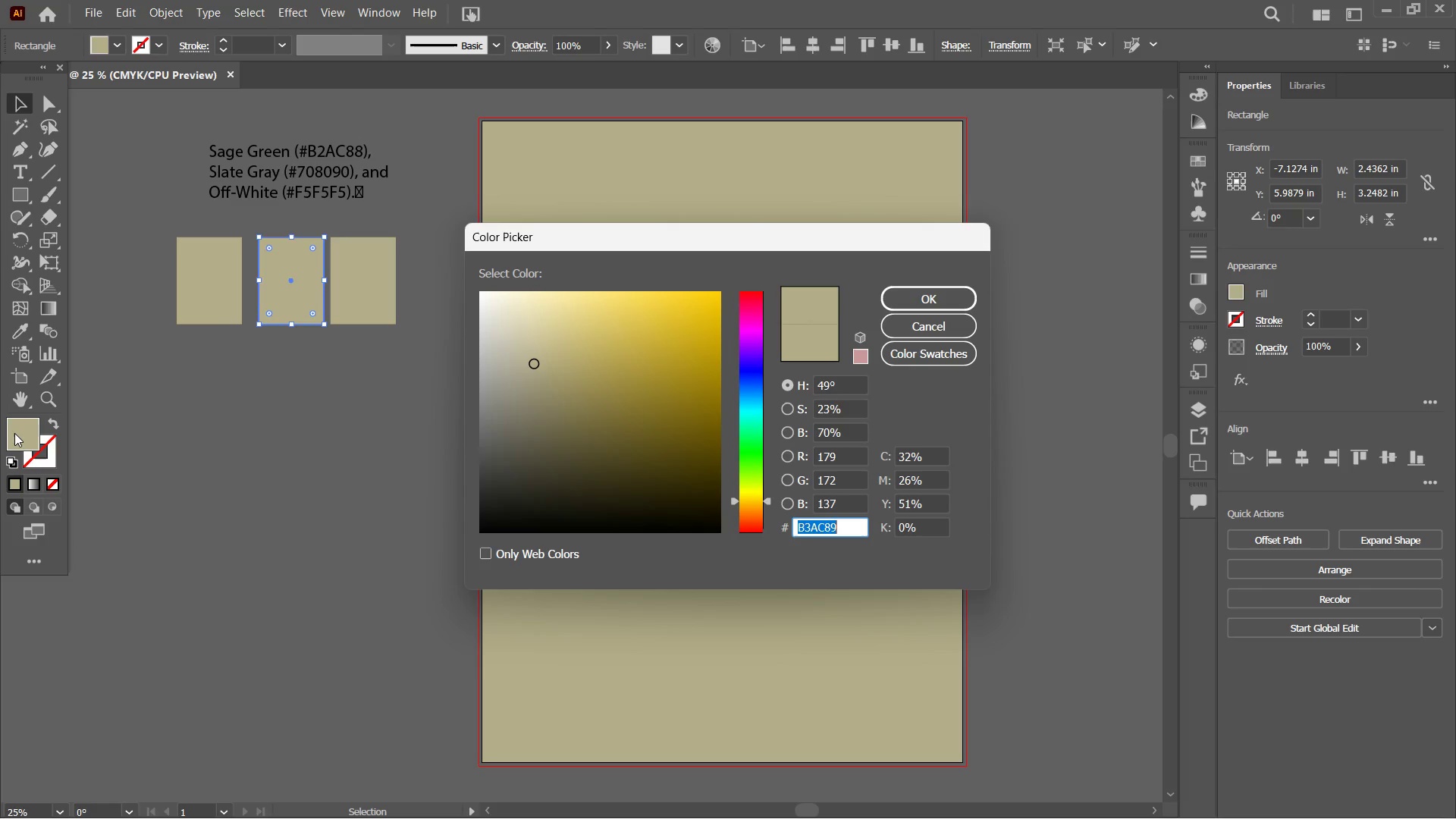 
key(Control+V)
 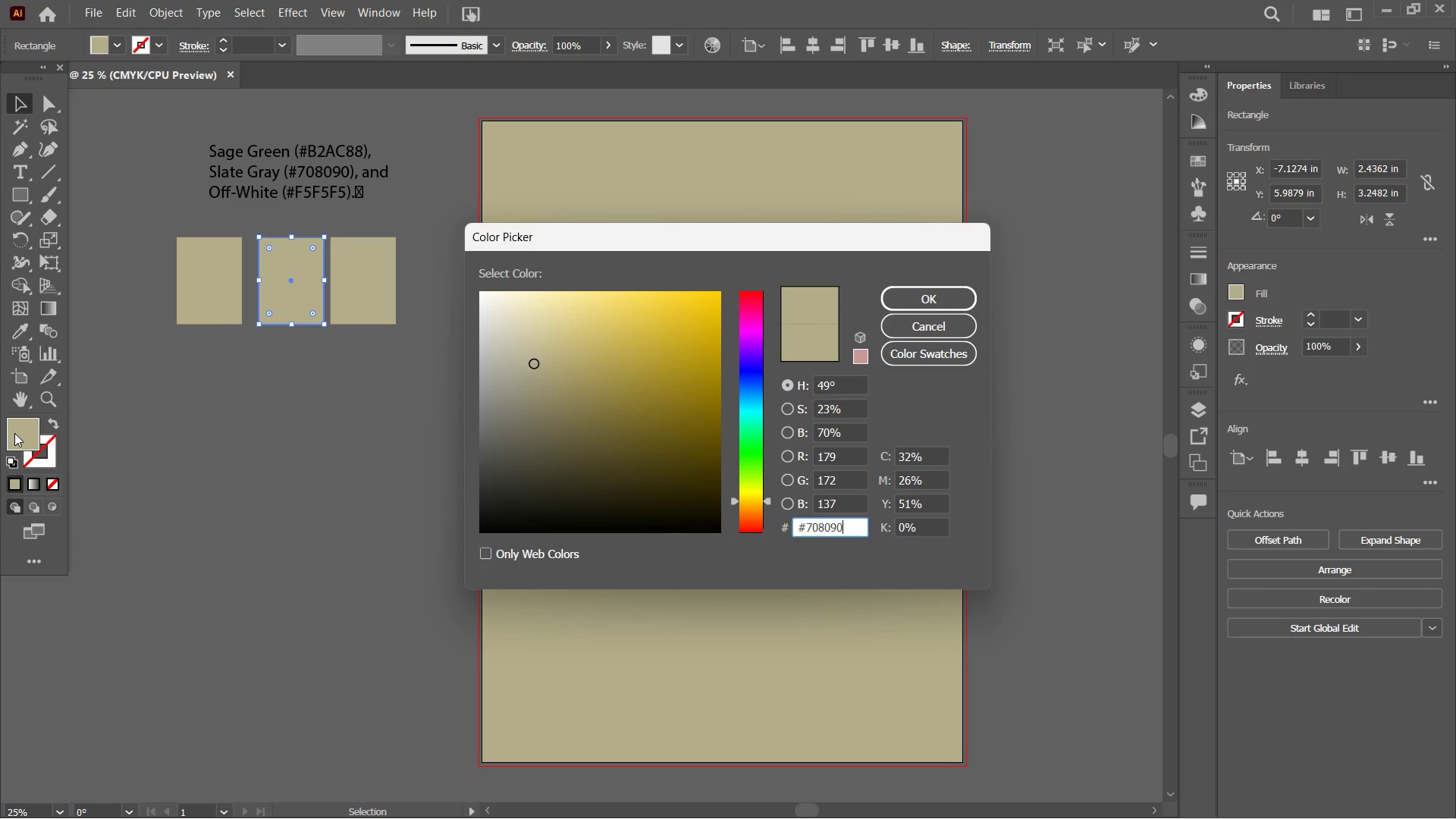 
key(Enter)
 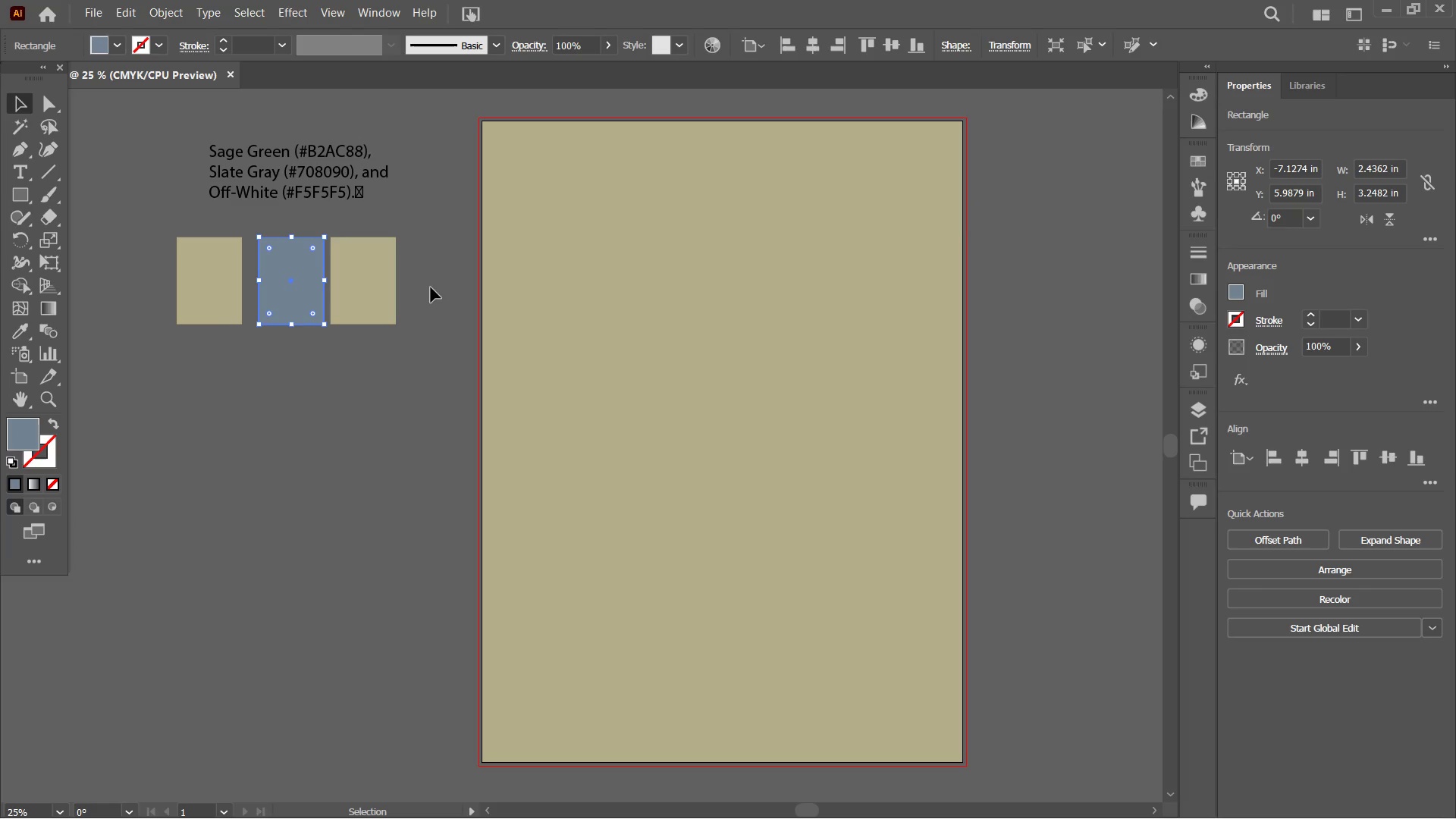 
left_click([379, 284])
 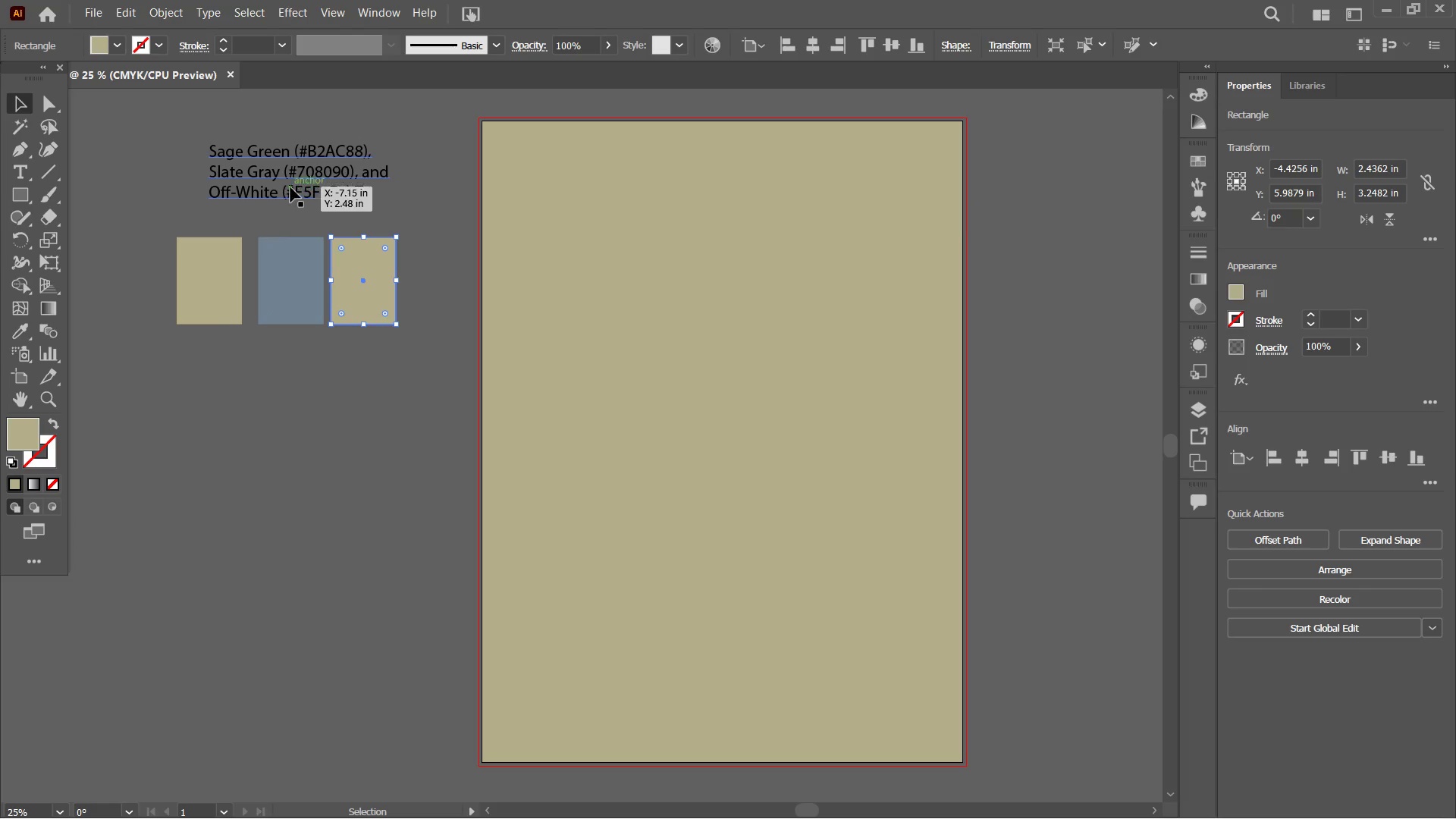 
double_click([290, 187])
 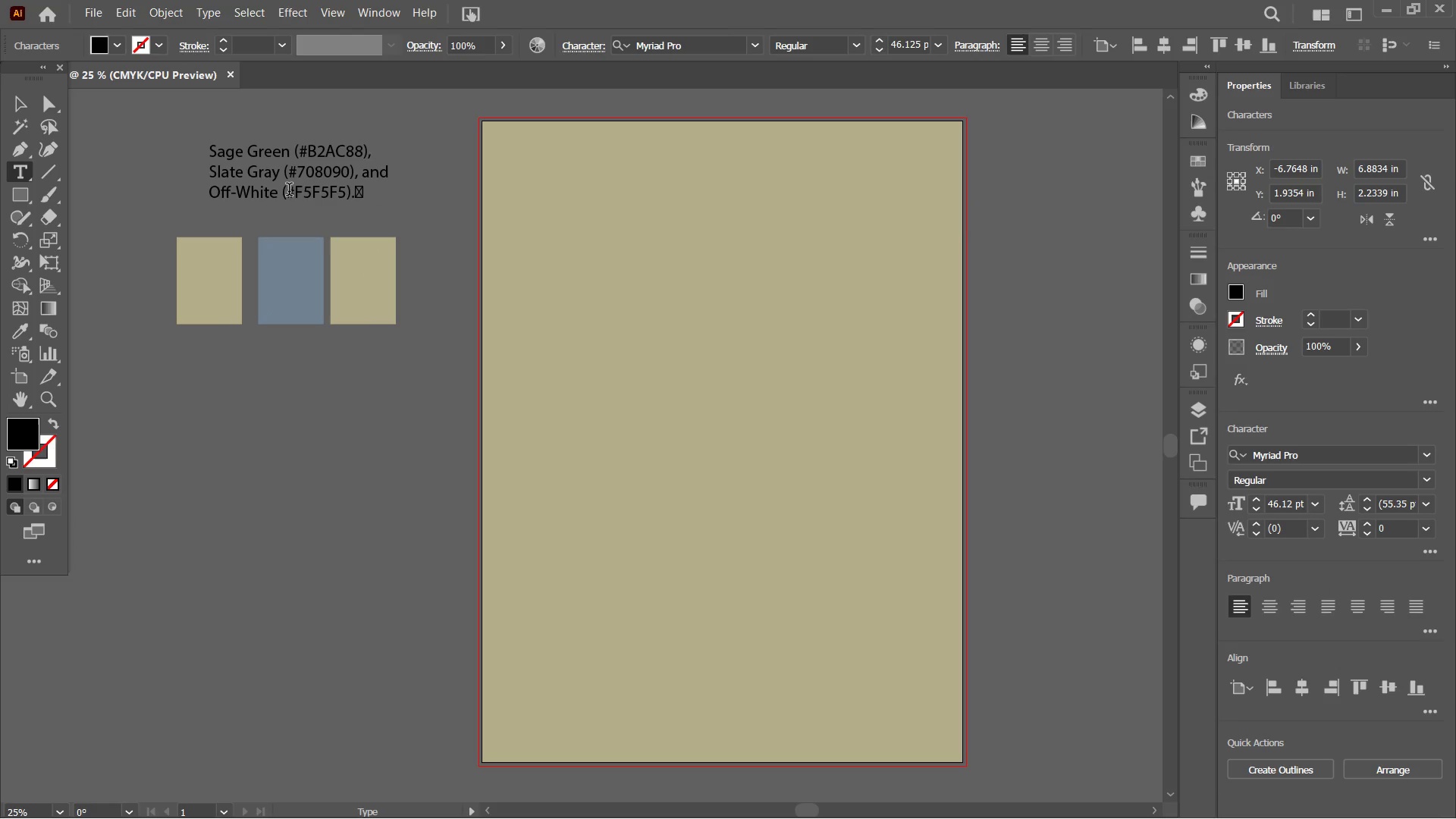 
left_click_drag(start_coordinate=[289, 191], to_coordinate=[334, 190])
 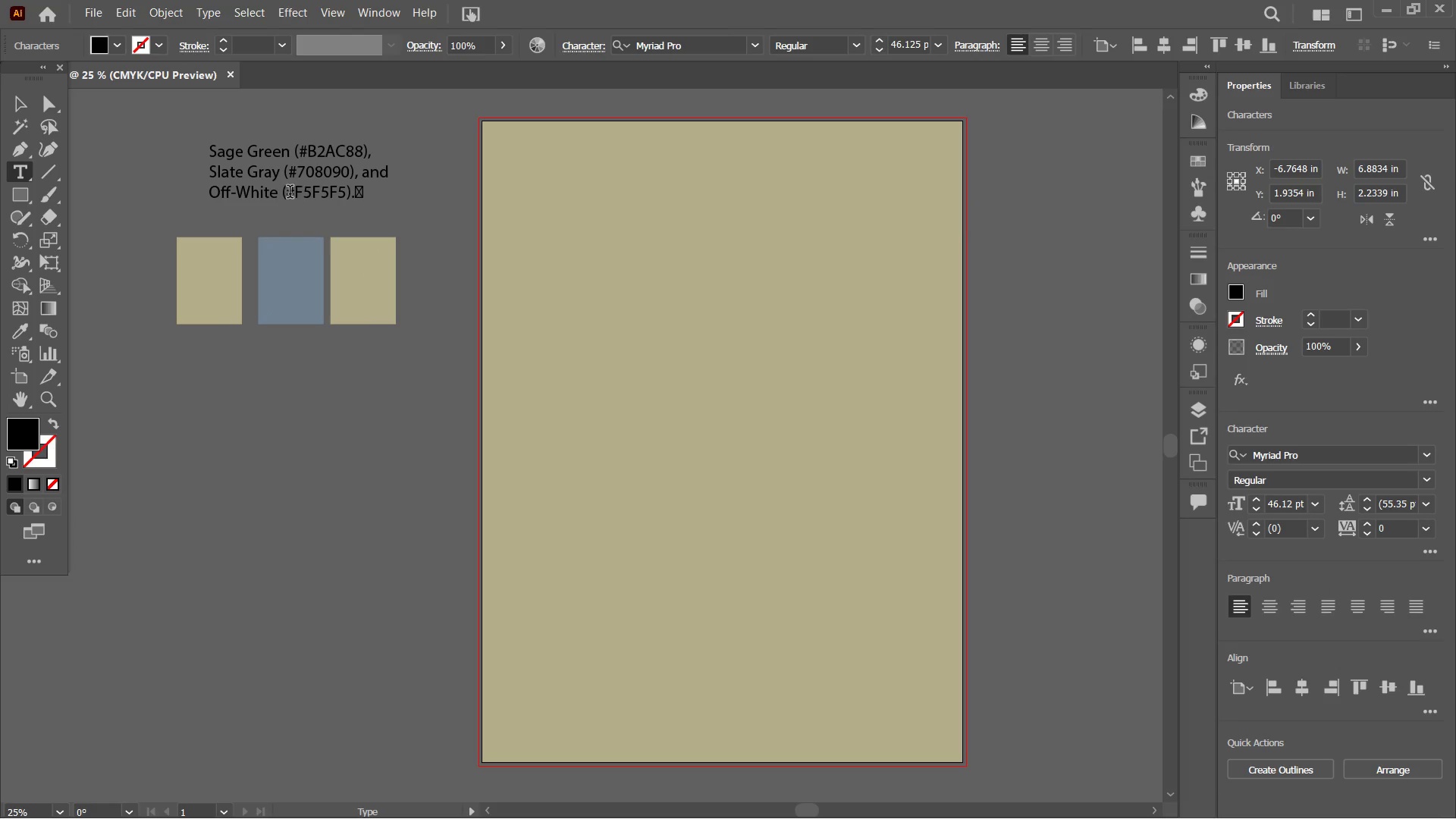 
left_click_drag(start_coordinate=[290, 193], to_coordinate=[343, 191])
 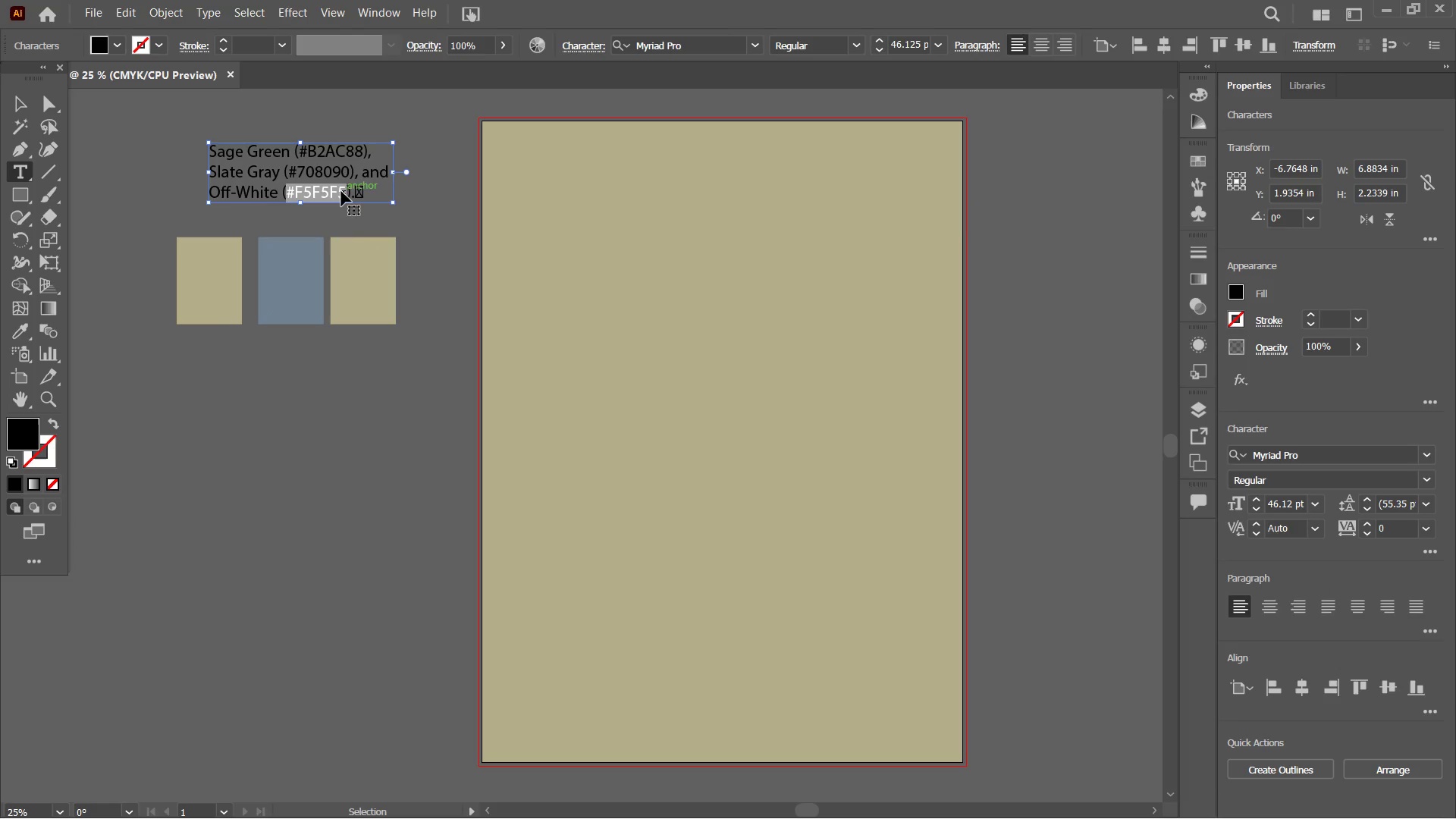 
key(Control+C)
 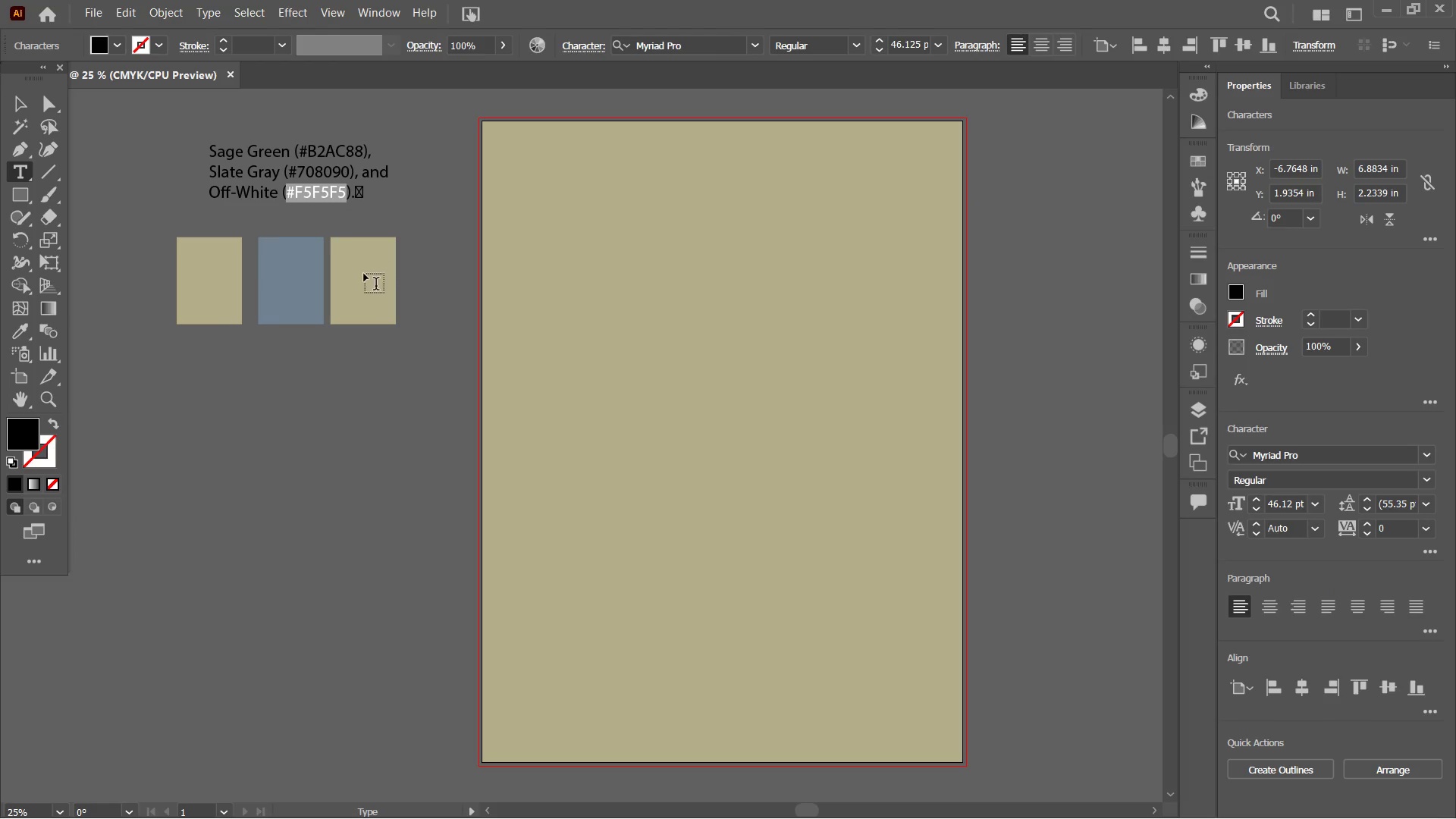 
left_click([364, 274])
 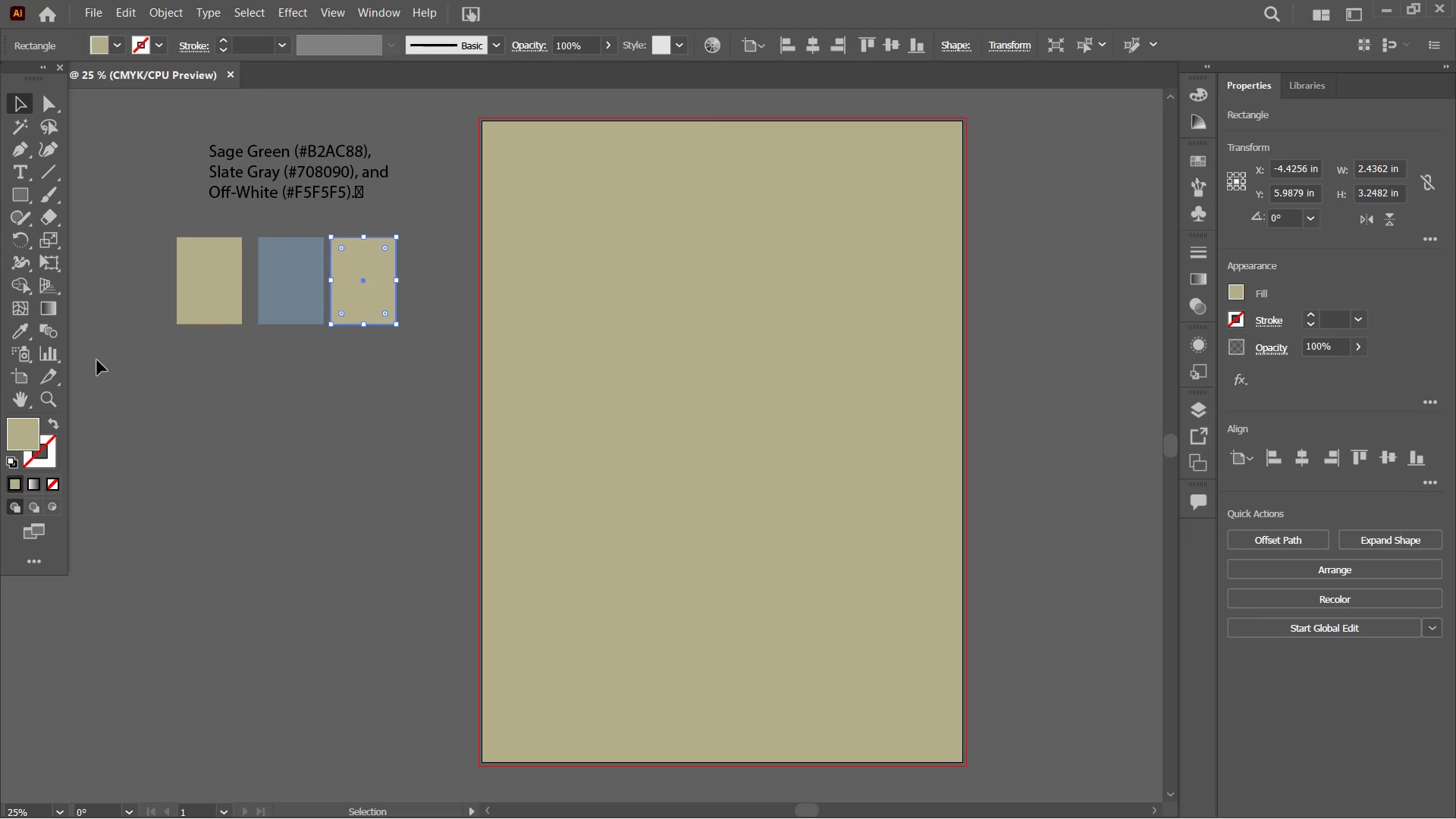 
double_click([24, 431])
 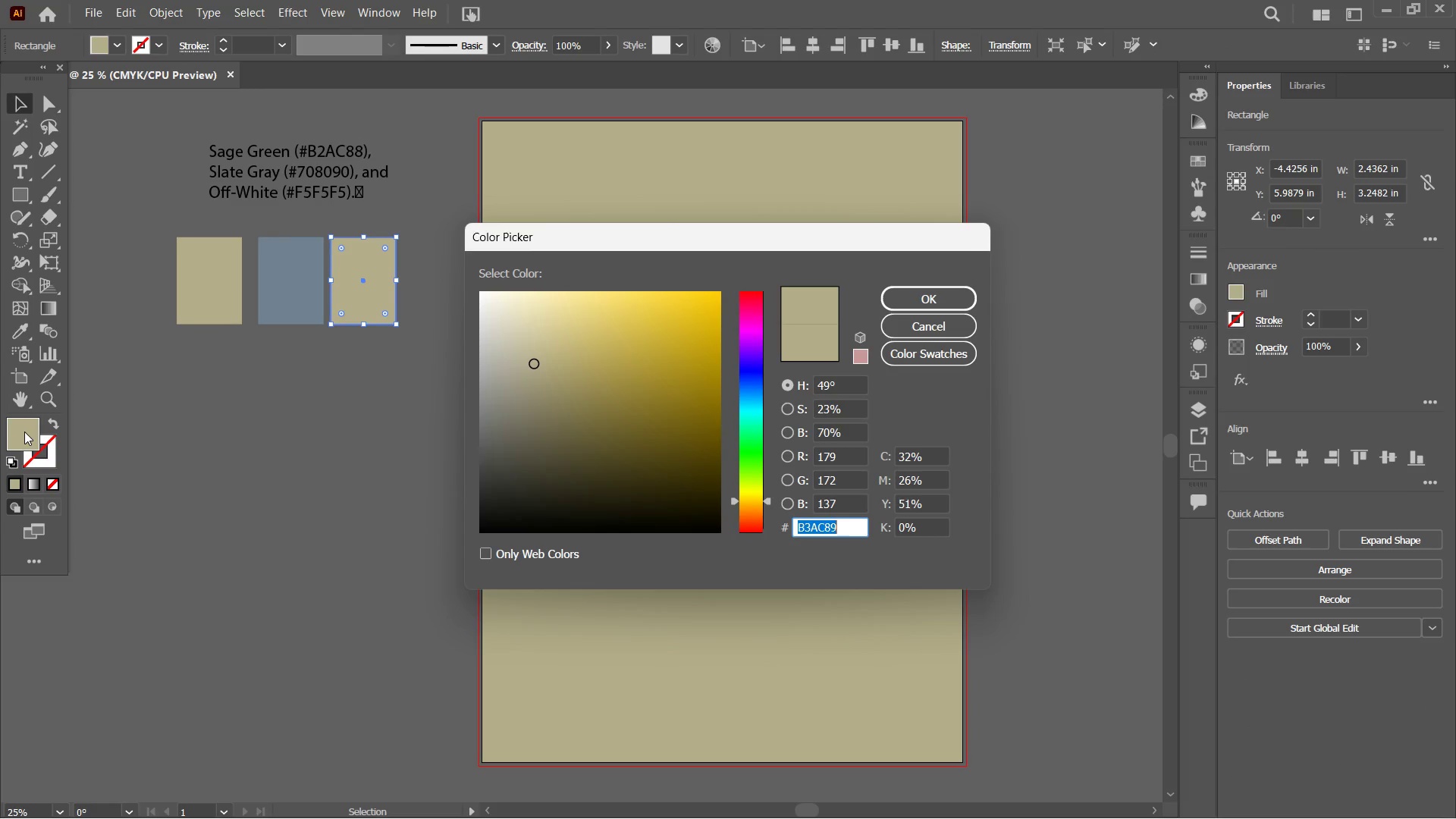 
key(Control+V)
 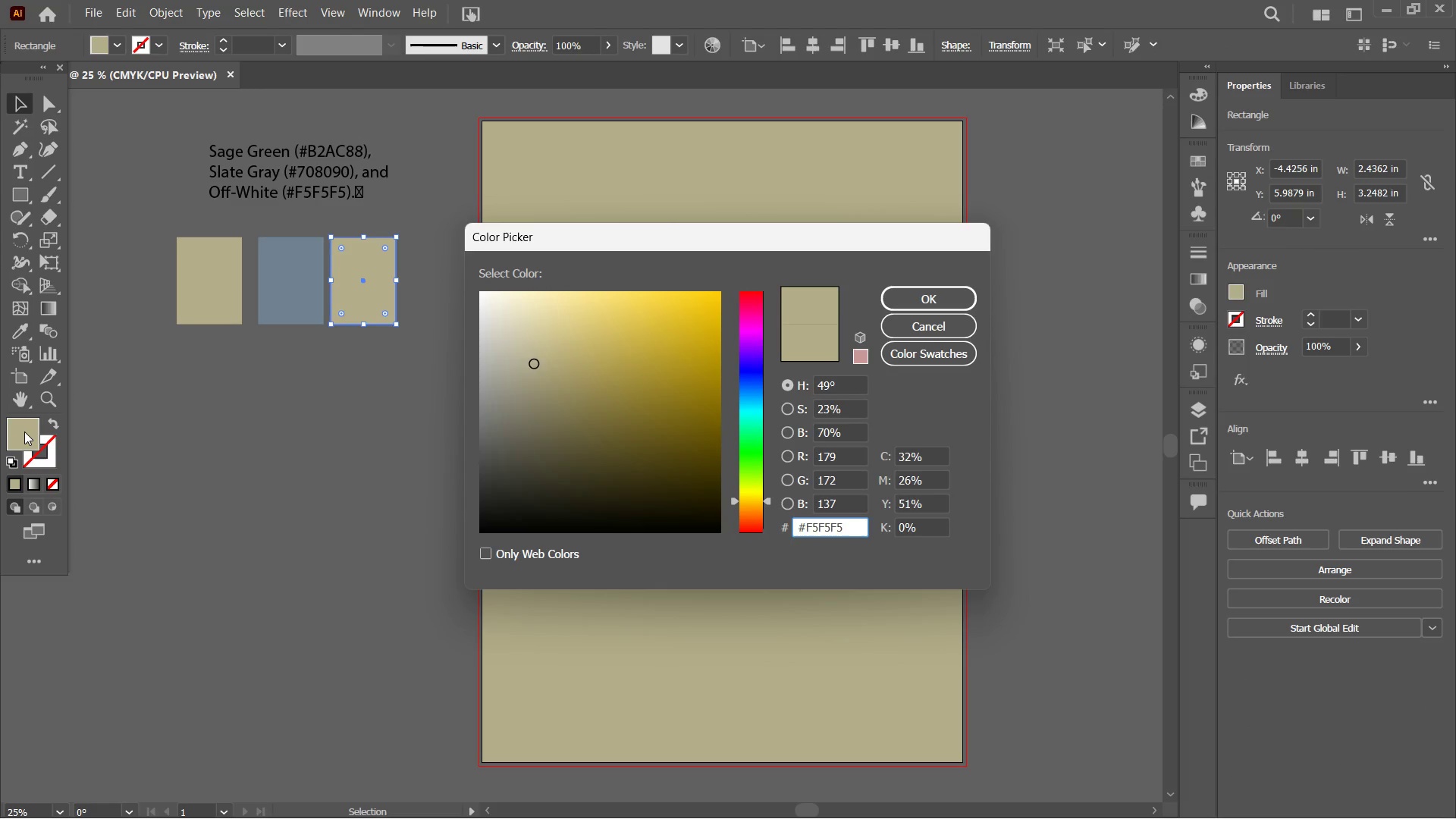 
key(Enter)
 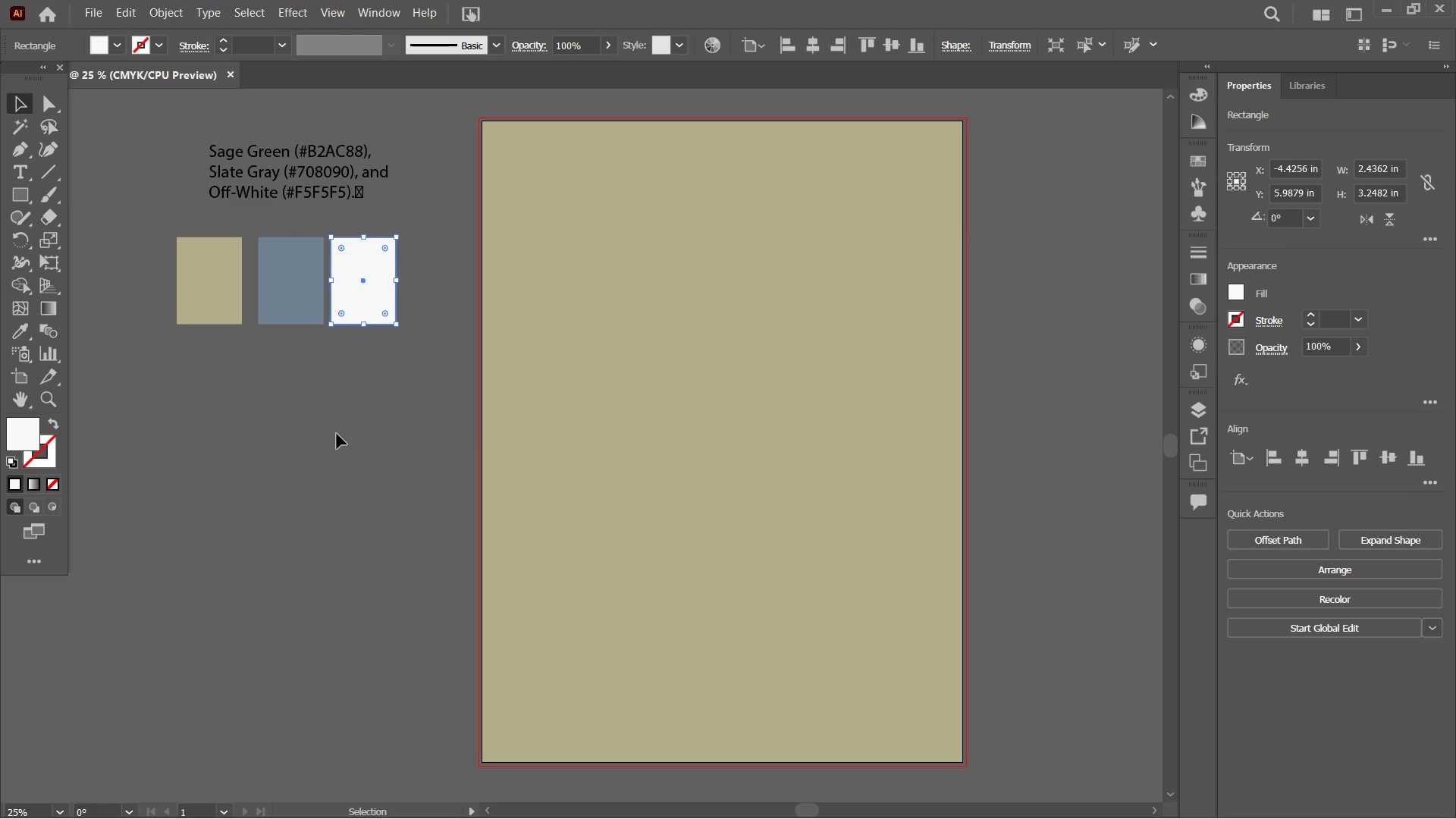 
left_click([592, 386])
 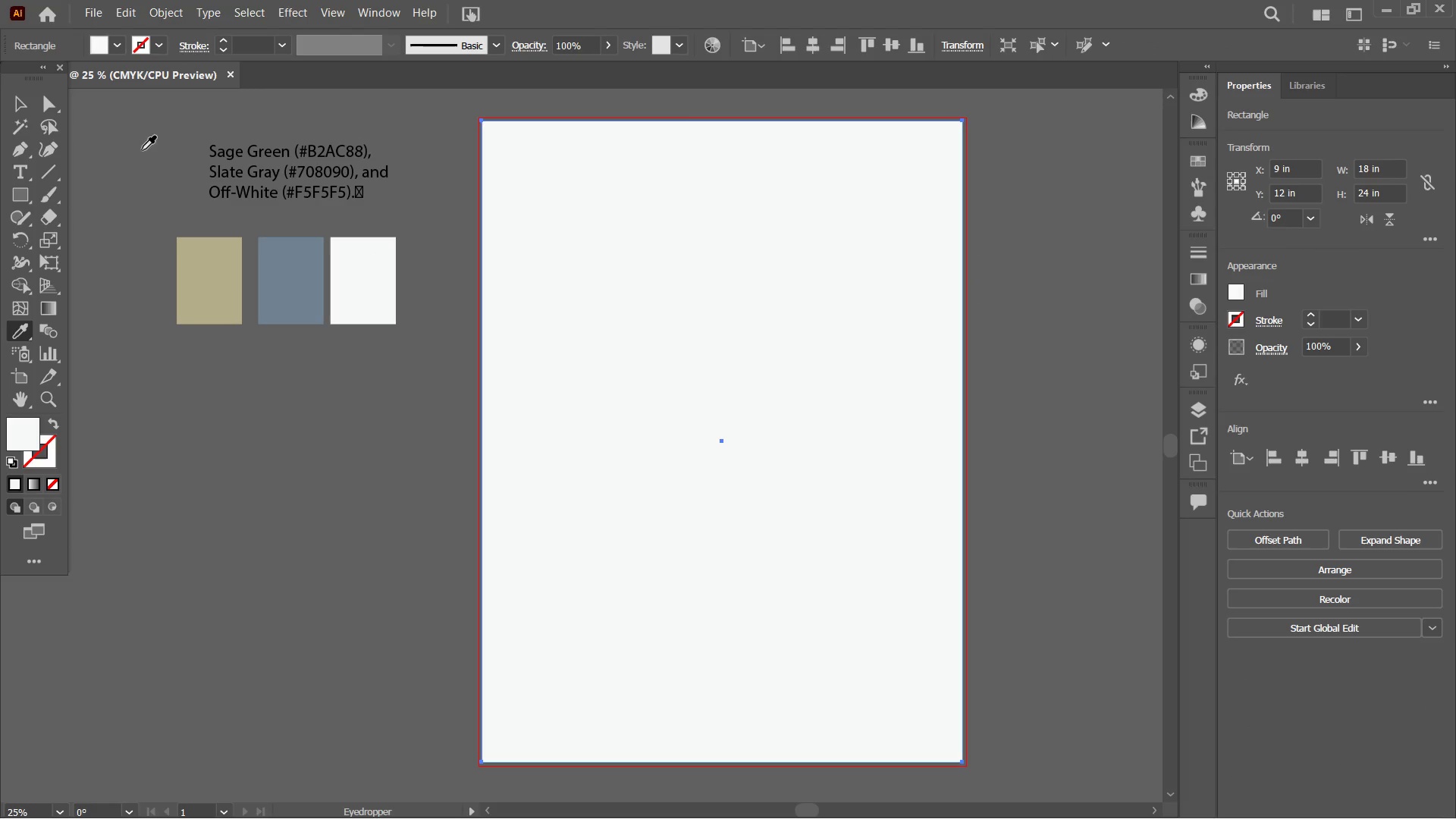 
left_click([16, 101])
 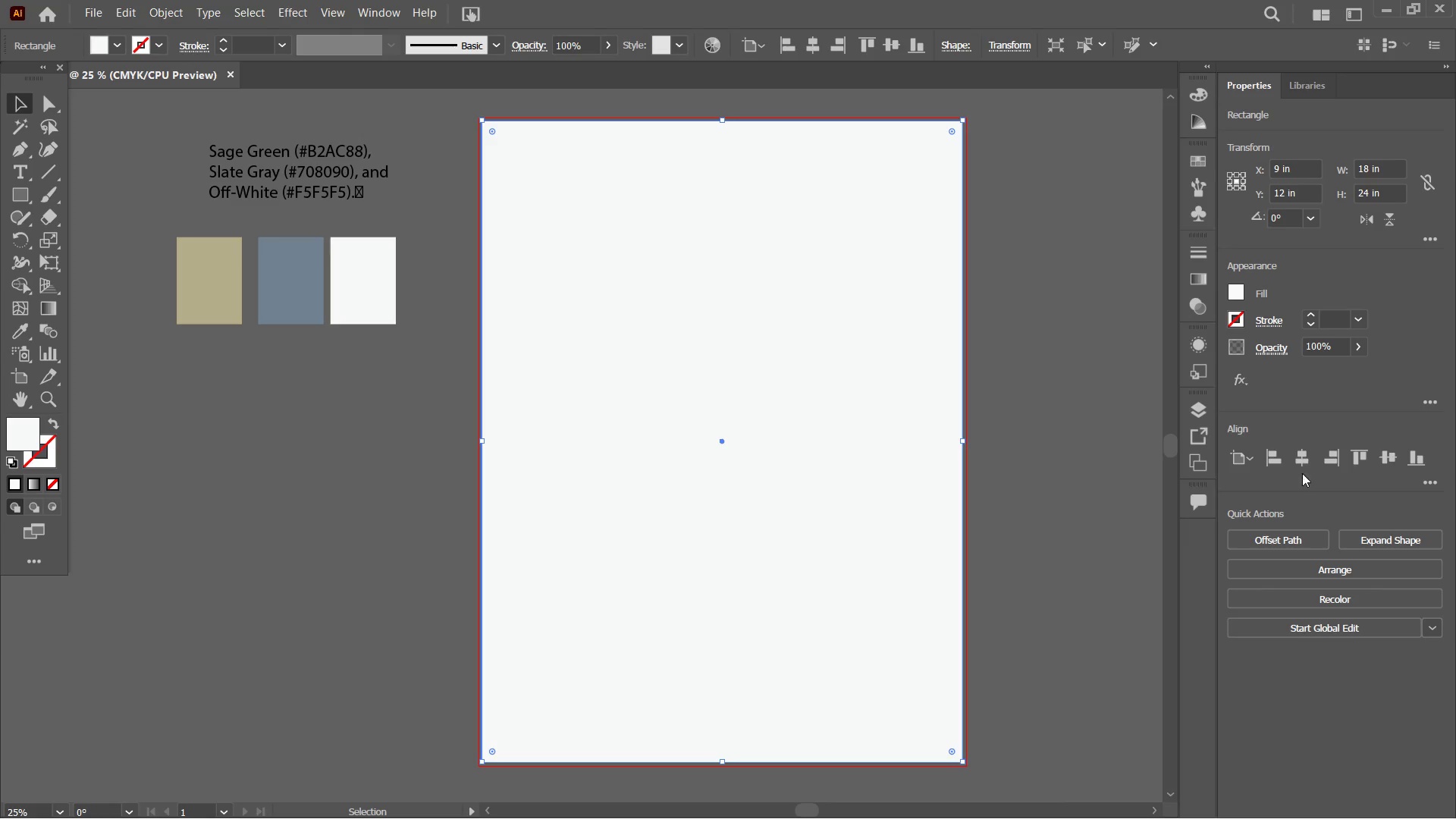 
left_click([1300, 456])
 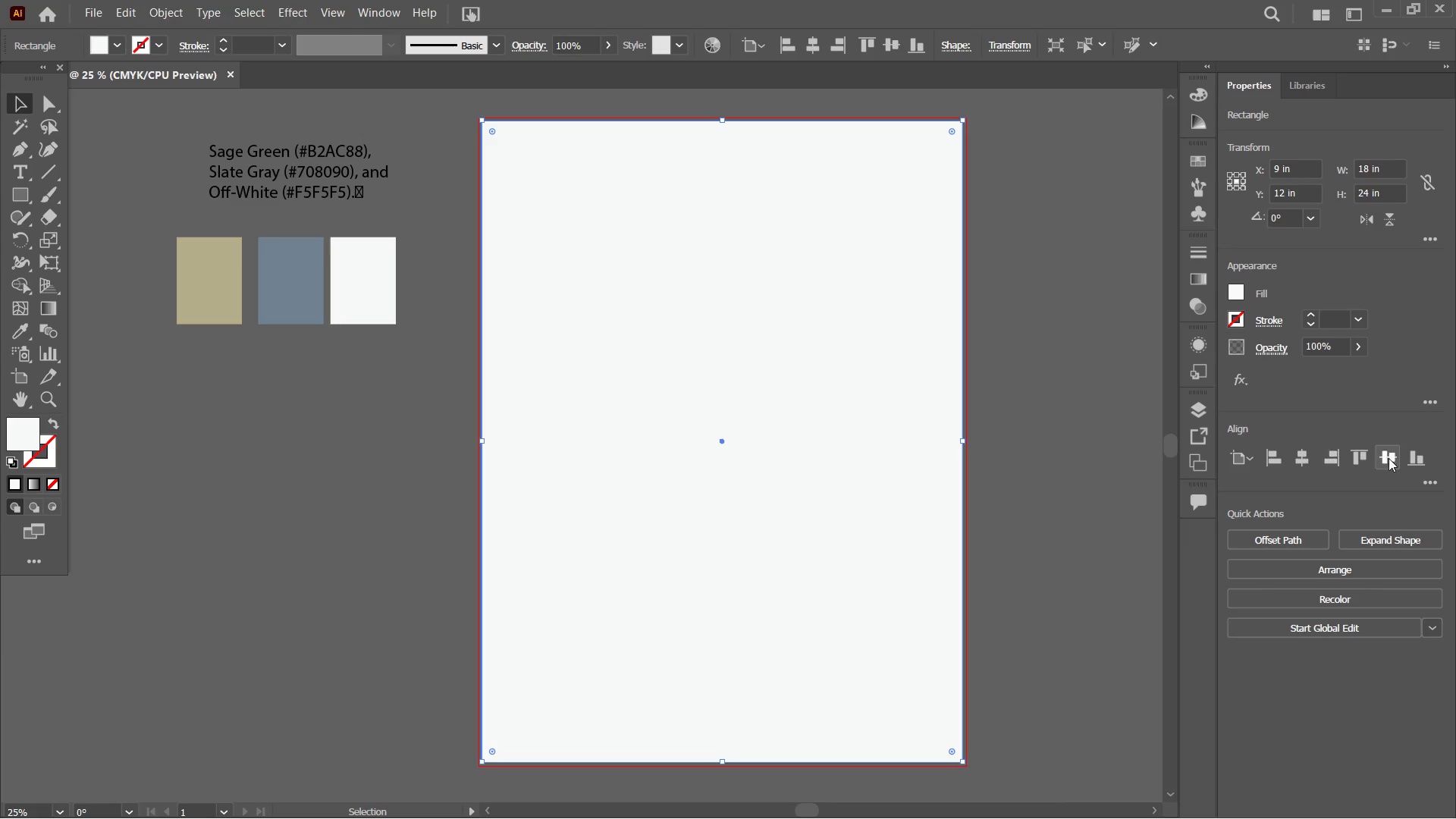 
double_click([1392, 458])
 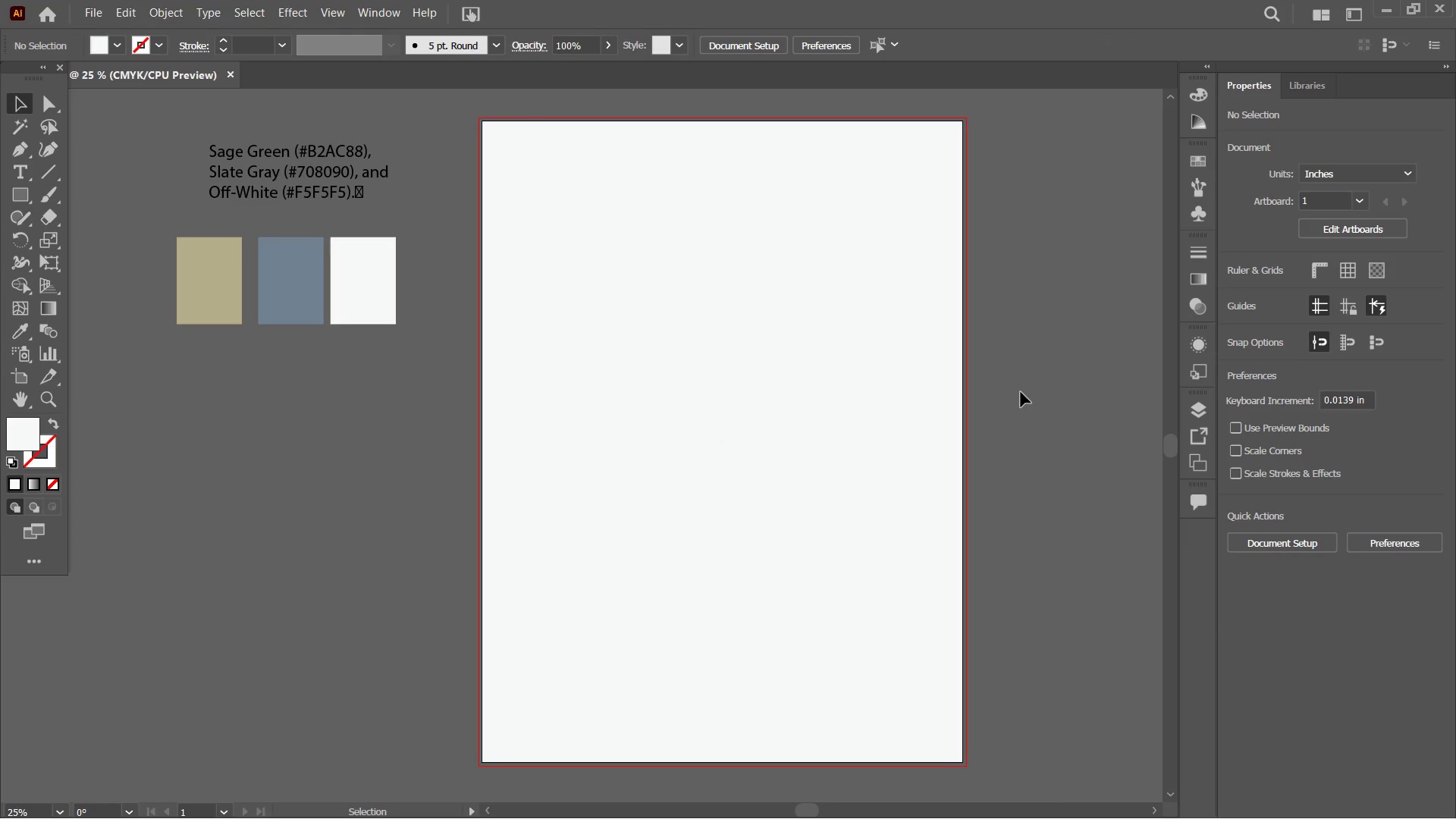 
wait(7.2)
 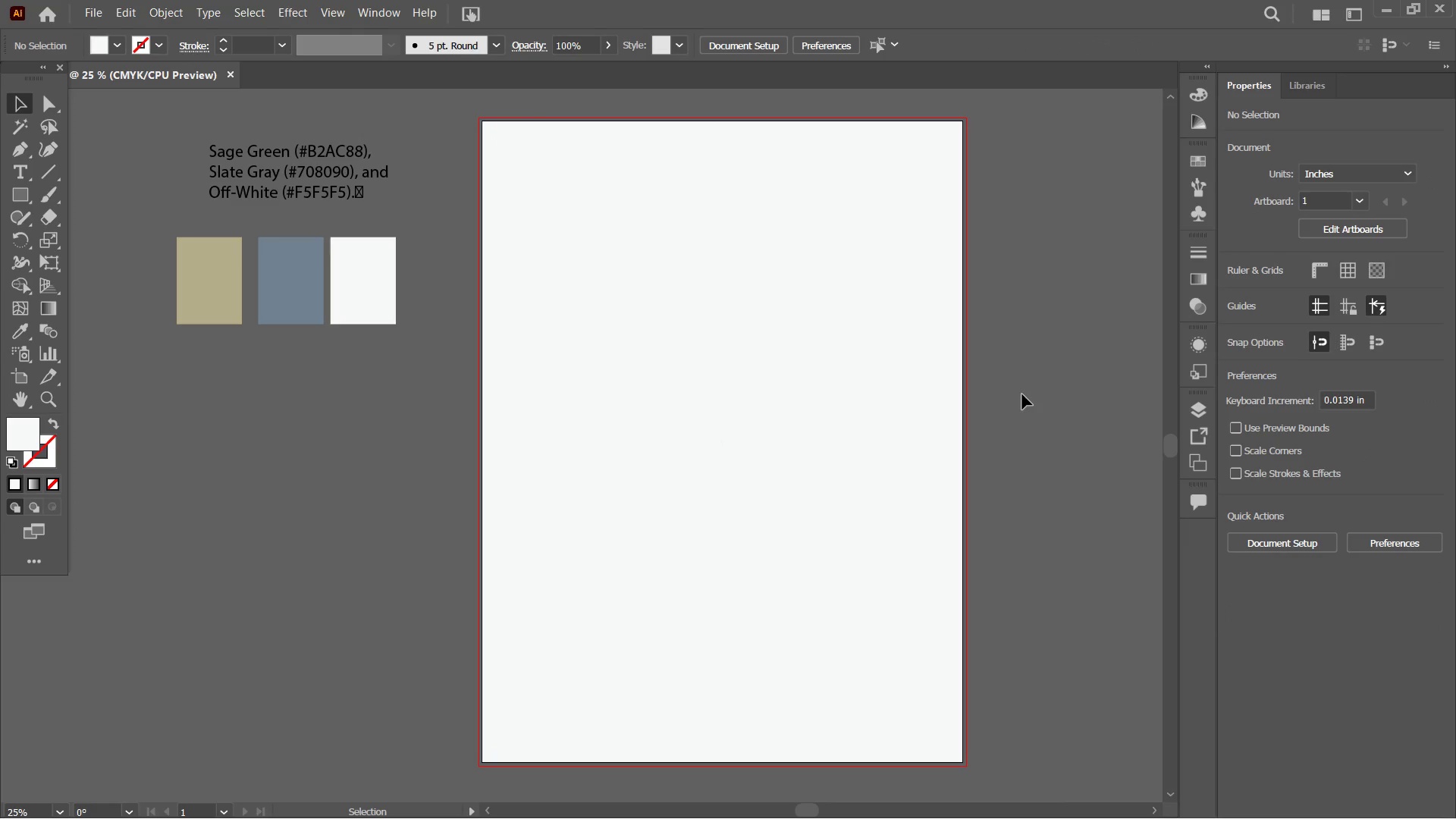 
left_click([27, 191])
 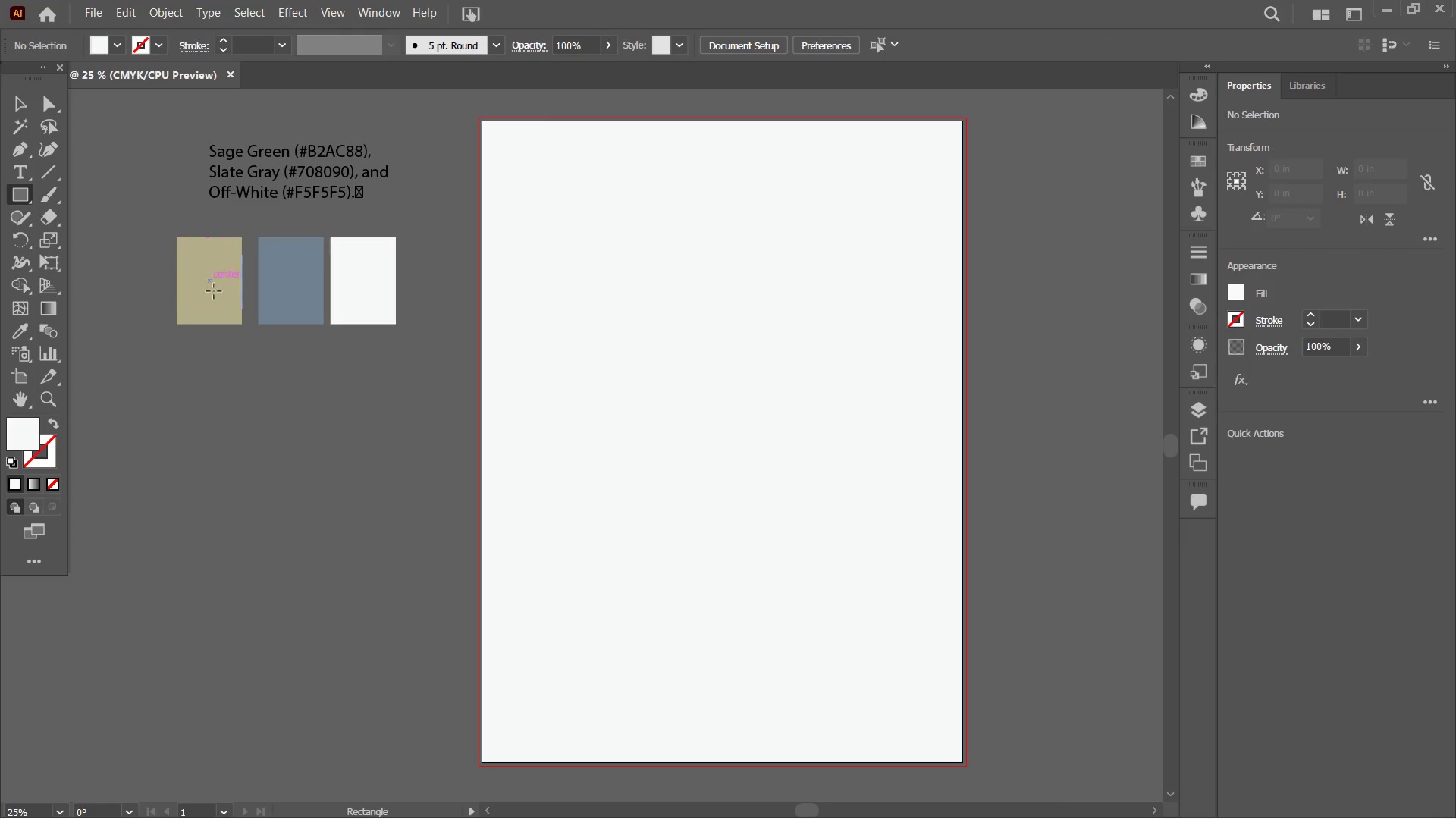 
left_click([221, 306])
 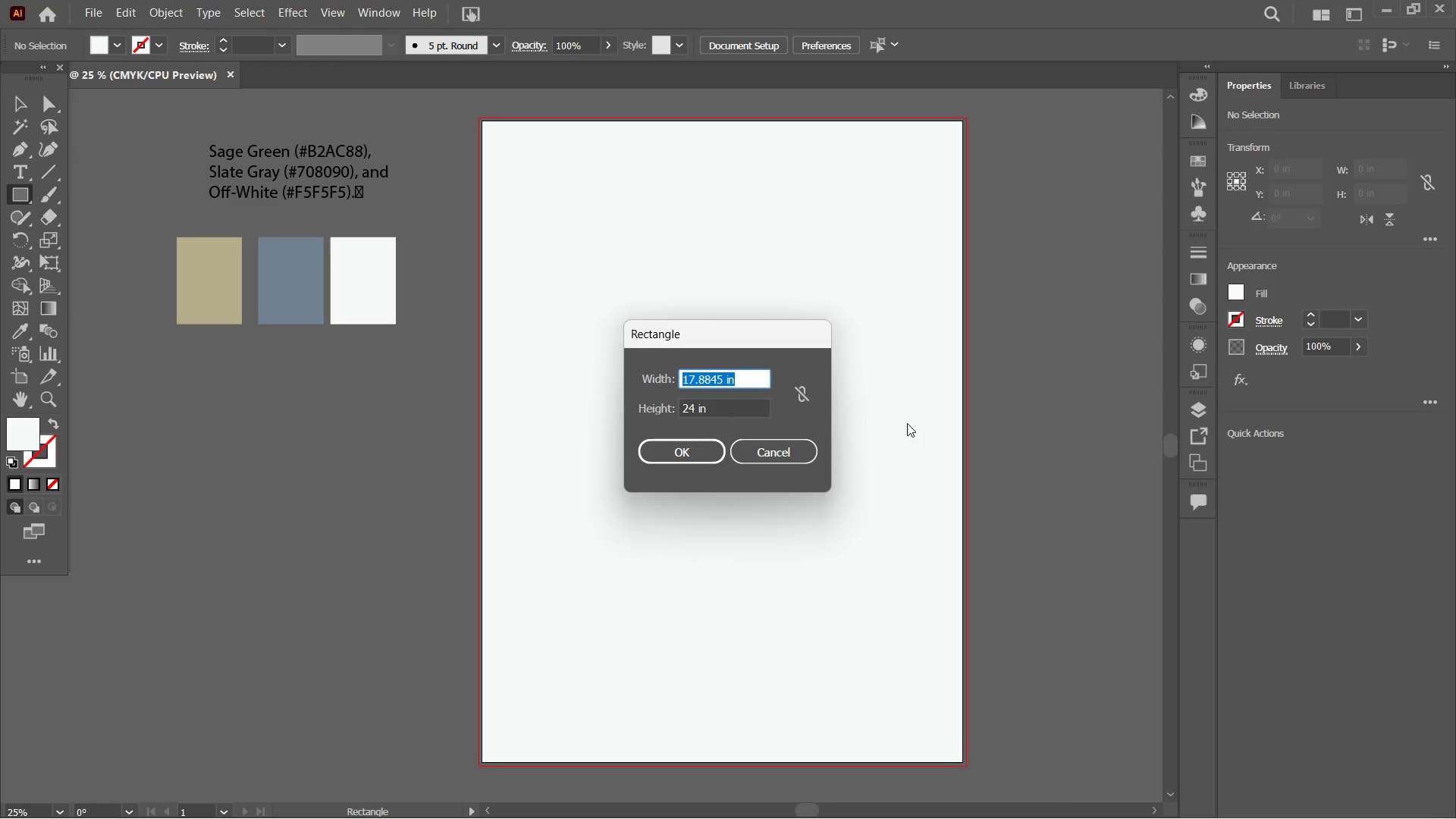 
left_click([757, 447])
 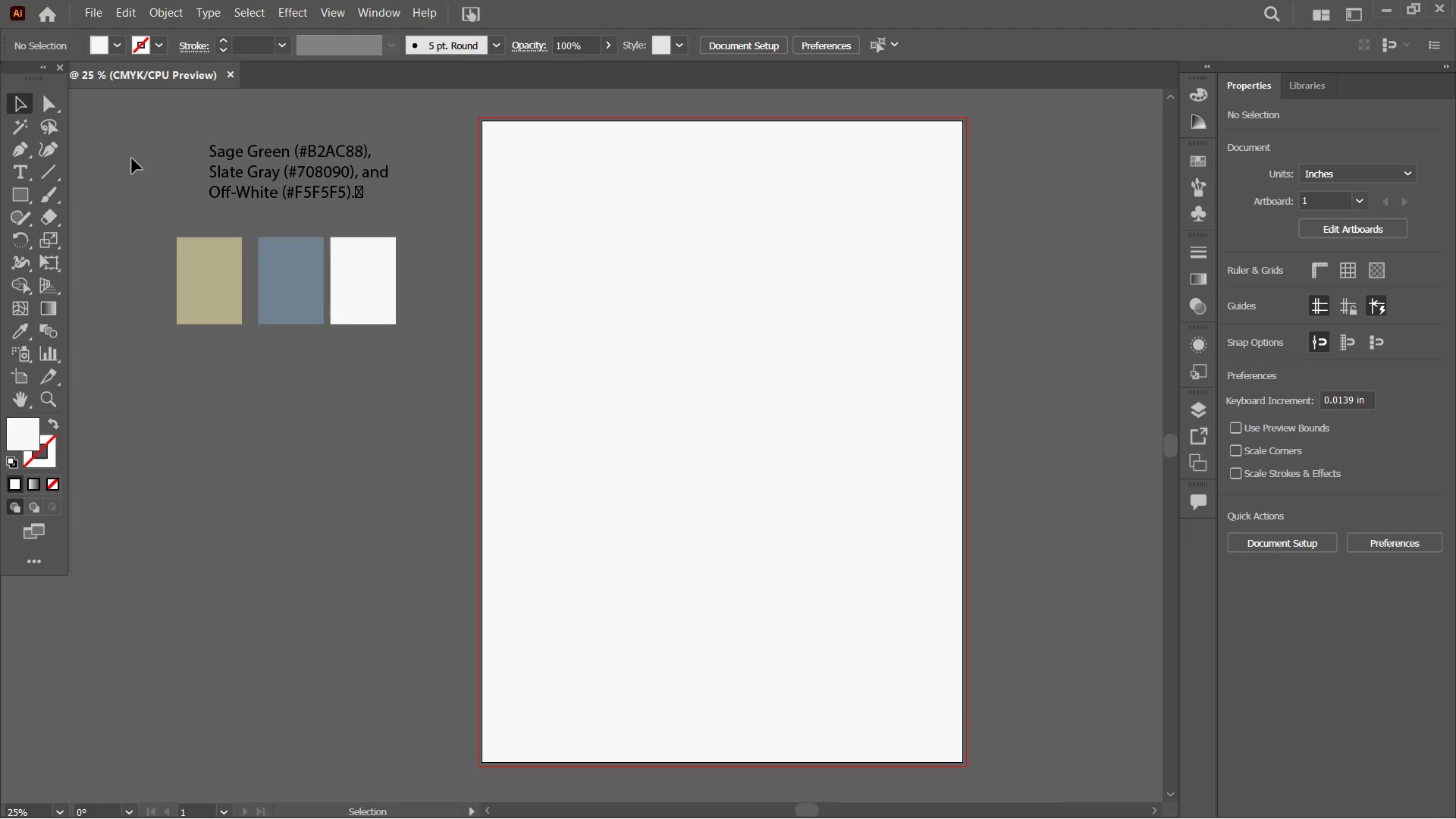 
left_click([192, 272])
 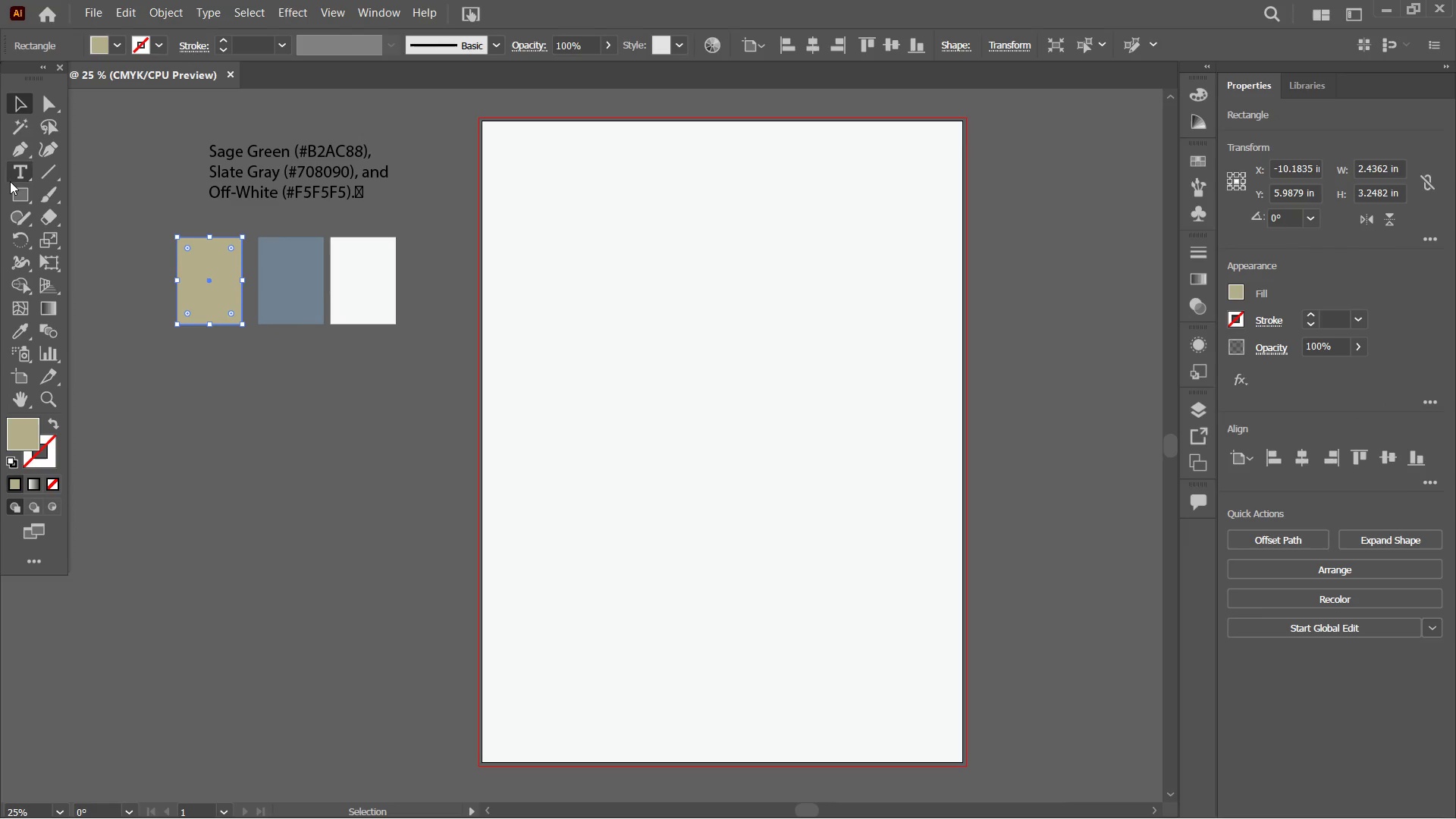 
left_click([17, 190])
 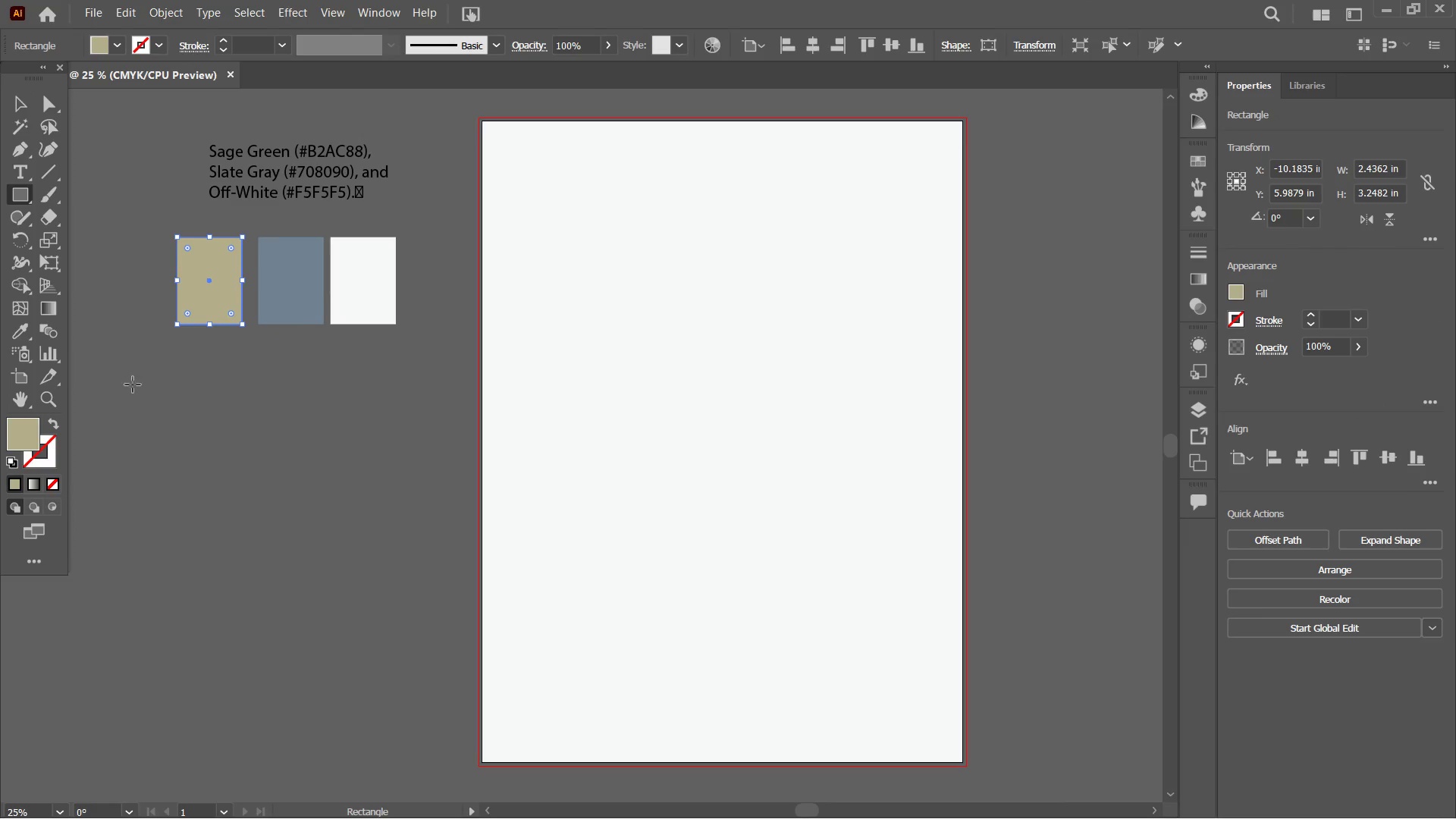 
left_click([54, 464])
 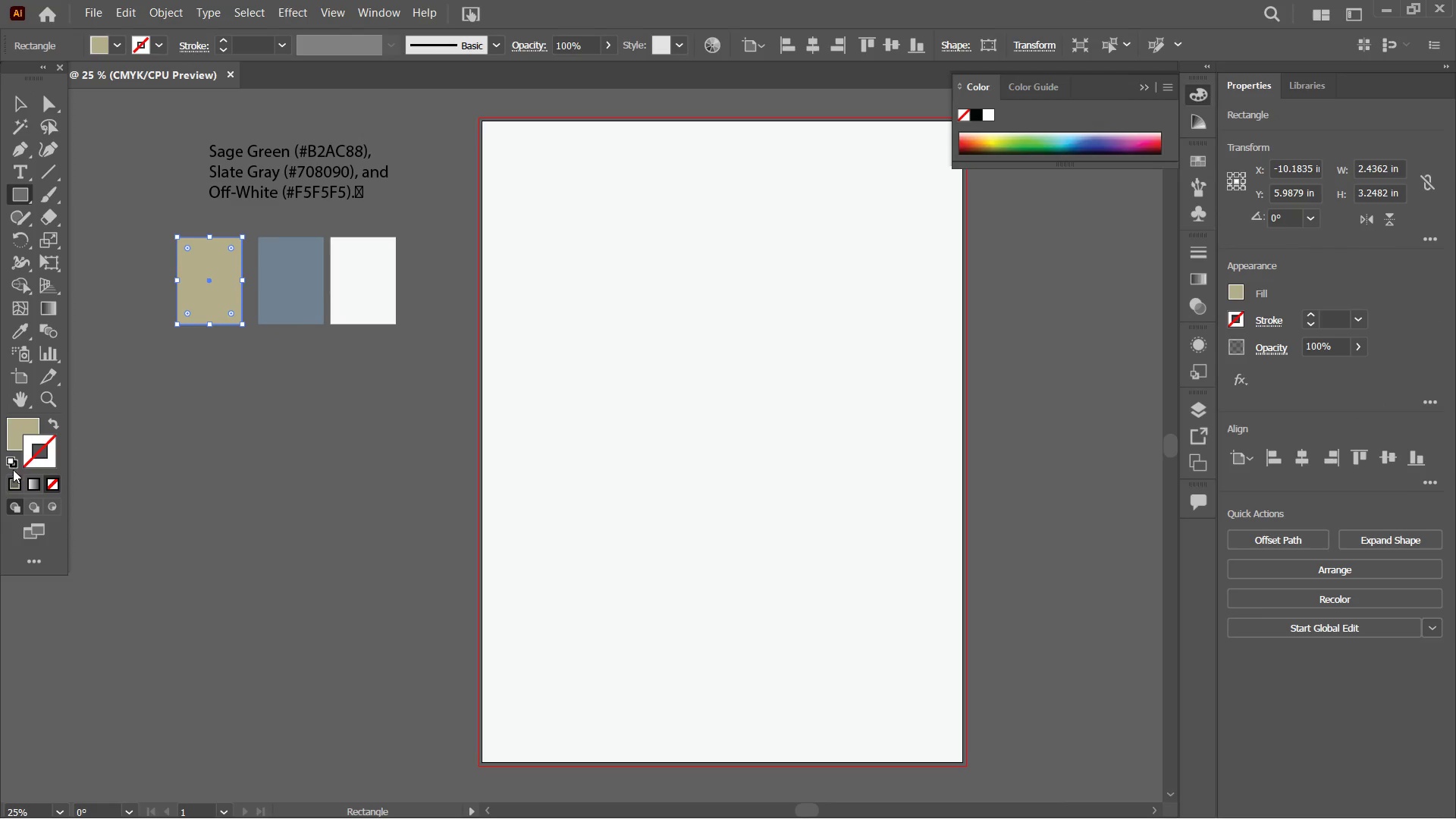 
left_click([20, 477])
 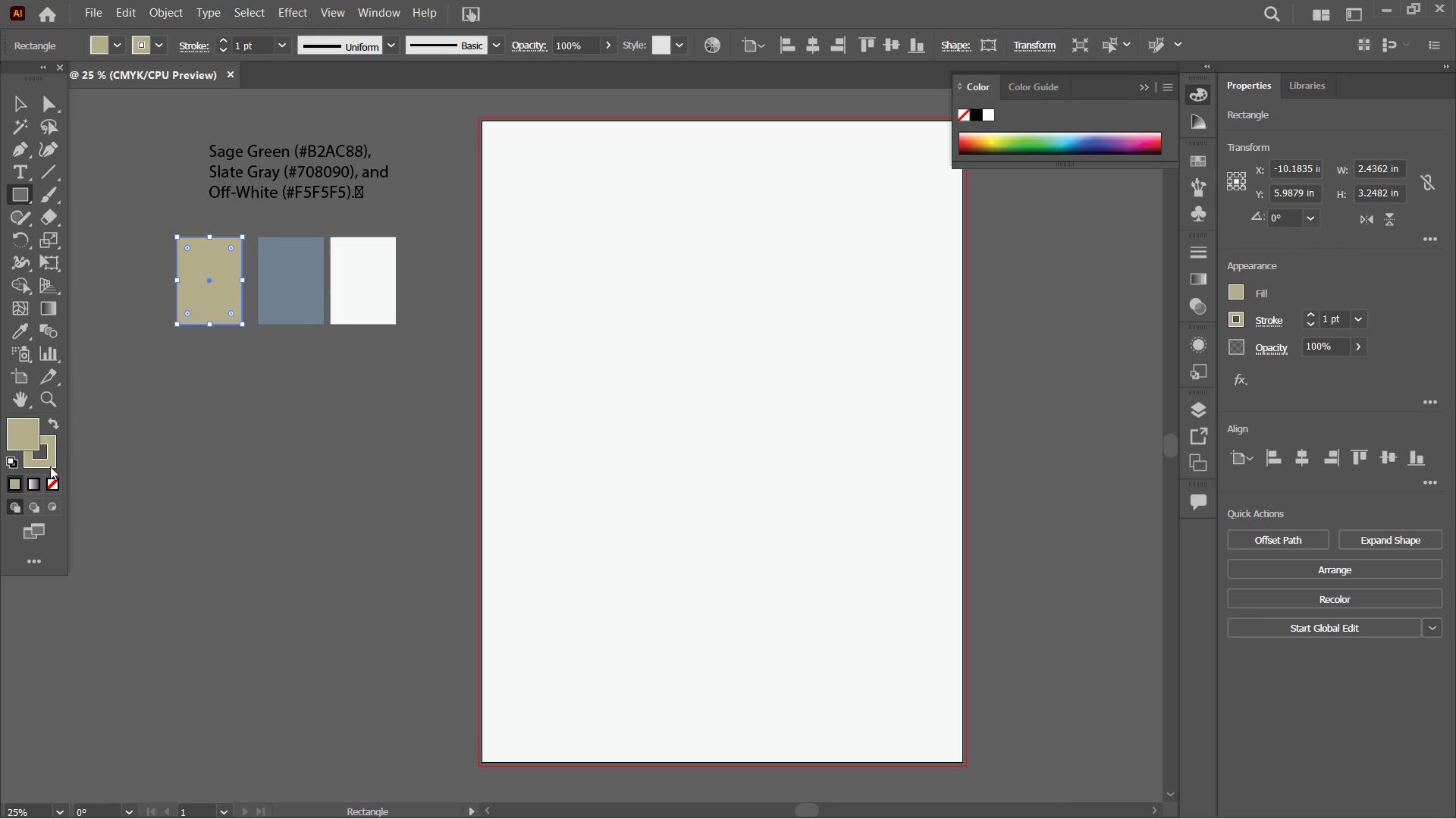 
triple_click([55, 478])
 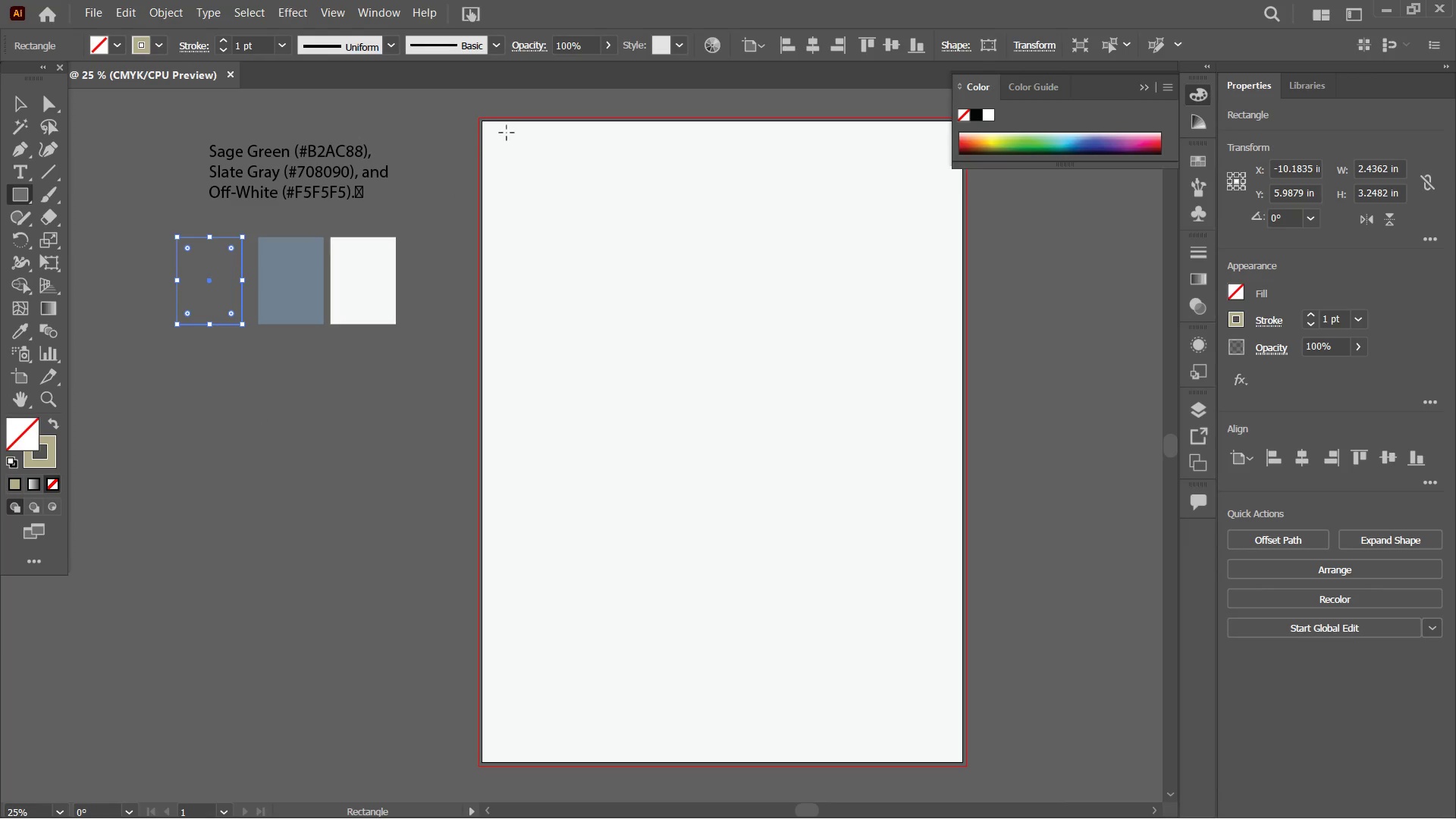 
left_click_drag(start_coordinate=[492, 133], to_coordinate=[954, 754])
 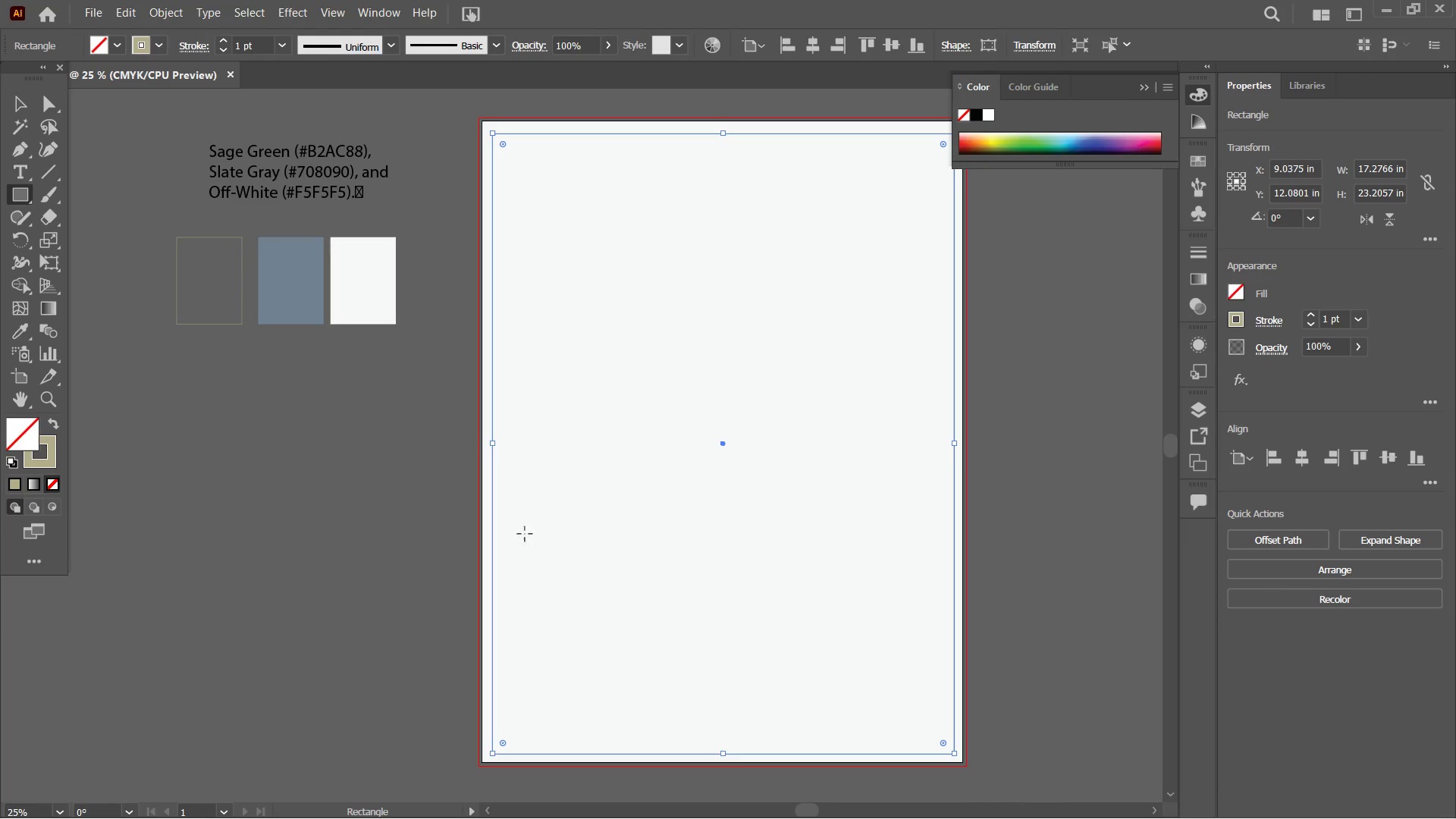 
hold_key(key=ShiftLeft, duration=1.58)
 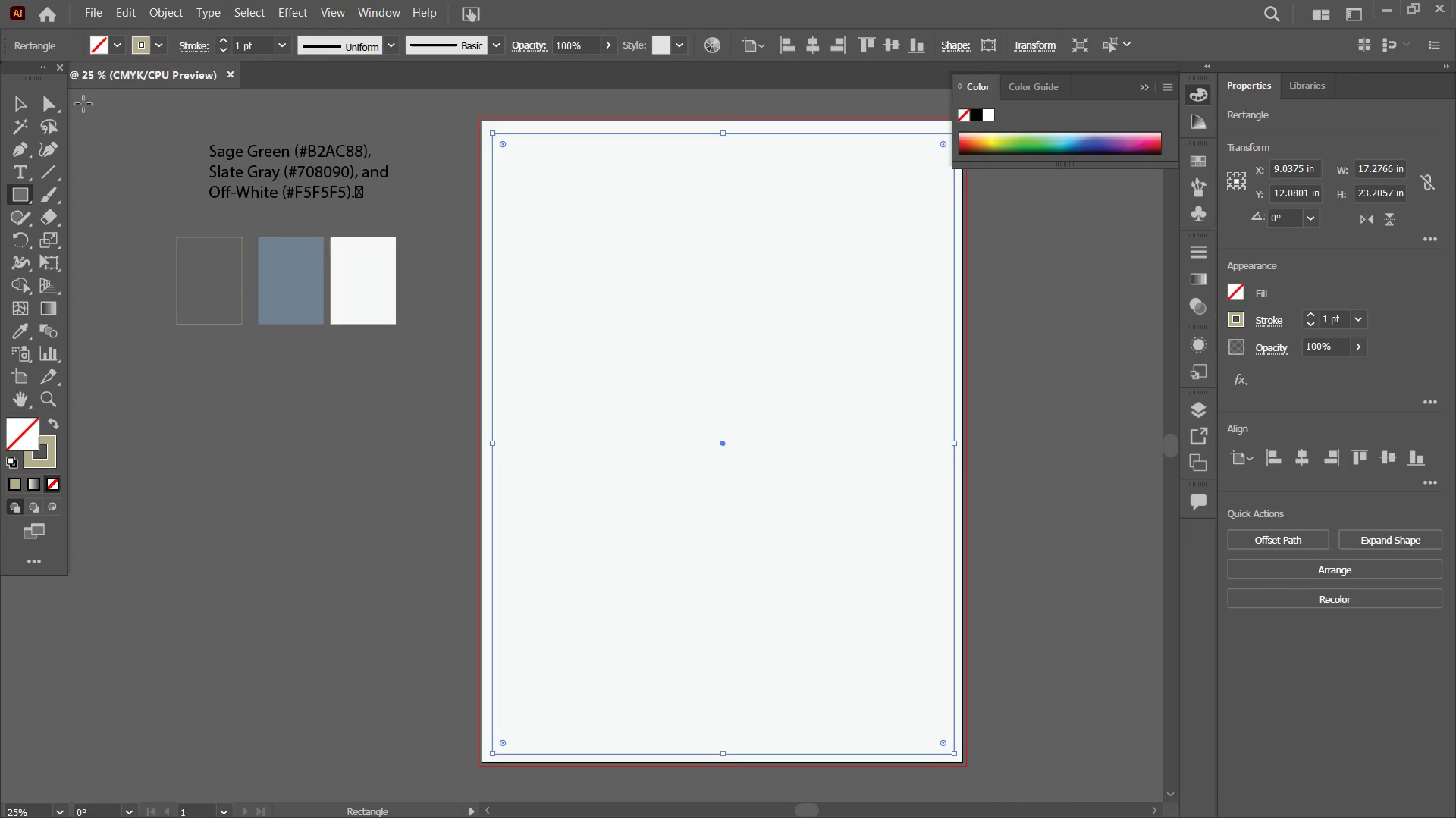 
left_click([1314, 316])
 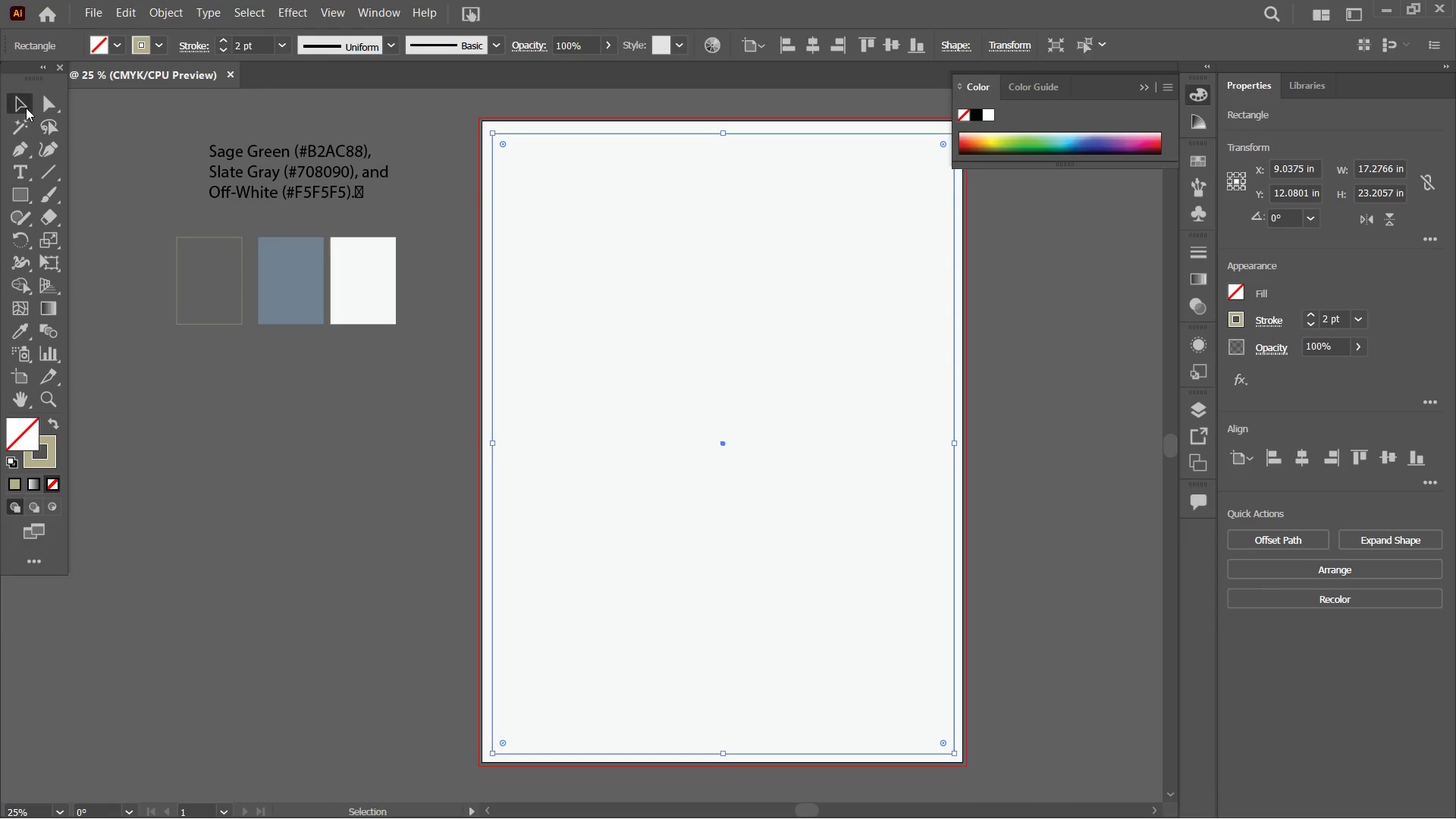 
double_click([311, 512])
 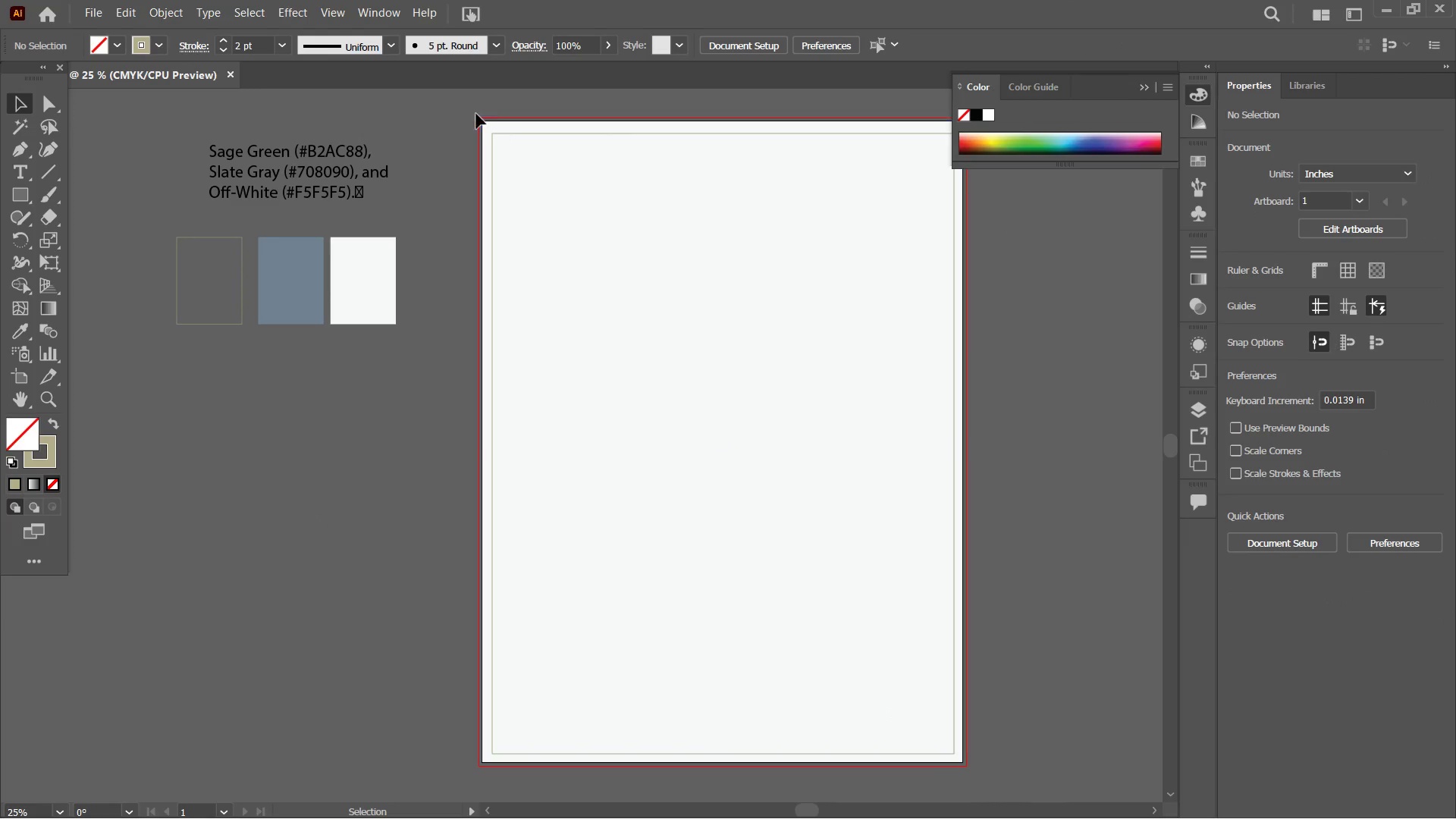 
left_click_drag(start_coordinate=[458, 96], to_coordinate=[776, 376])
 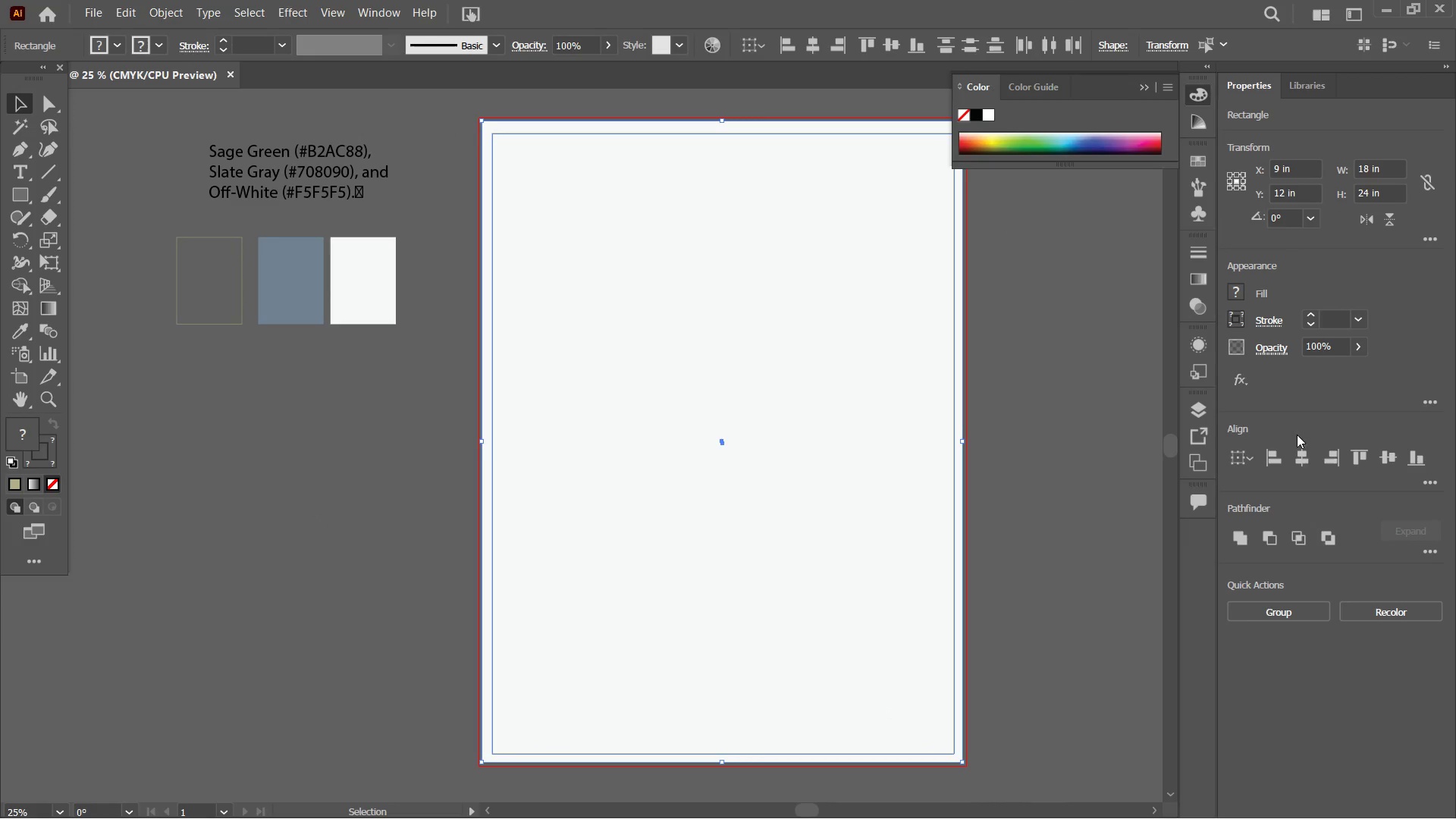 
left_click([1296, 455])
 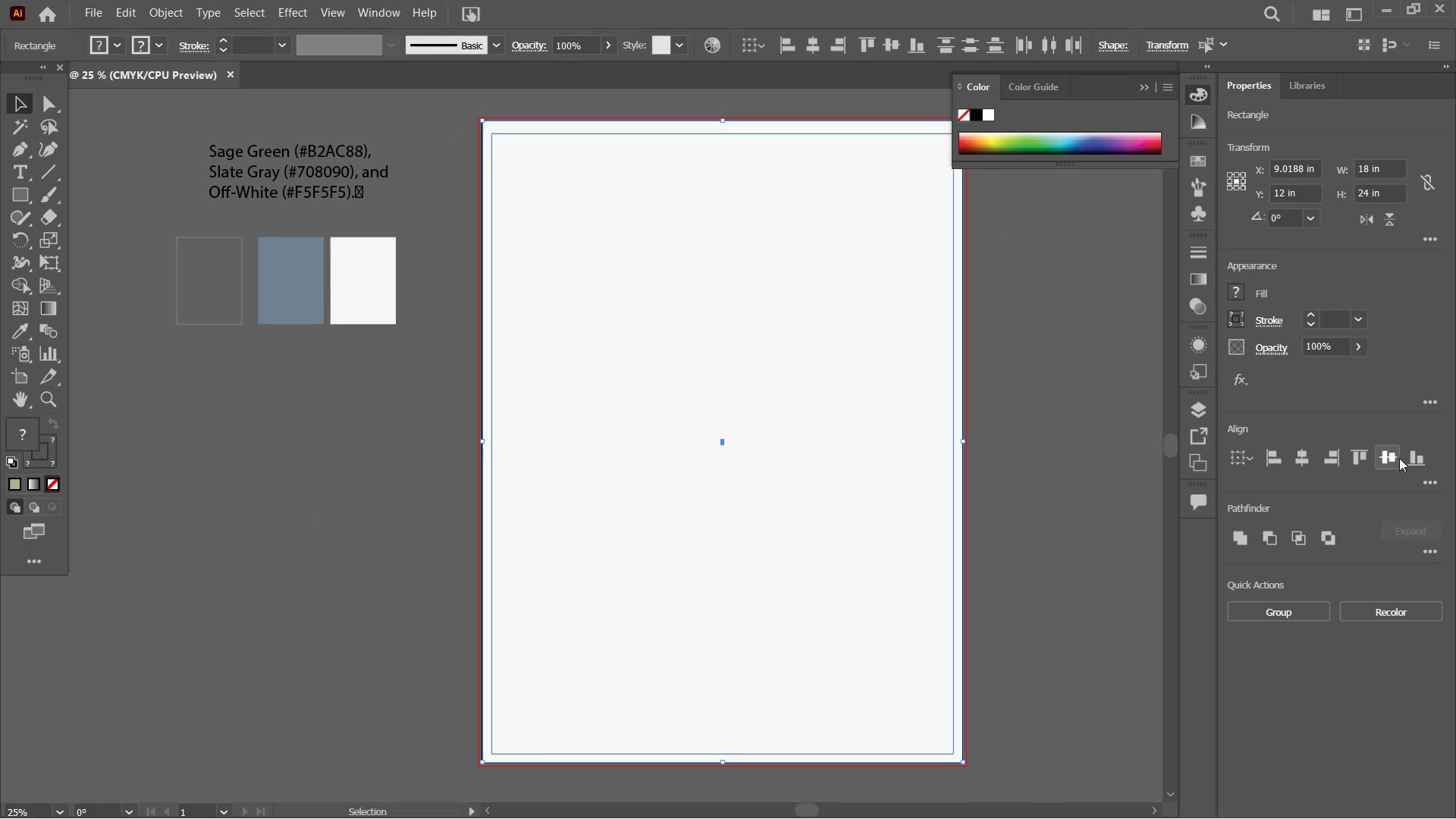 
left_click([1392, 459])
 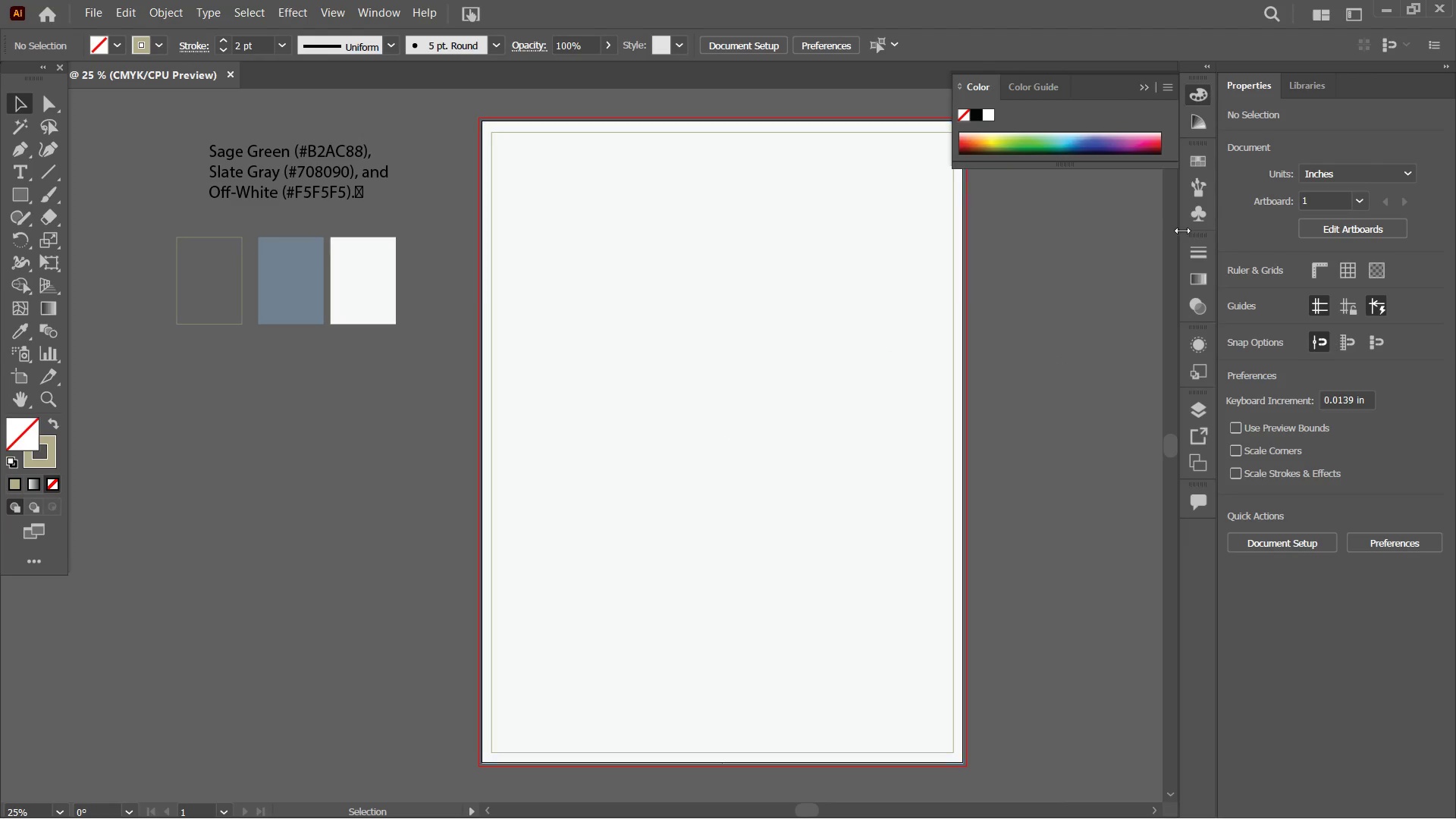 
left_click([1145, 85])
 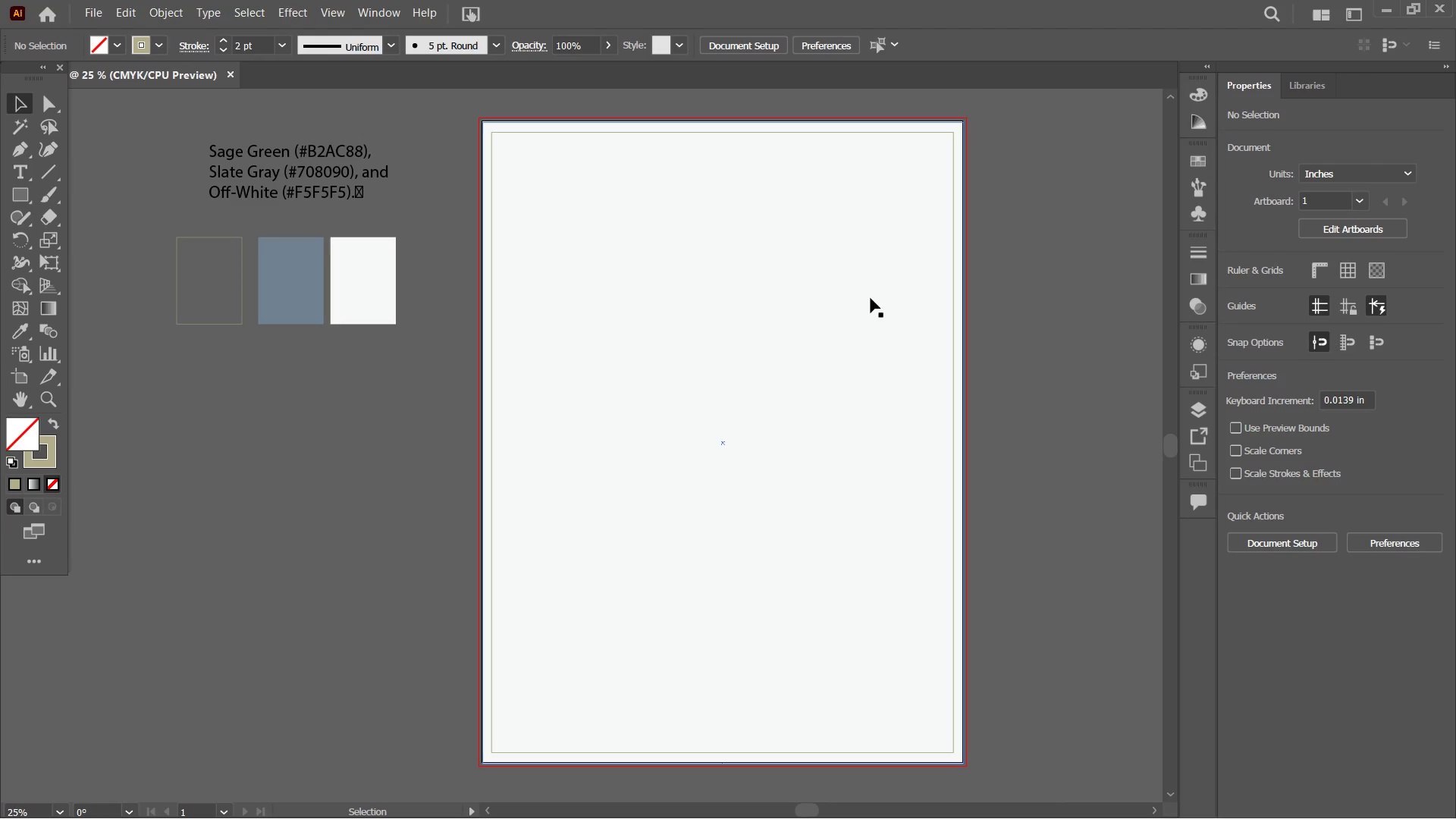 
wait(5.77)
 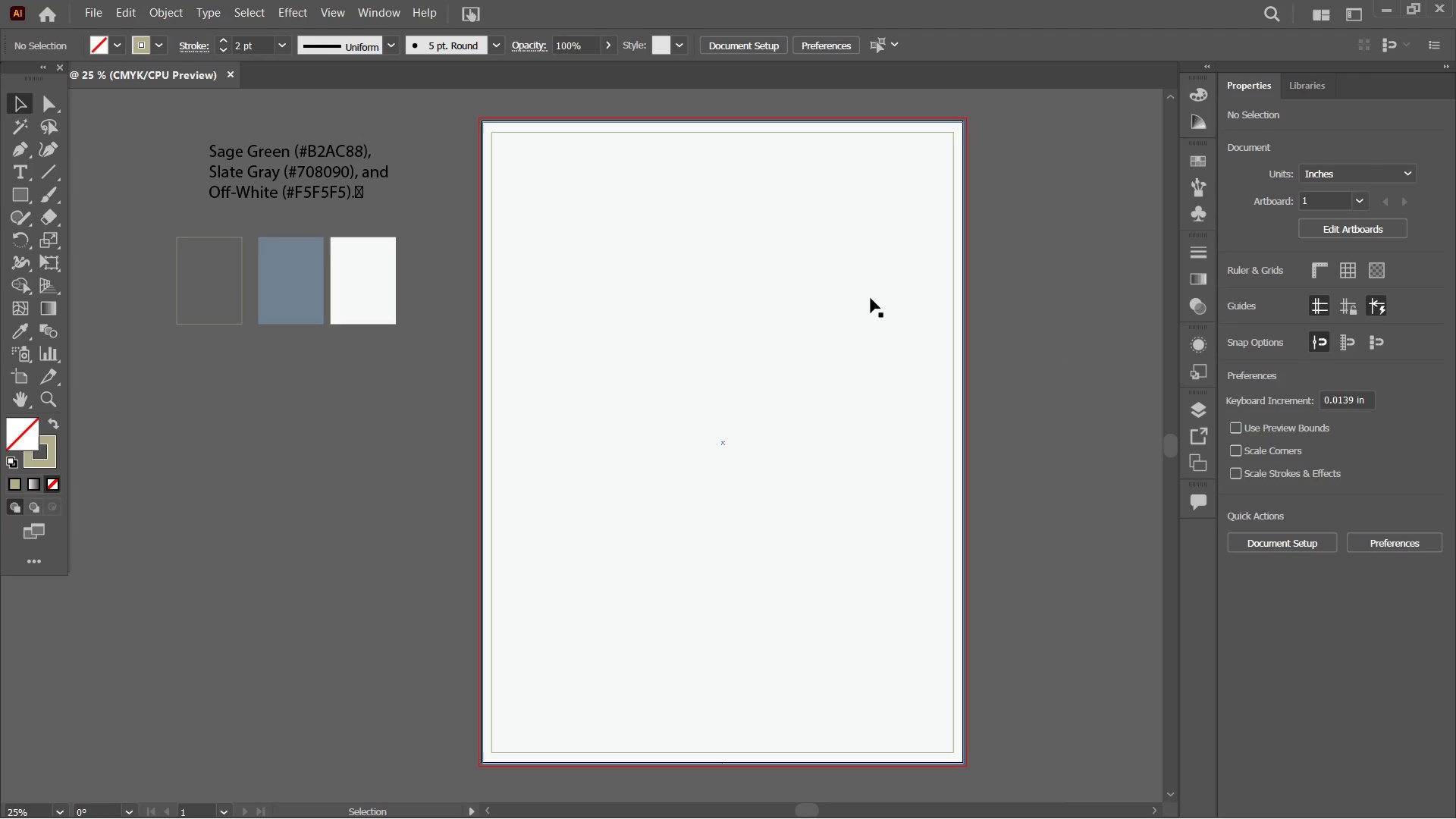 
key(Control+Equal)
 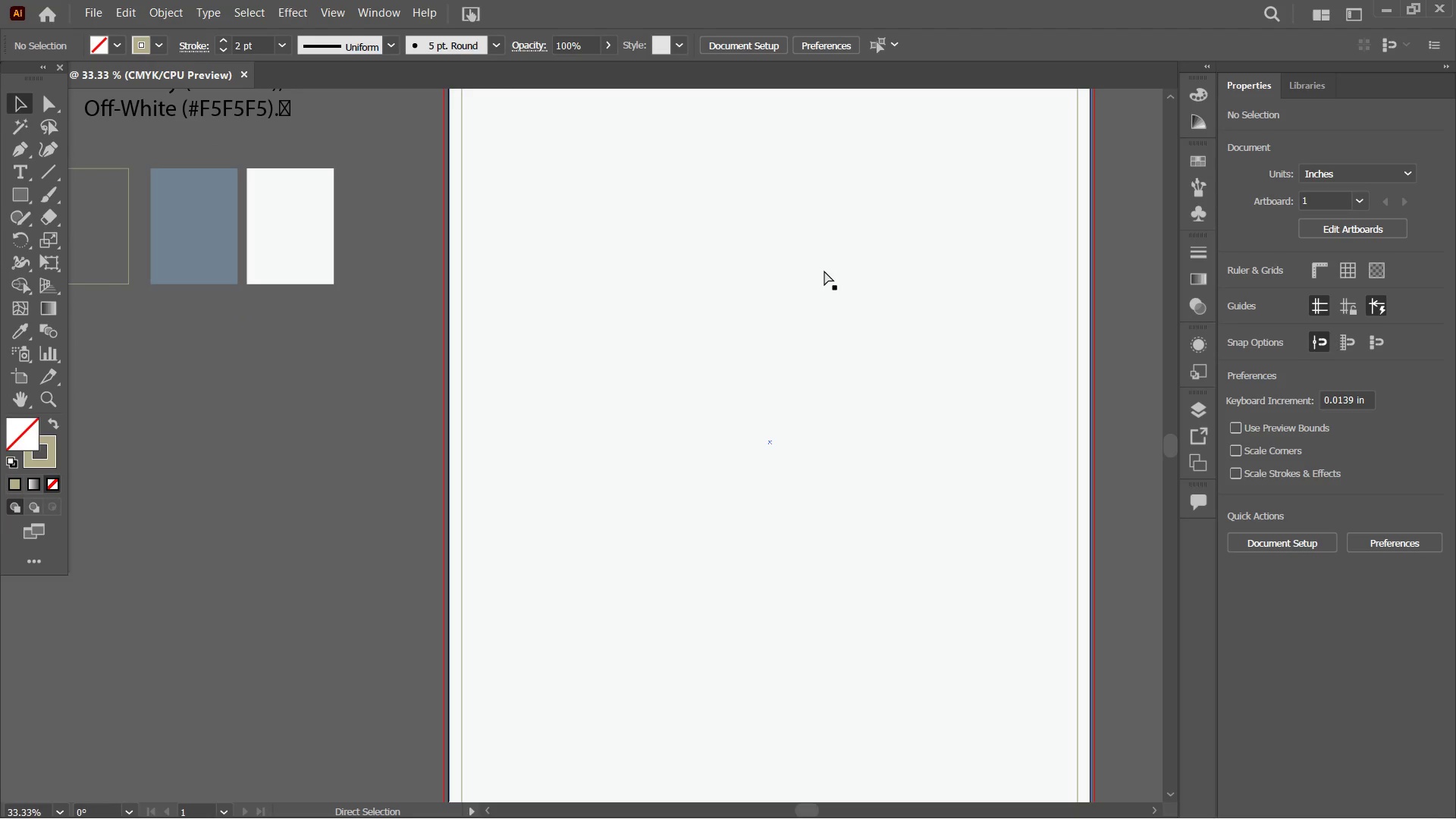 
key(Control+Equal)
 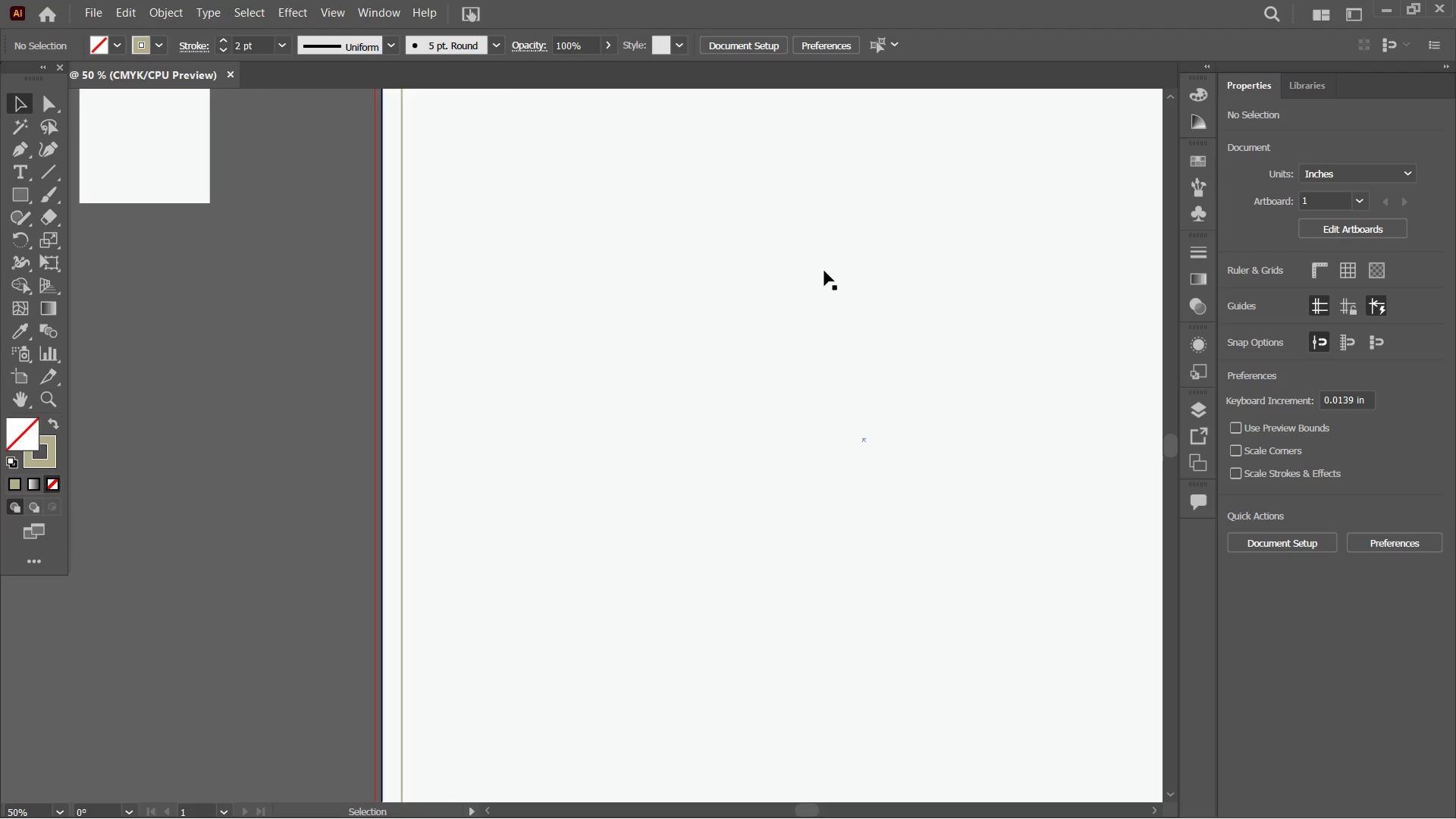 
hold_key(key=Space, duration=1.5)
 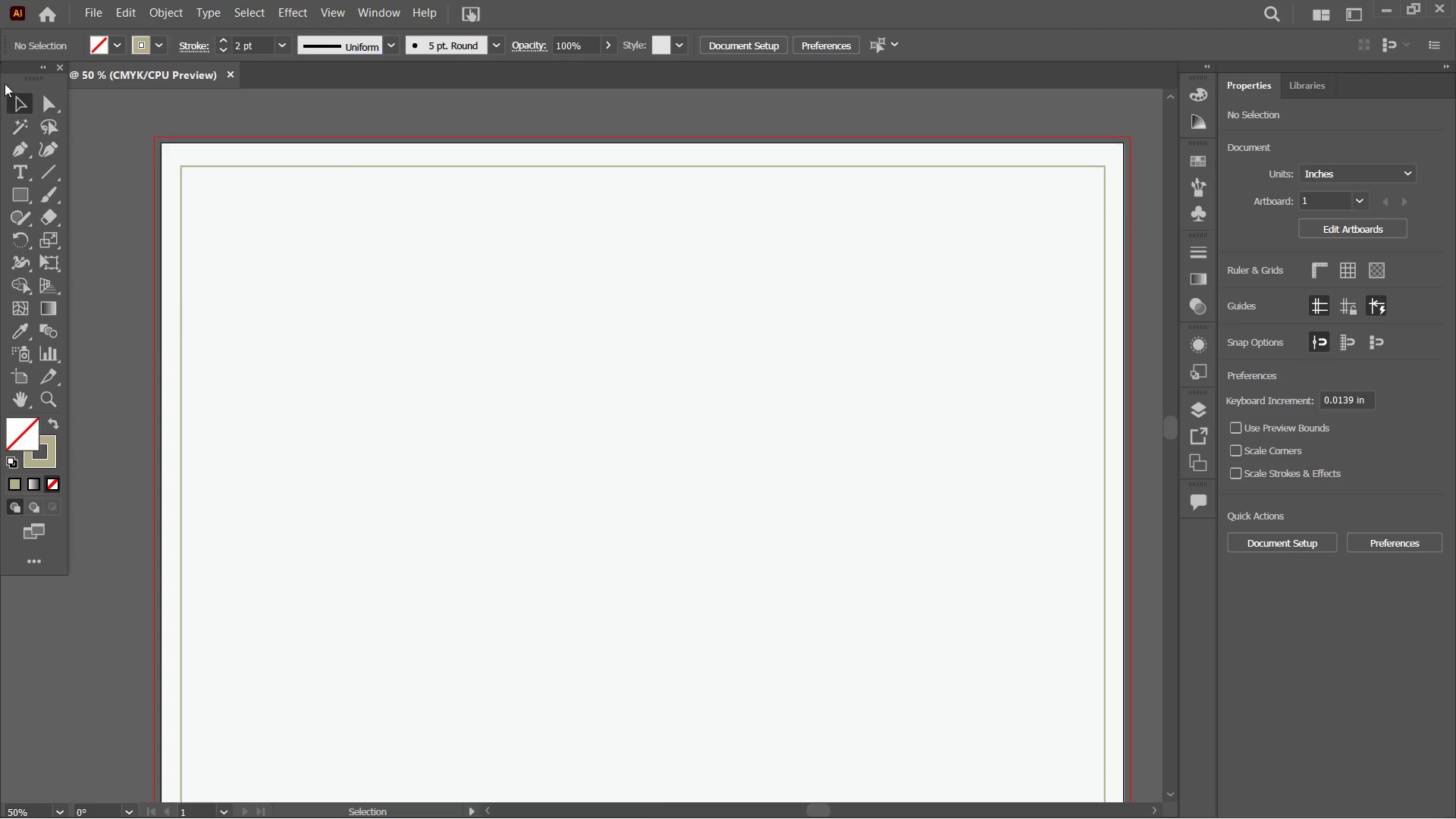 
left_click_drag(start_coordinate=[777, 290], to_coordinate=[557, 635])
 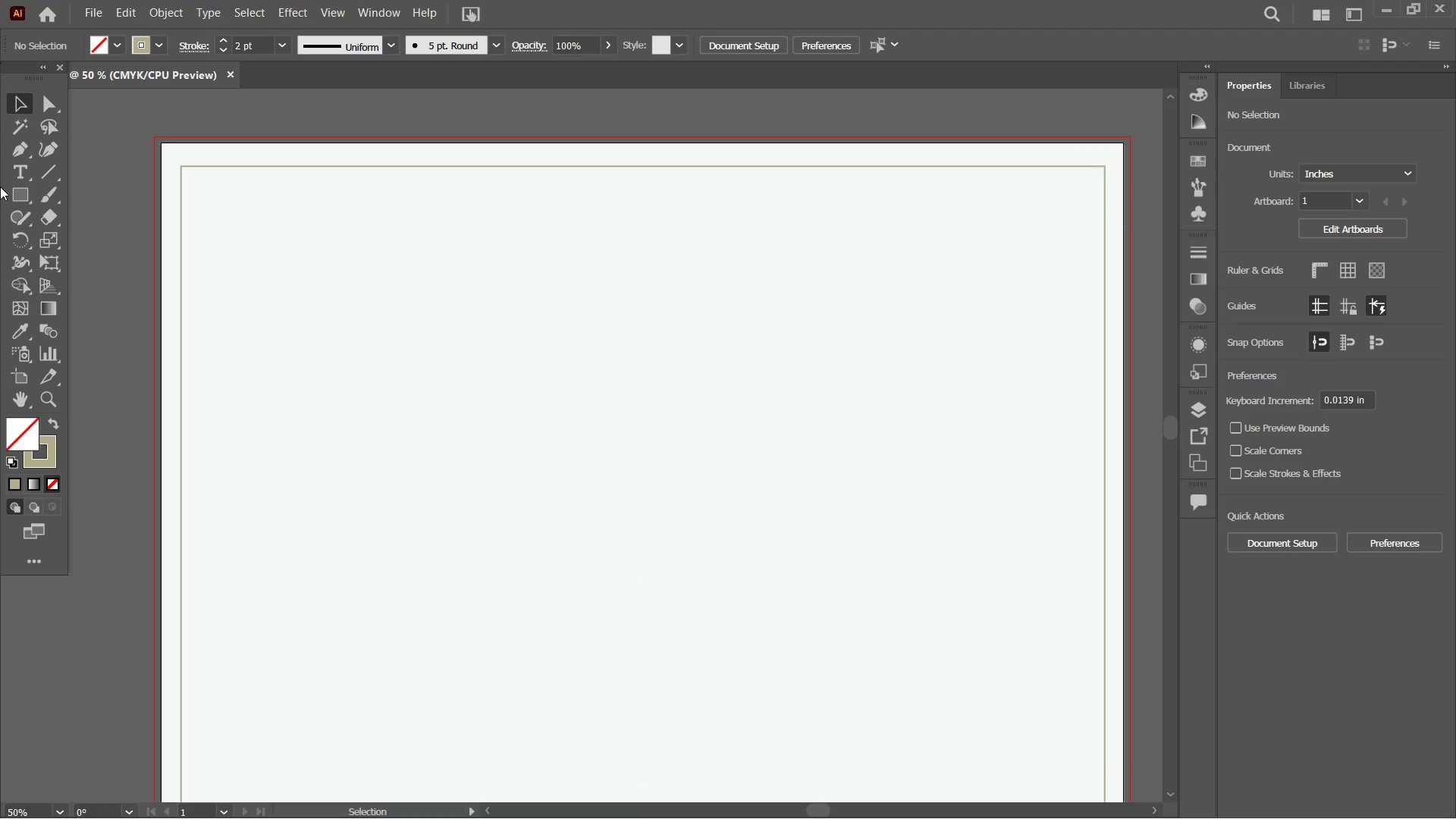 
key(Space)
 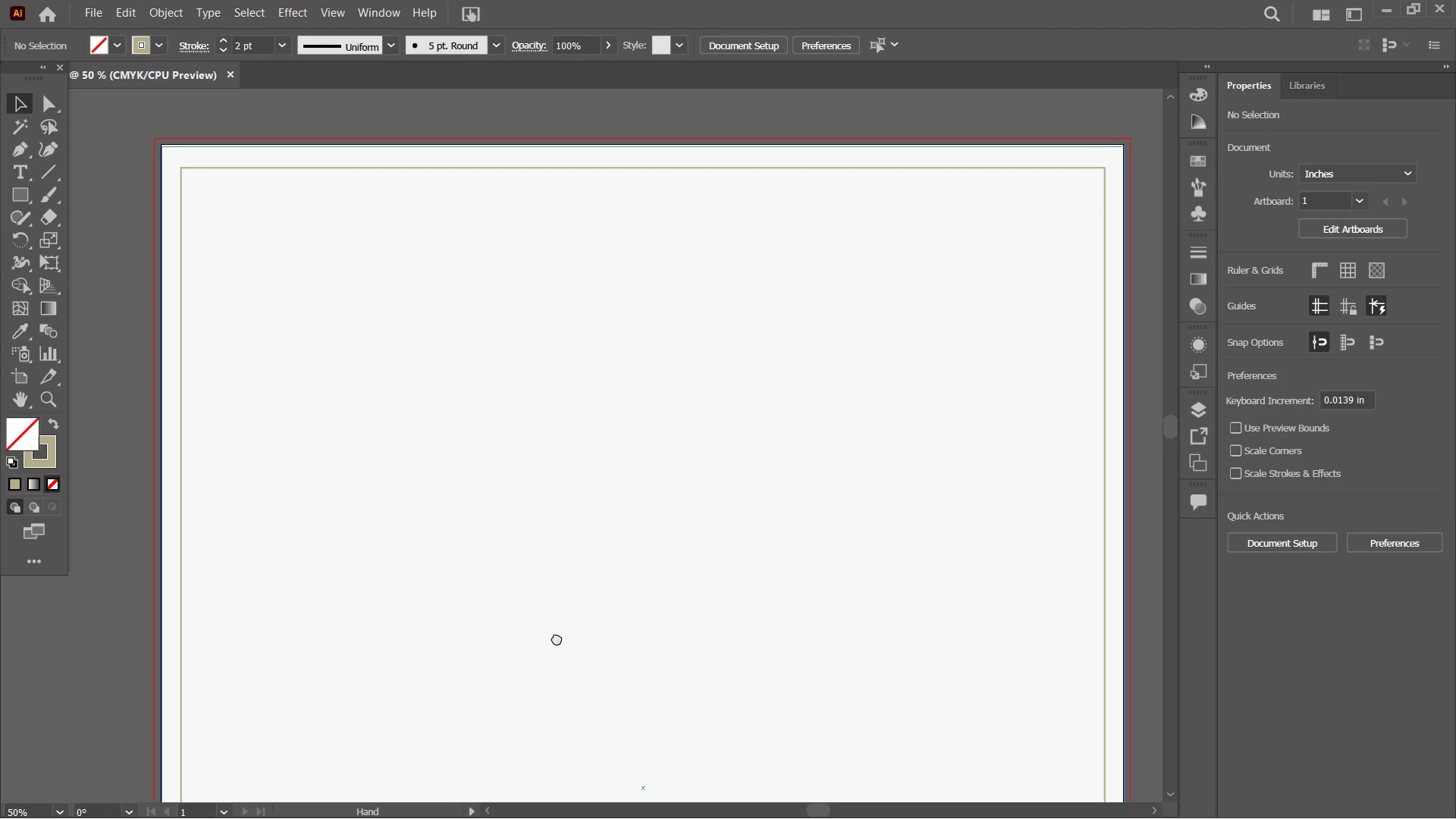 
key(Space)
 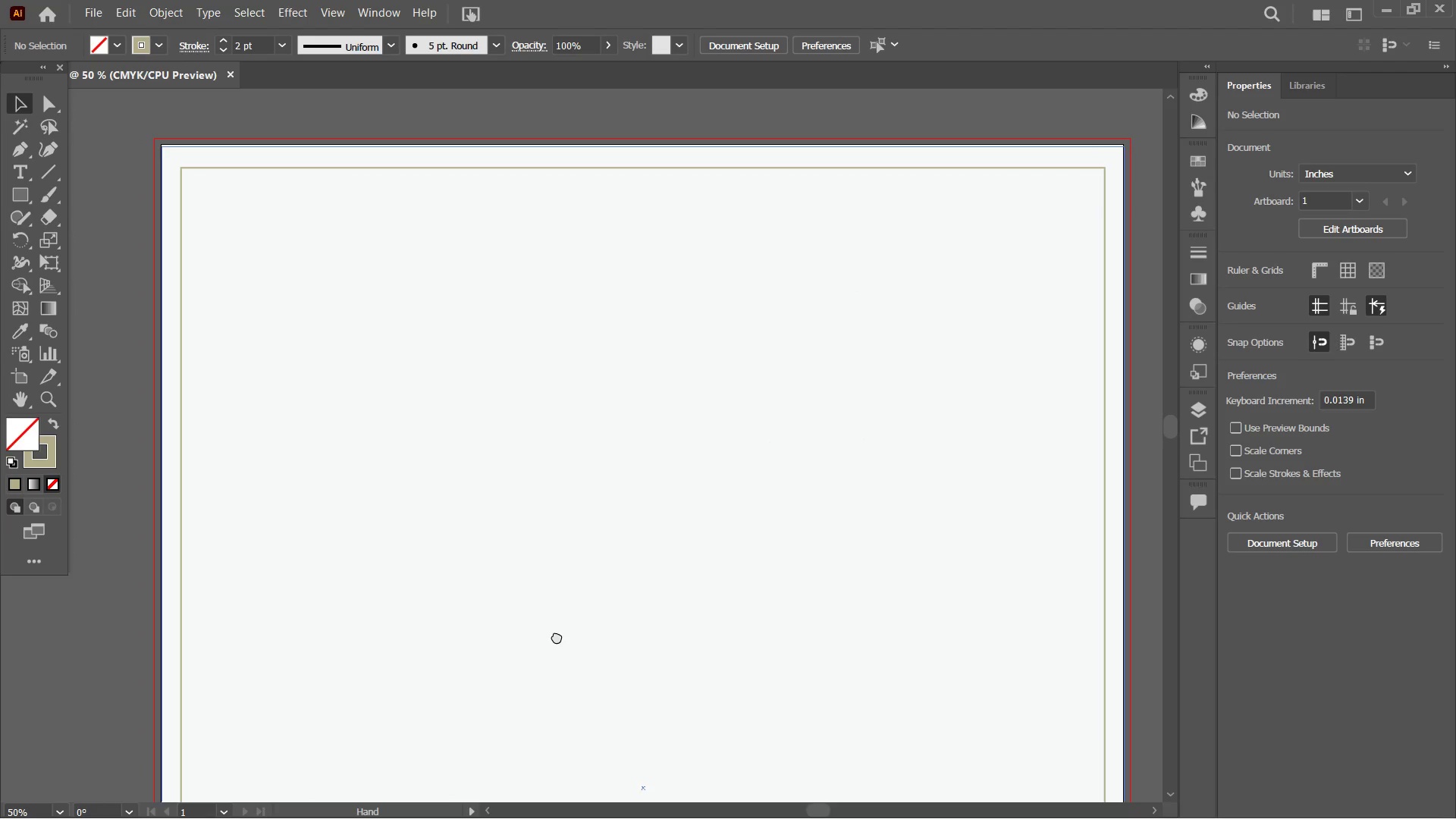 
key(Space)
 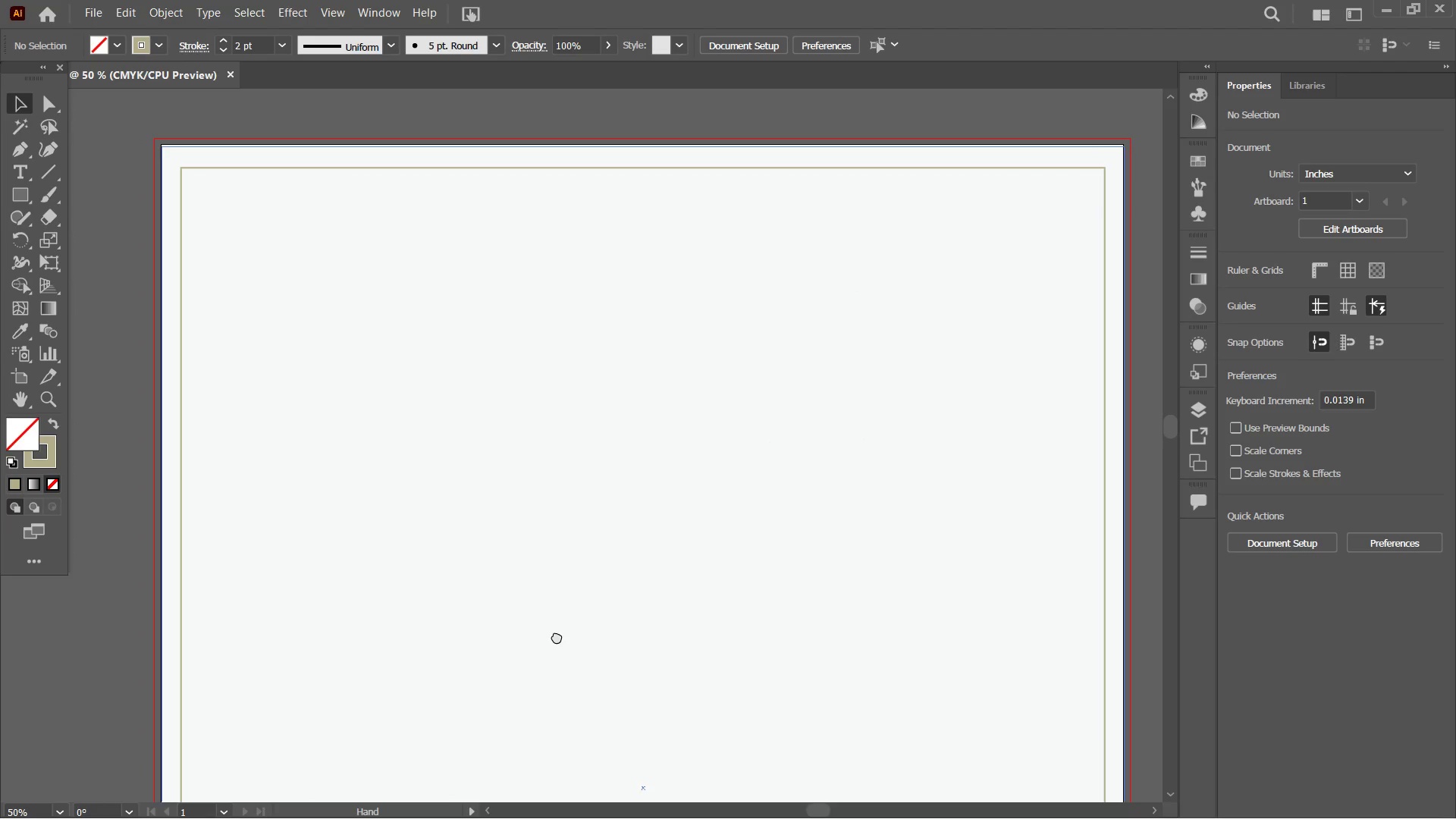 
key(Space)
 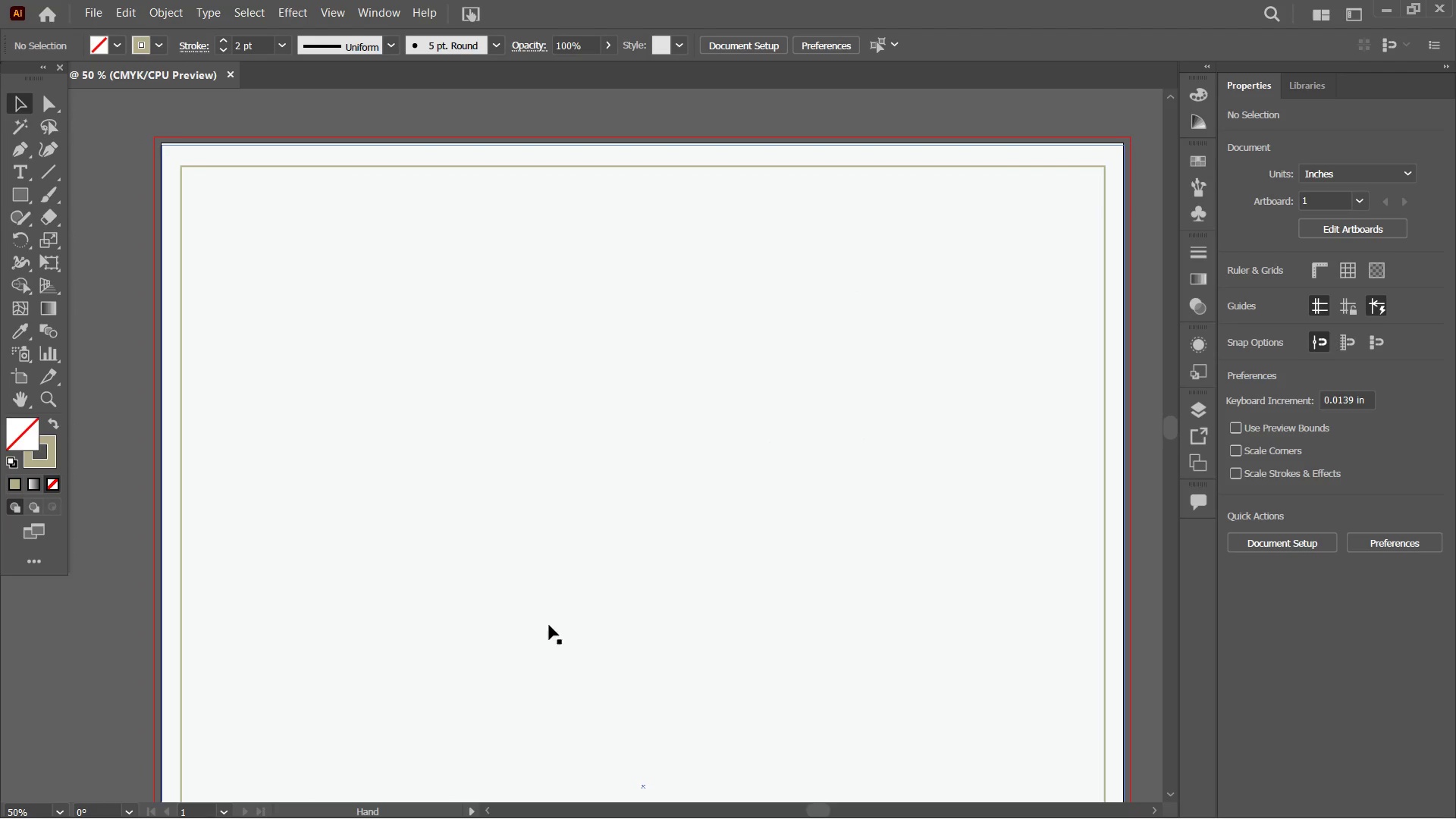 
key(Space)
 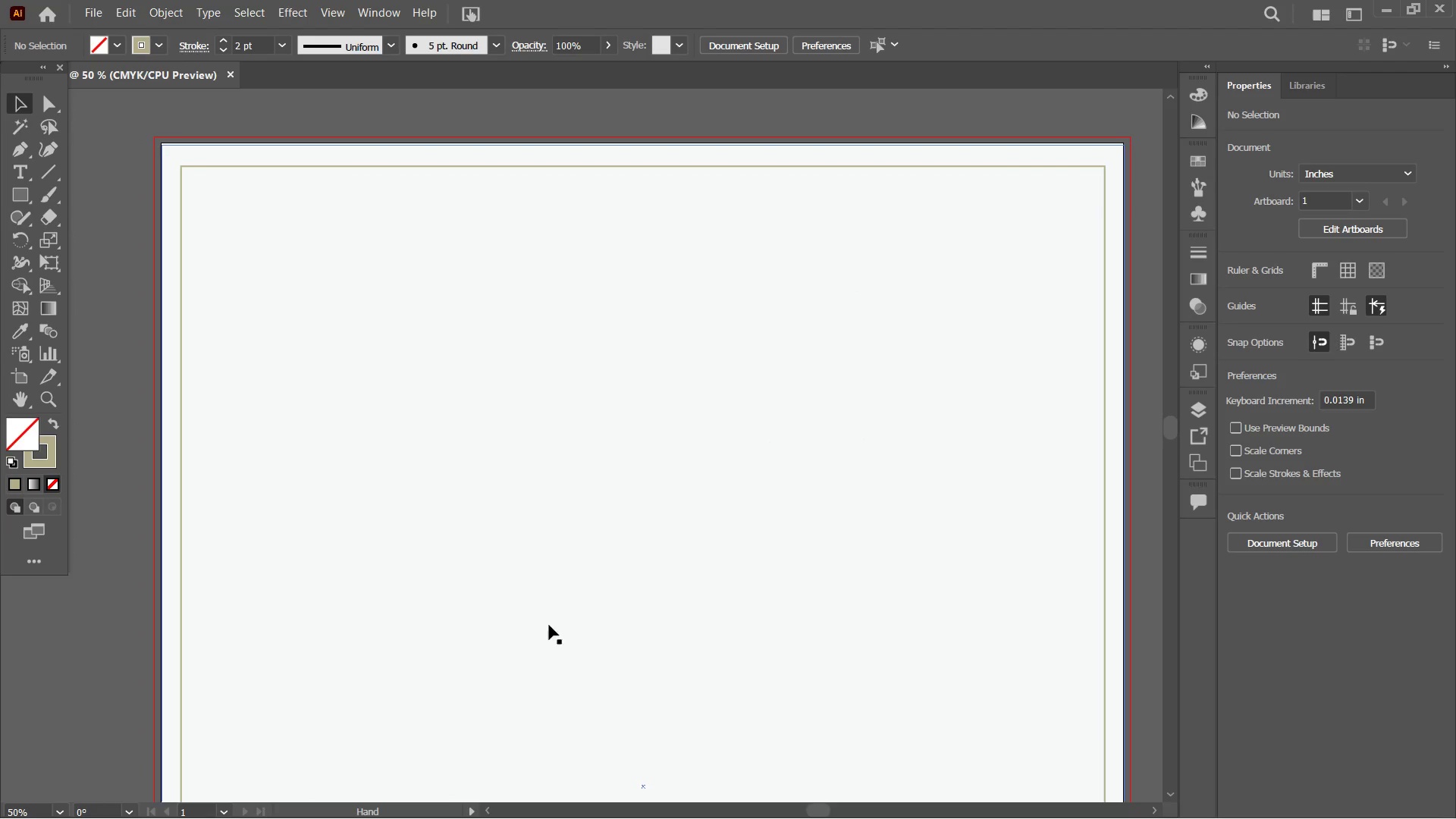 
key(Space)
 